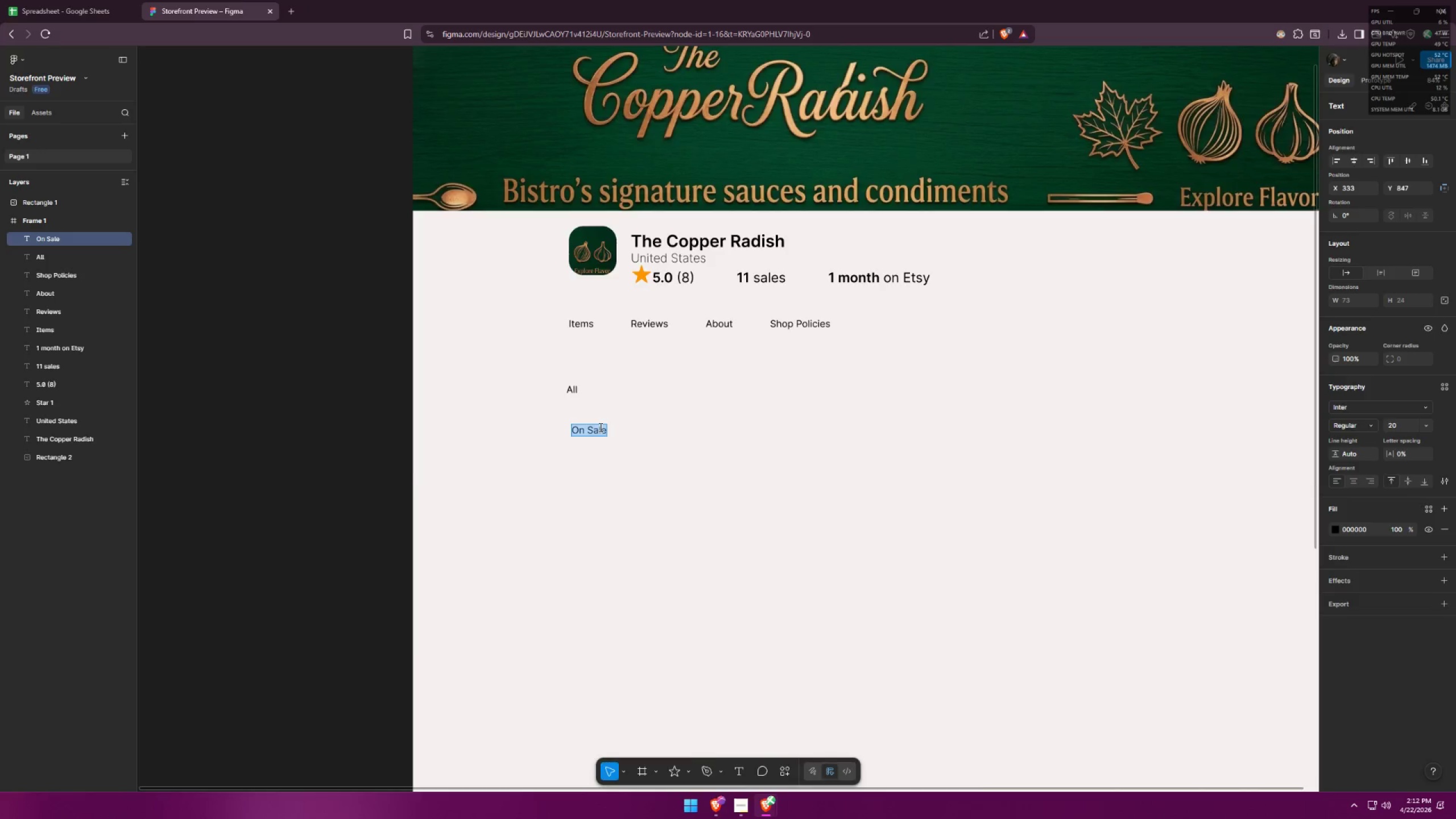 
key(Alt+Tab)
 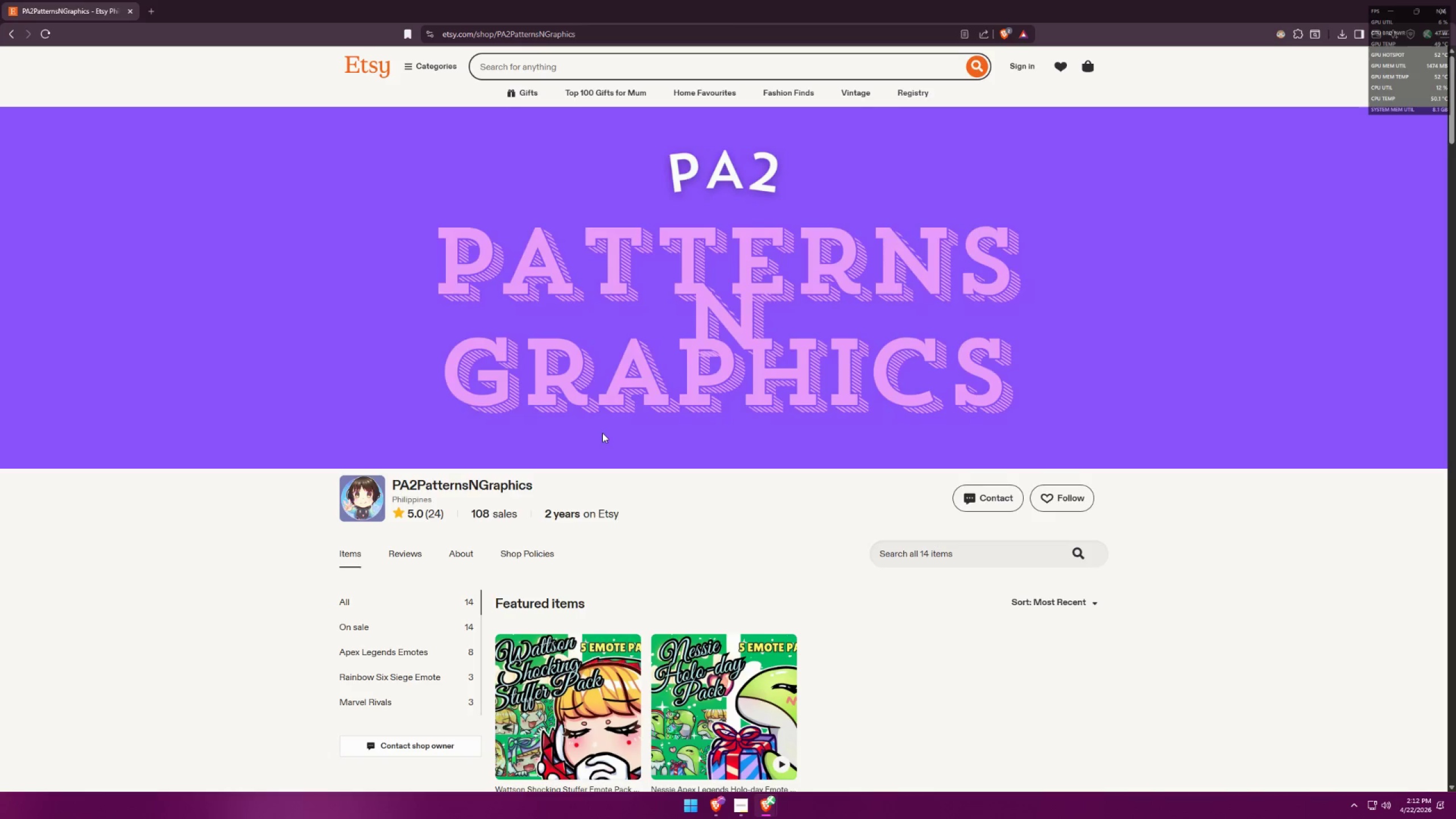 
key(Alt+AltLeft)
 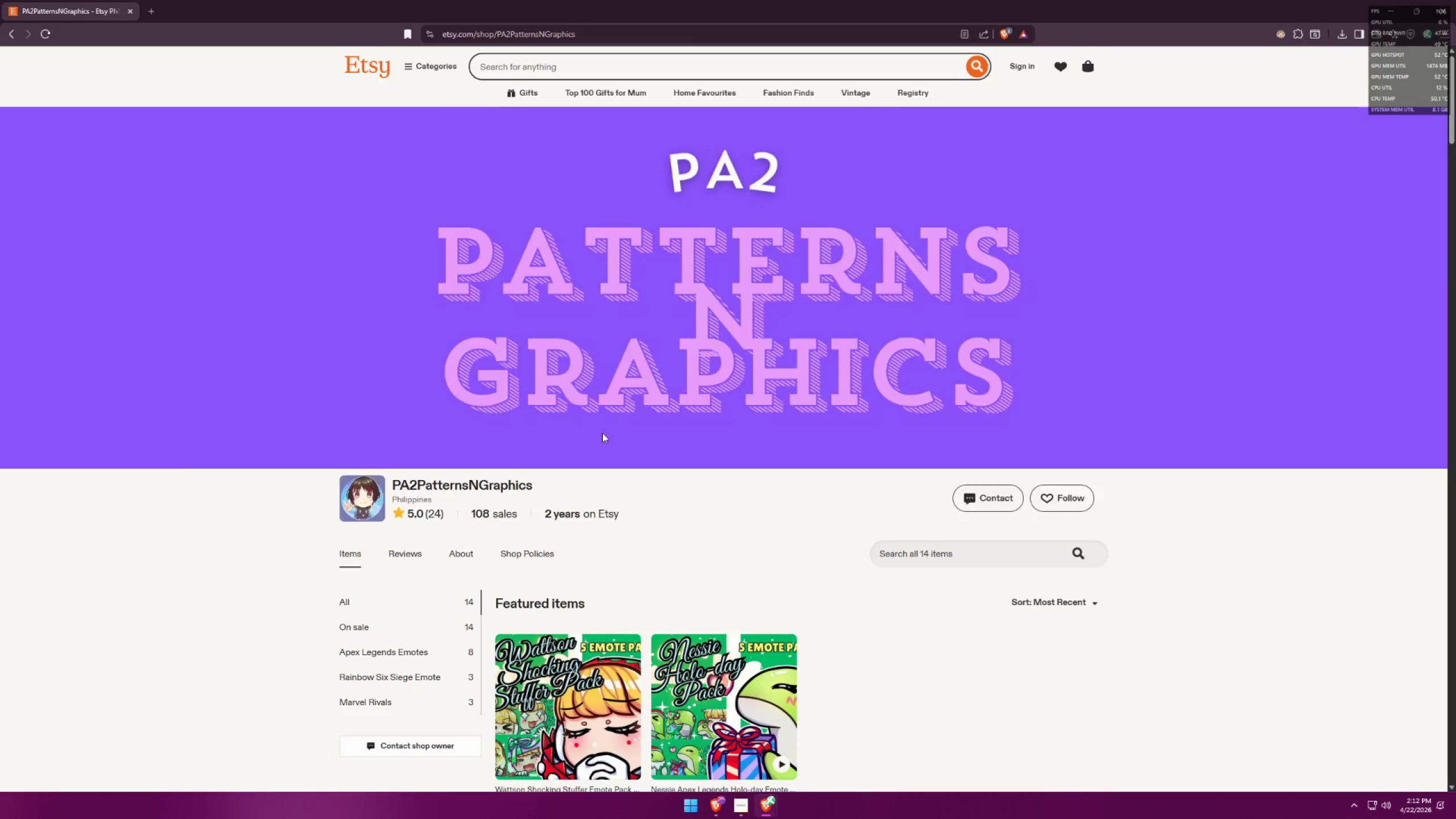 
key(Tab)
key(Backspace)
type(Seasoning Mixes)
 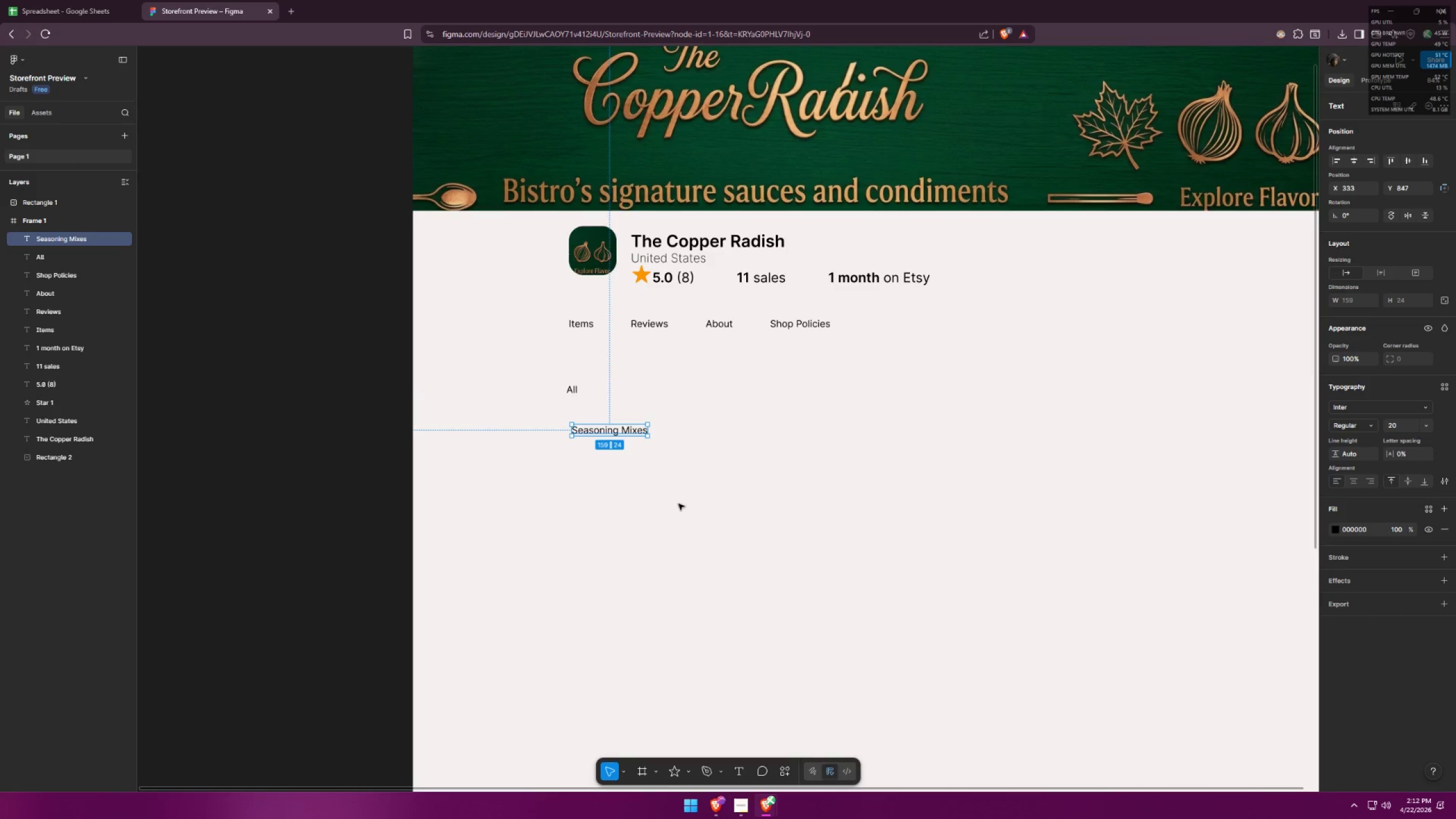 
double_click([709, 497])
 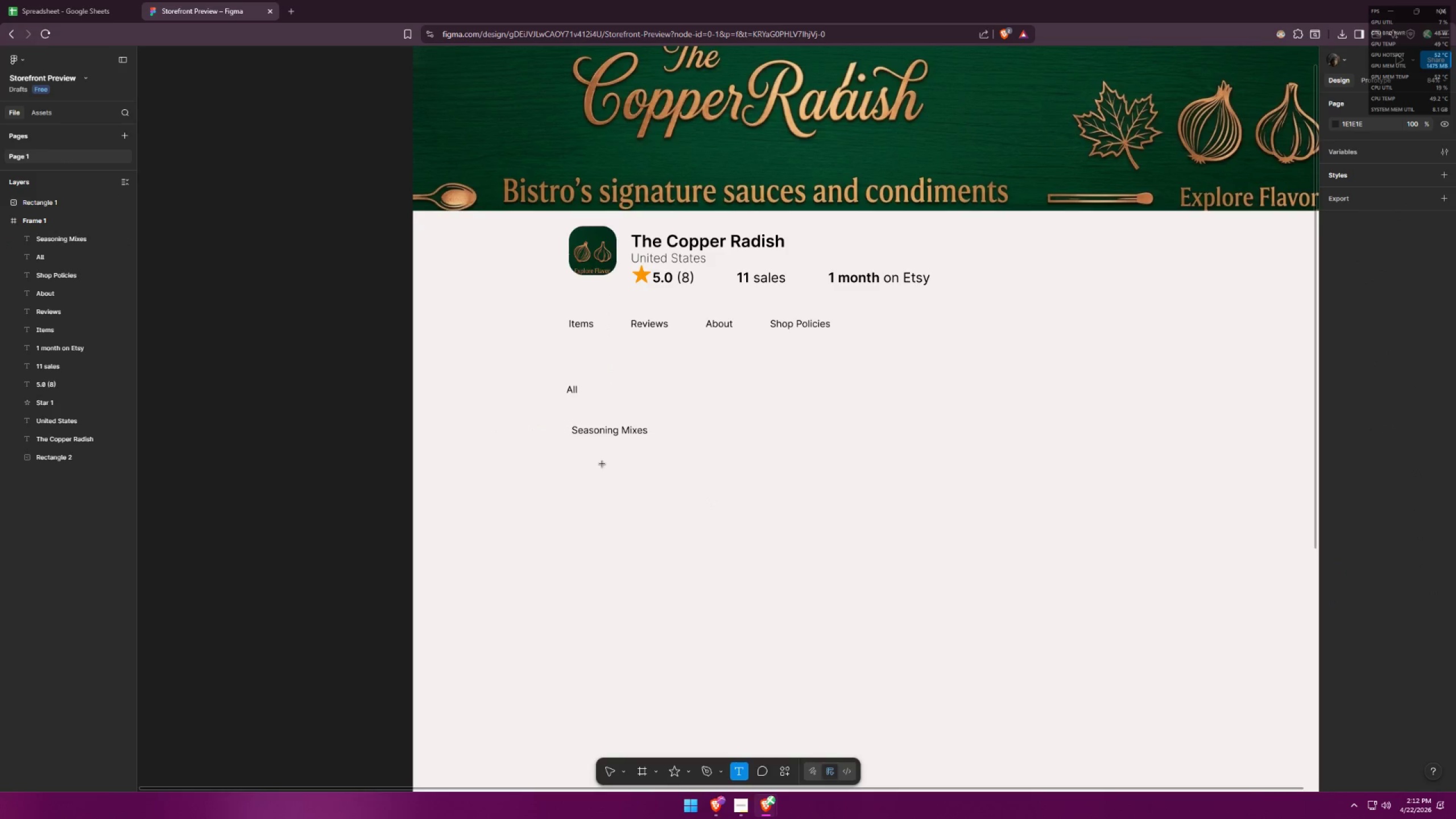 
key(Alt+AltLeft)
 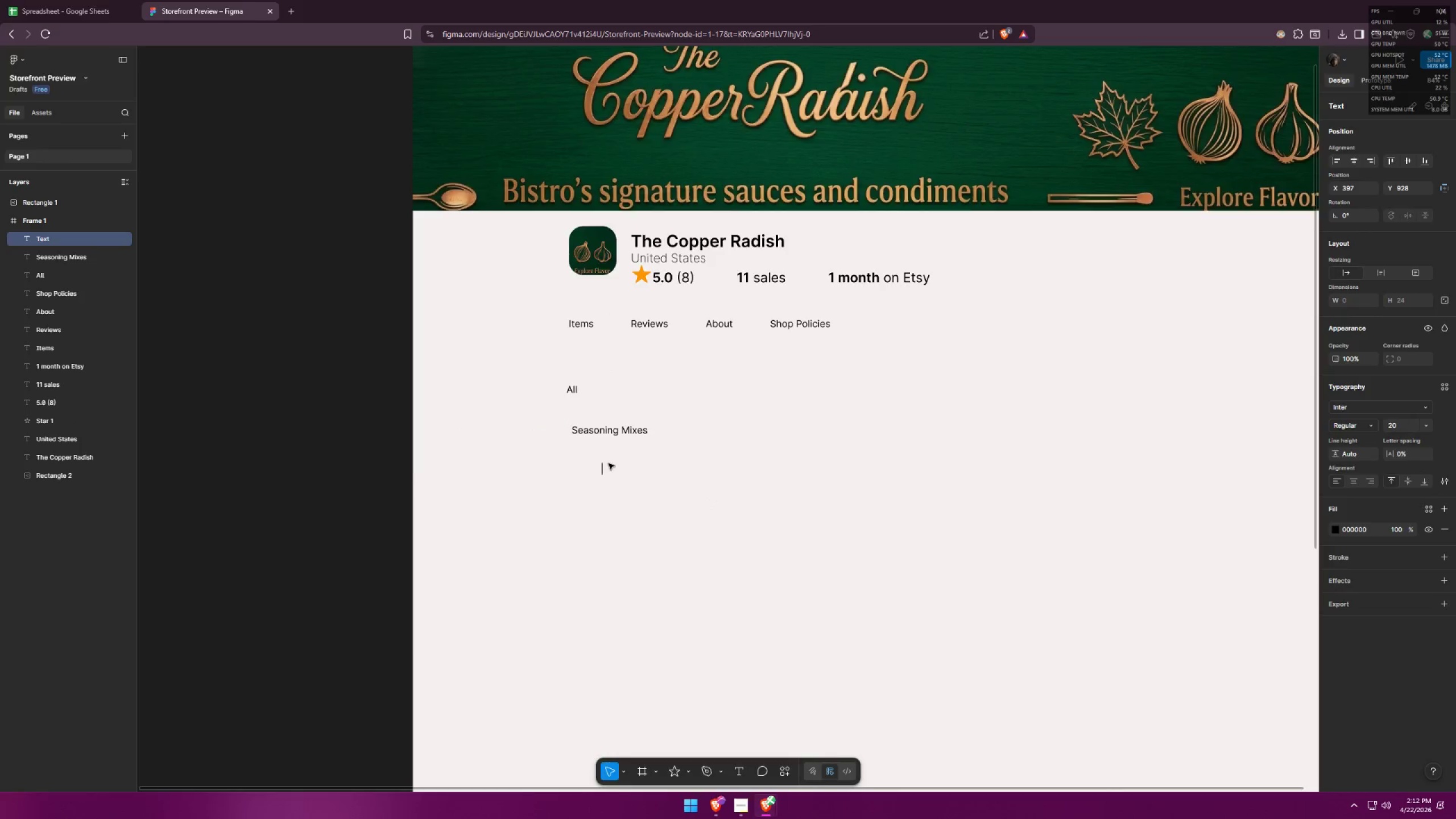 
key(Alt+Tab)
 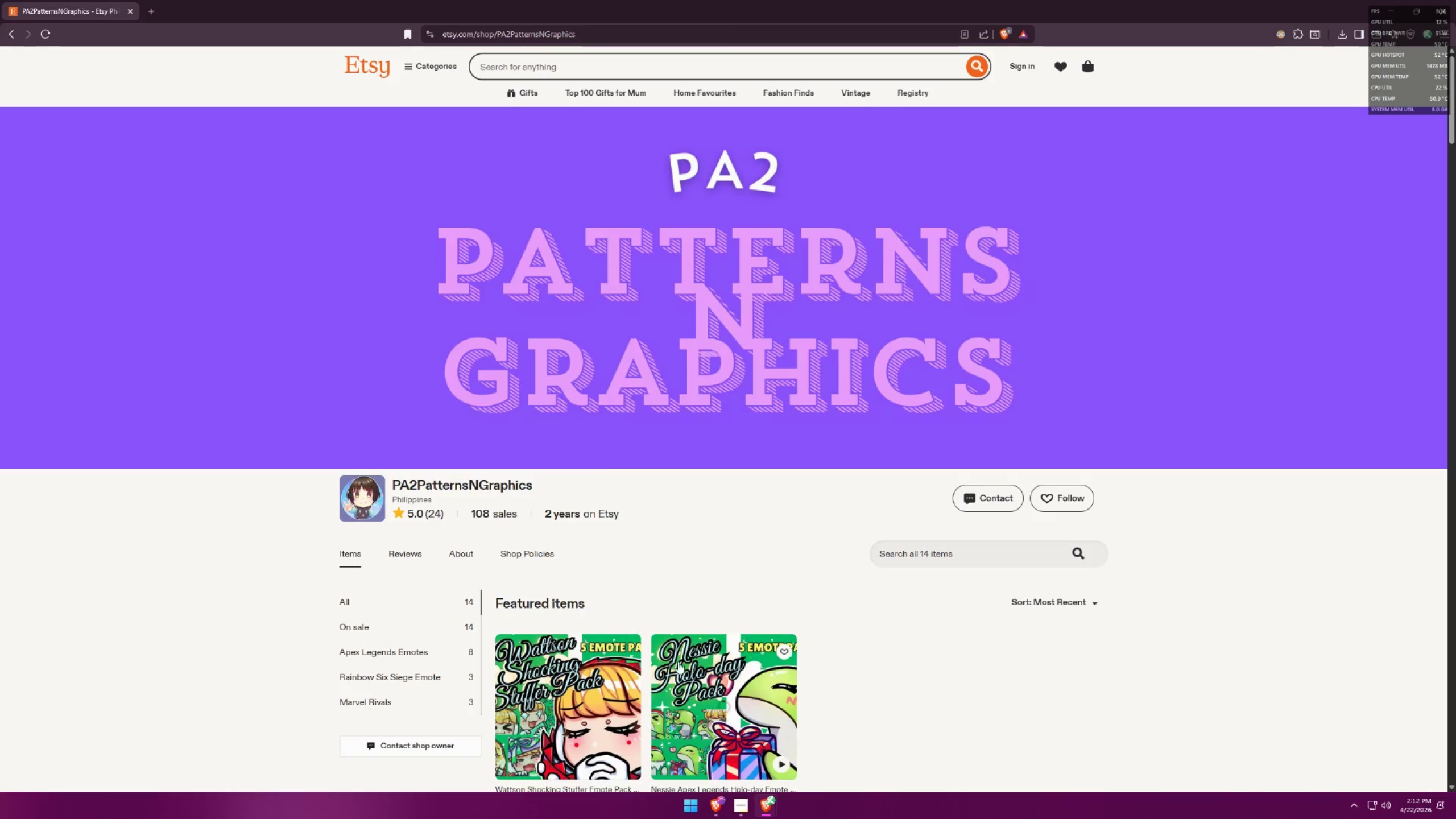 
mouse_move([746, 799])
 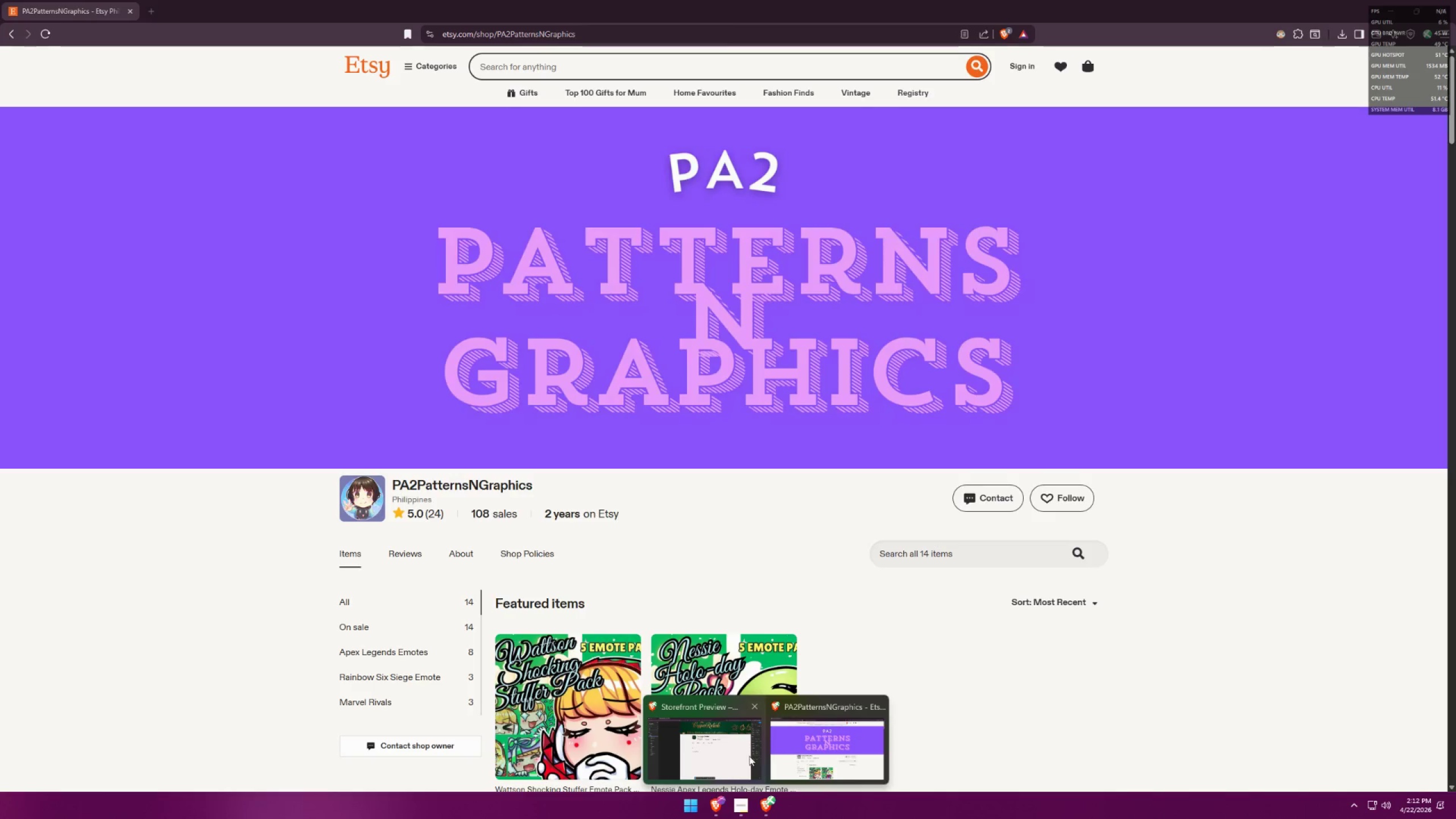 
left_click([724, 741])
 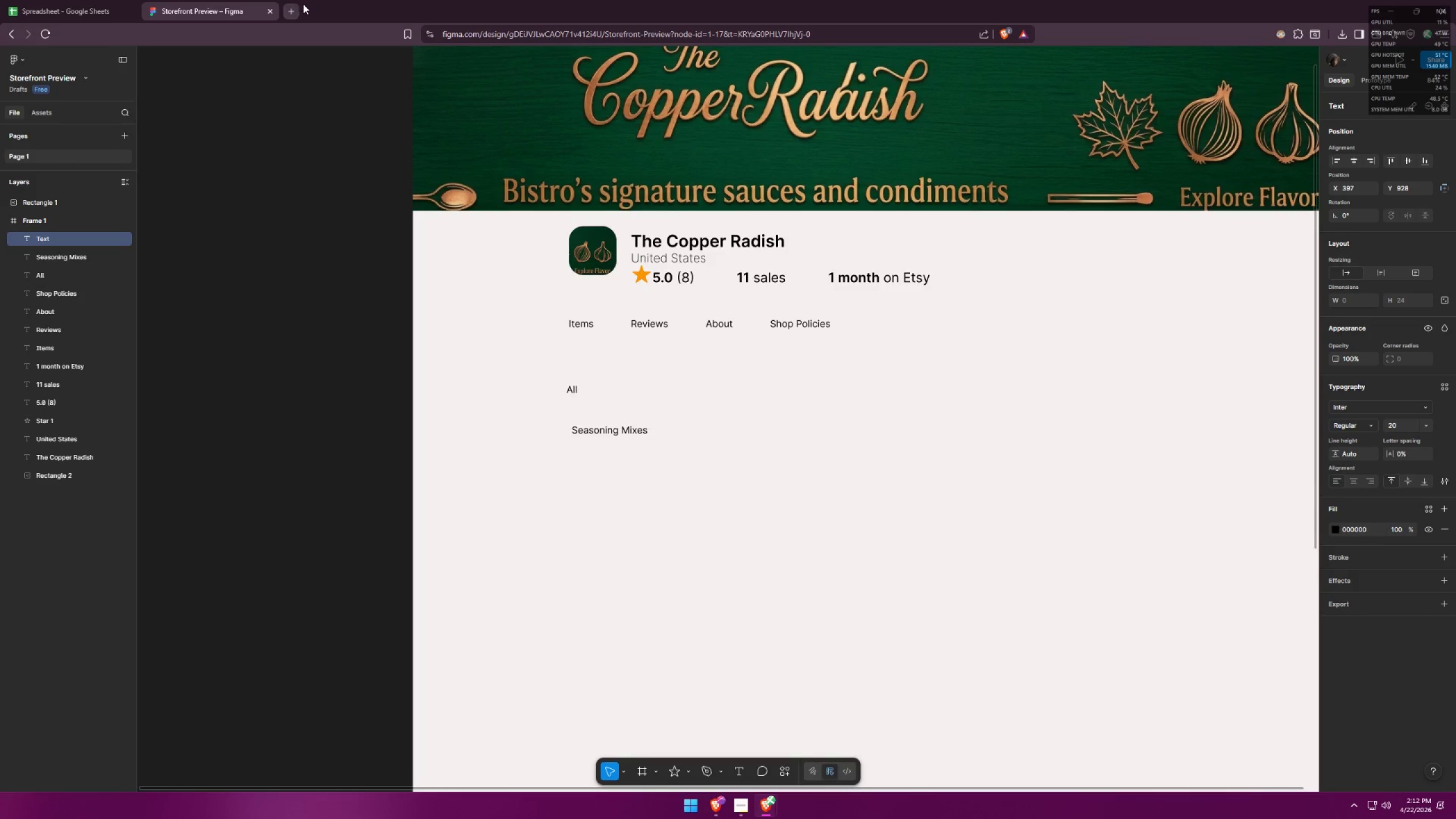 
left_click([100, 0])
 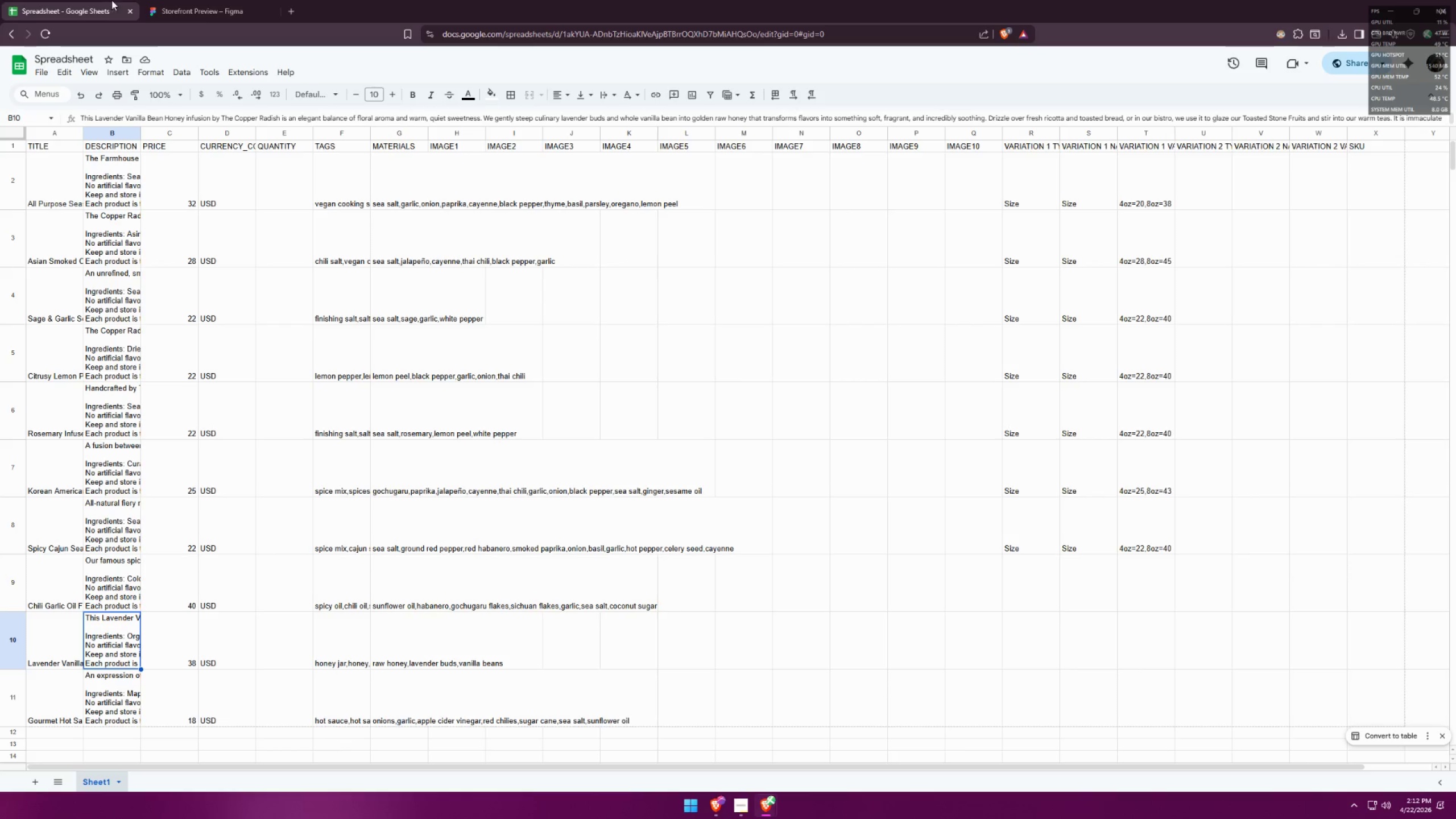 
left_click([175, 0])
 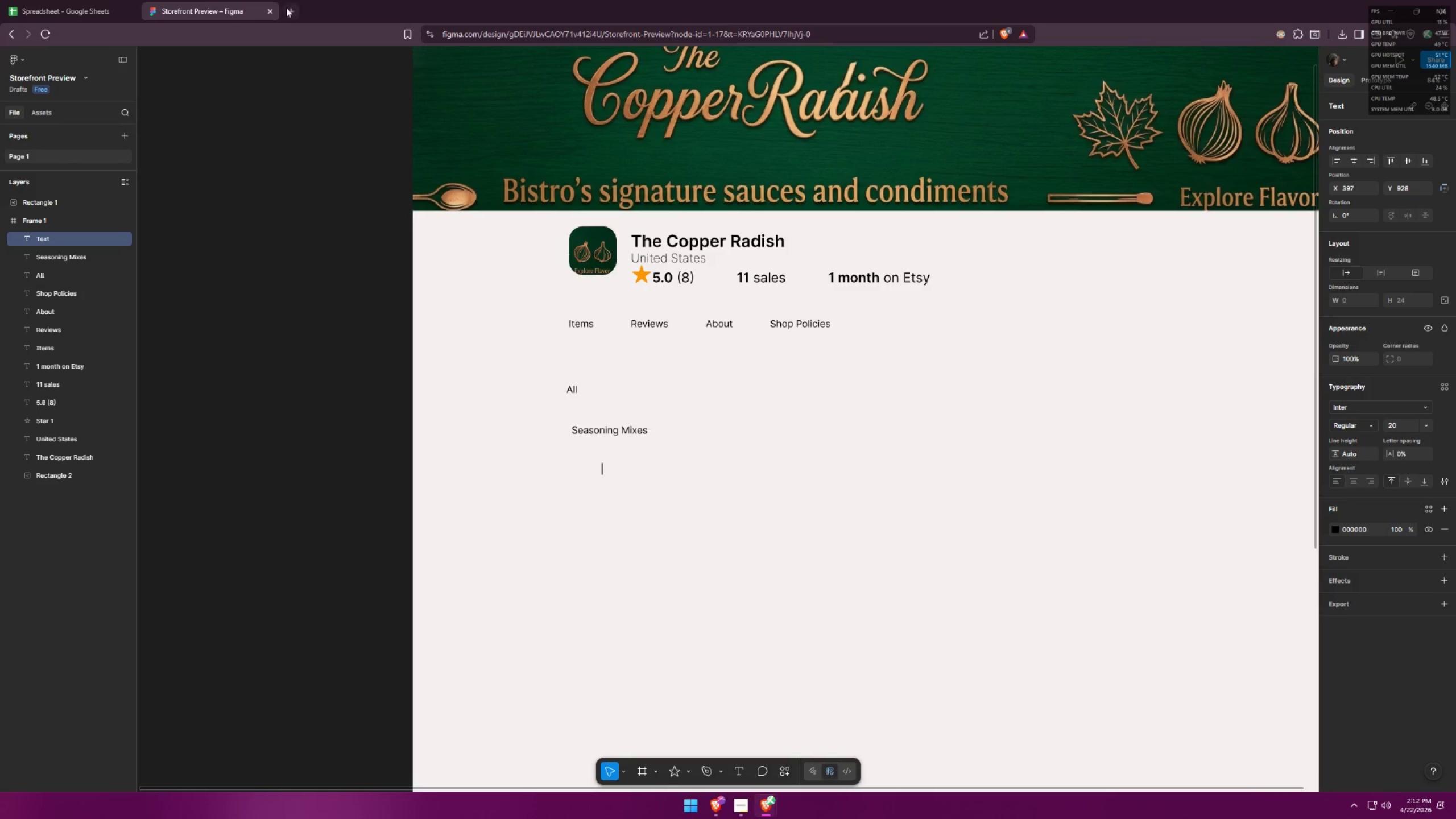 
left_click([290, 6])
 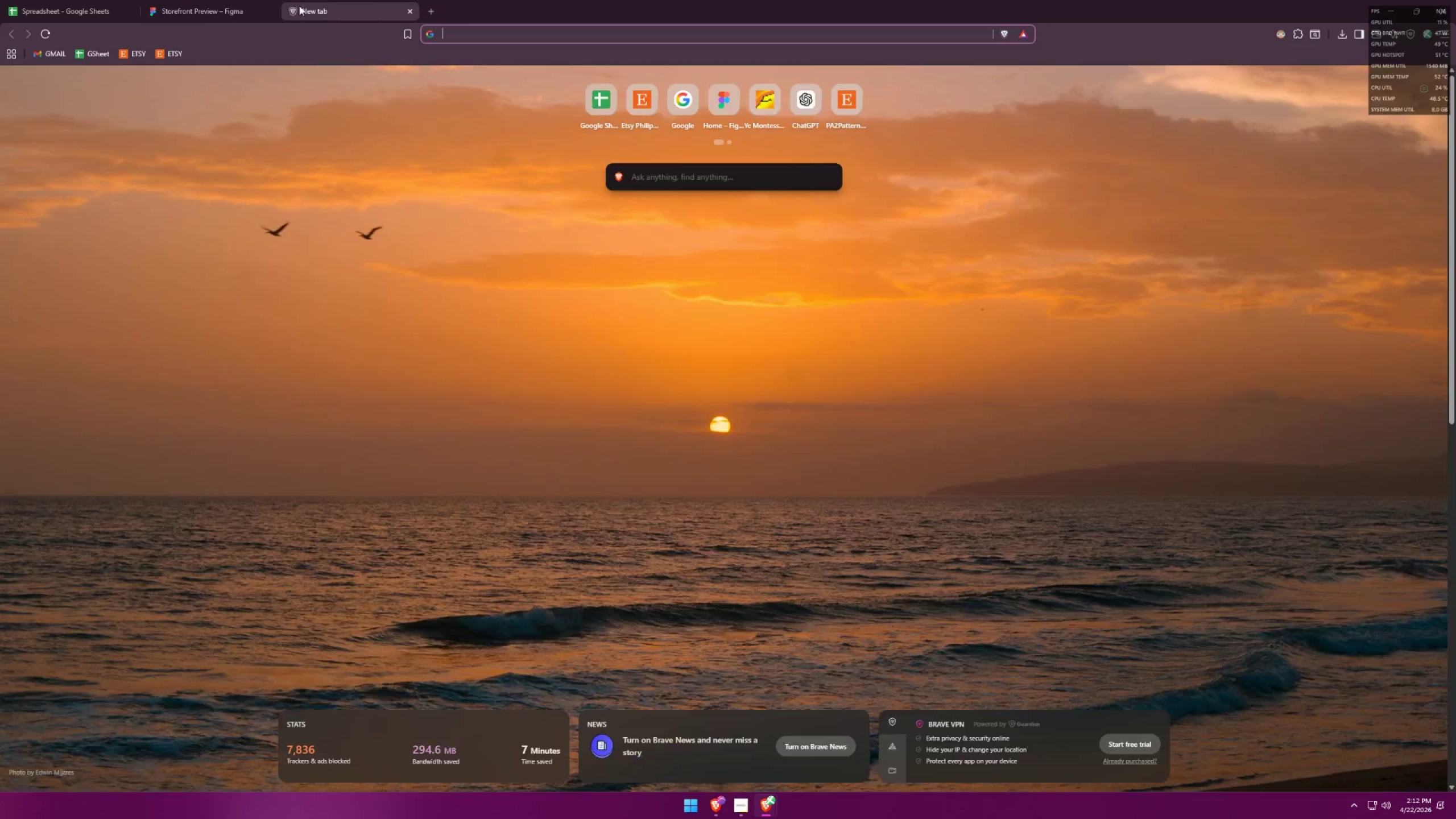 
left_click_drag(start_coordinate=[300, 6], to_coordinate=[175, 0])
 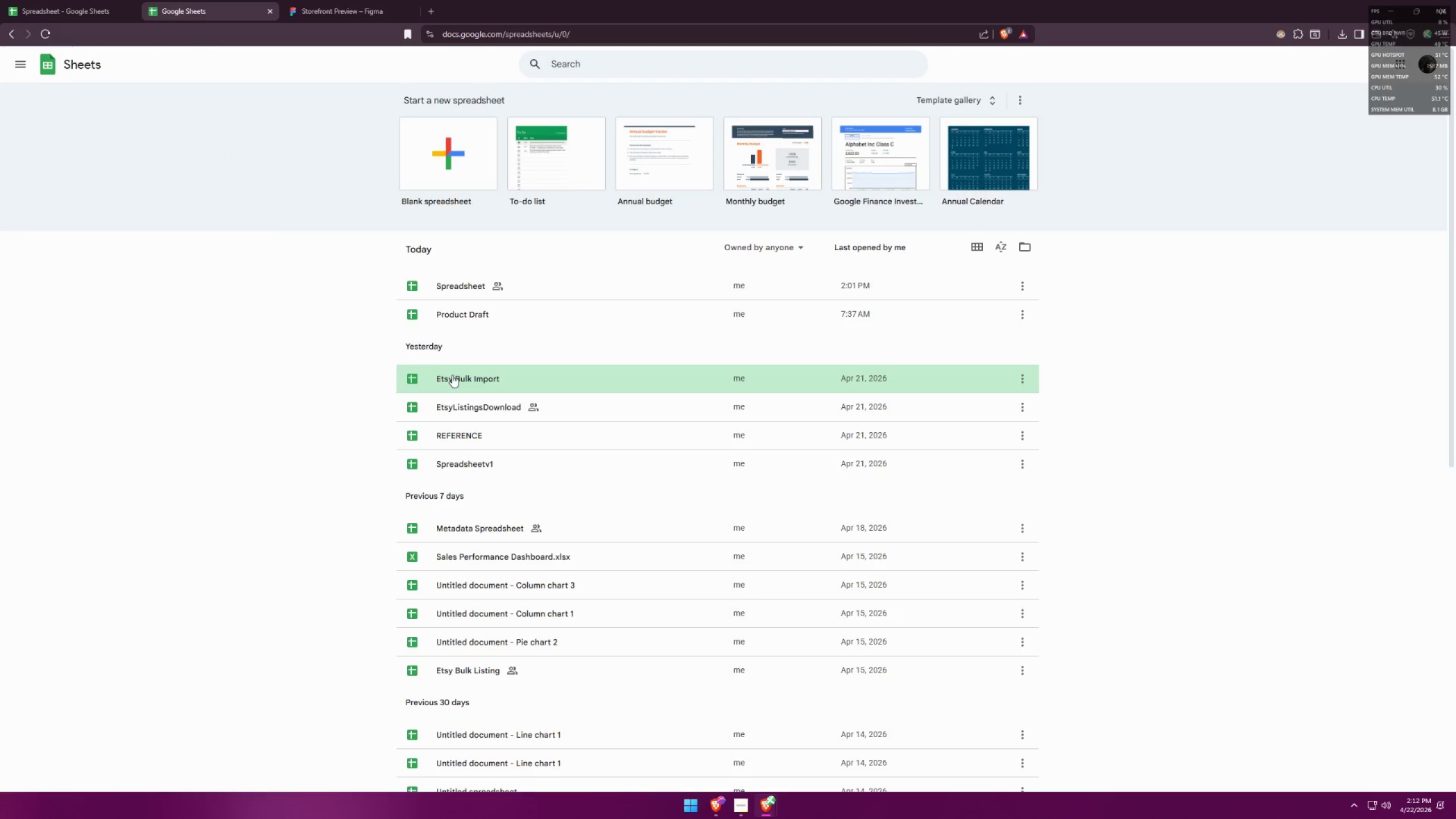 
left_click([499, 315])
 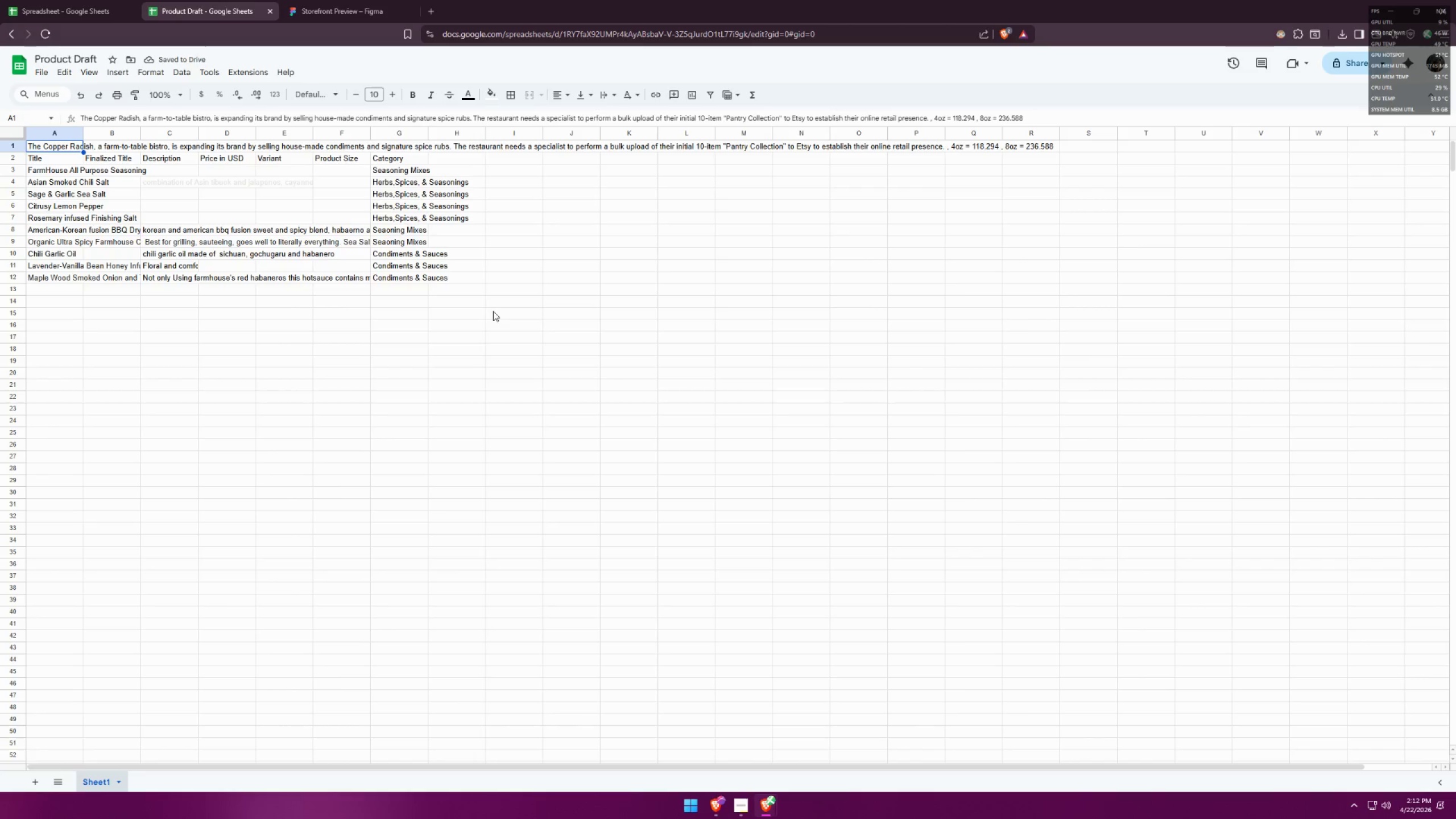 
wait(8.7)
 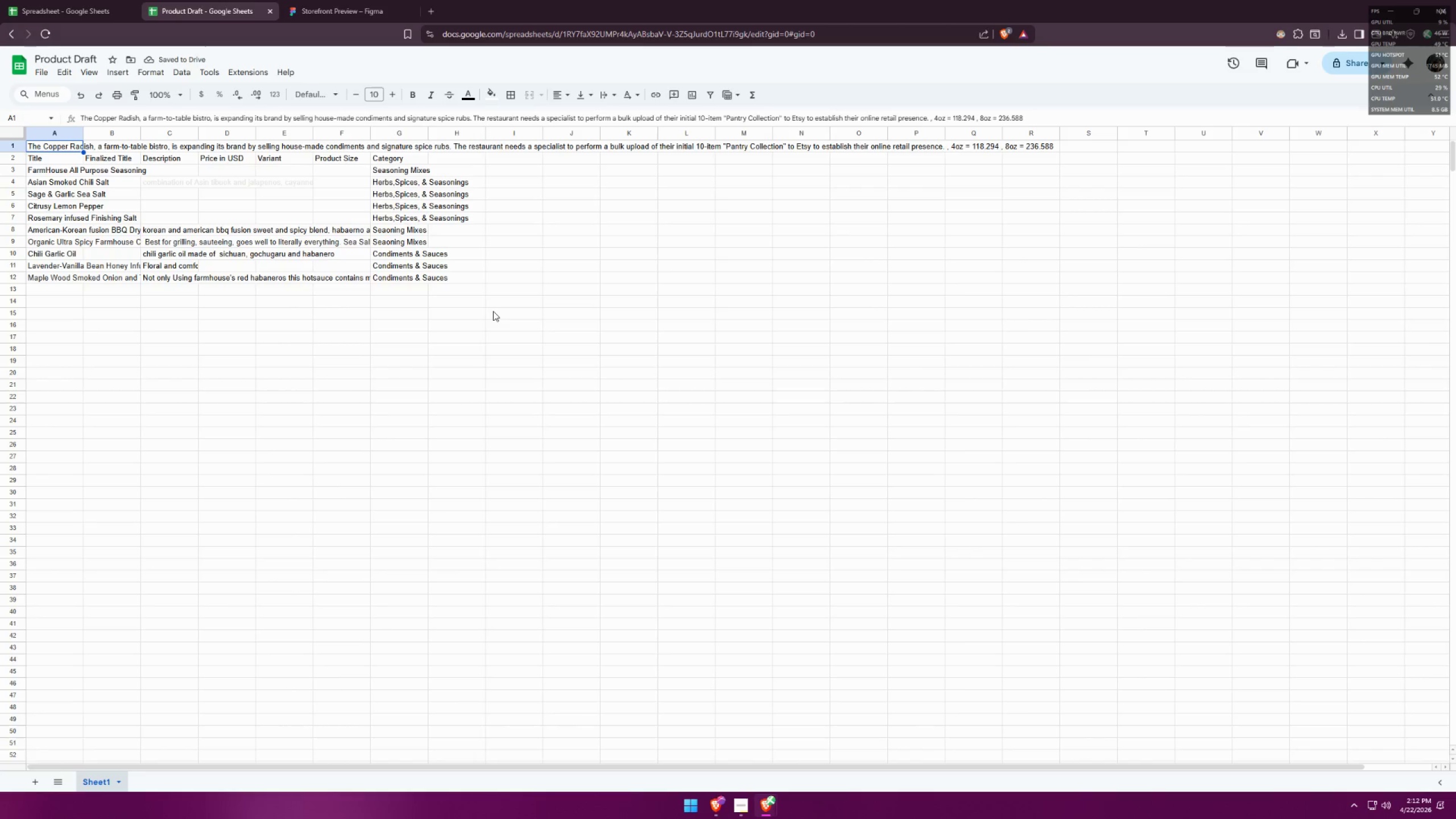 
double_click([424, 218])
 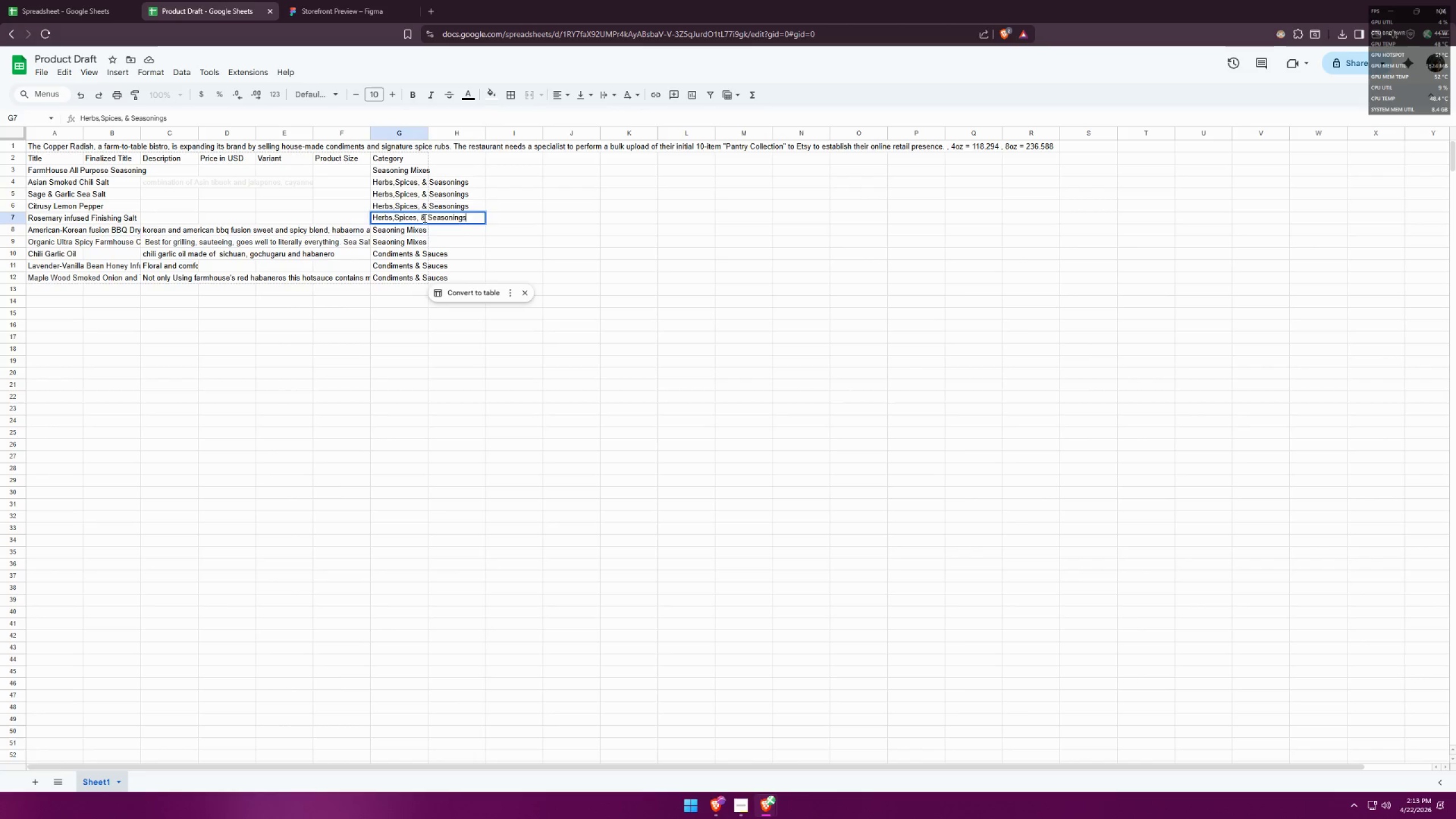 
triple_click([424, 218])
 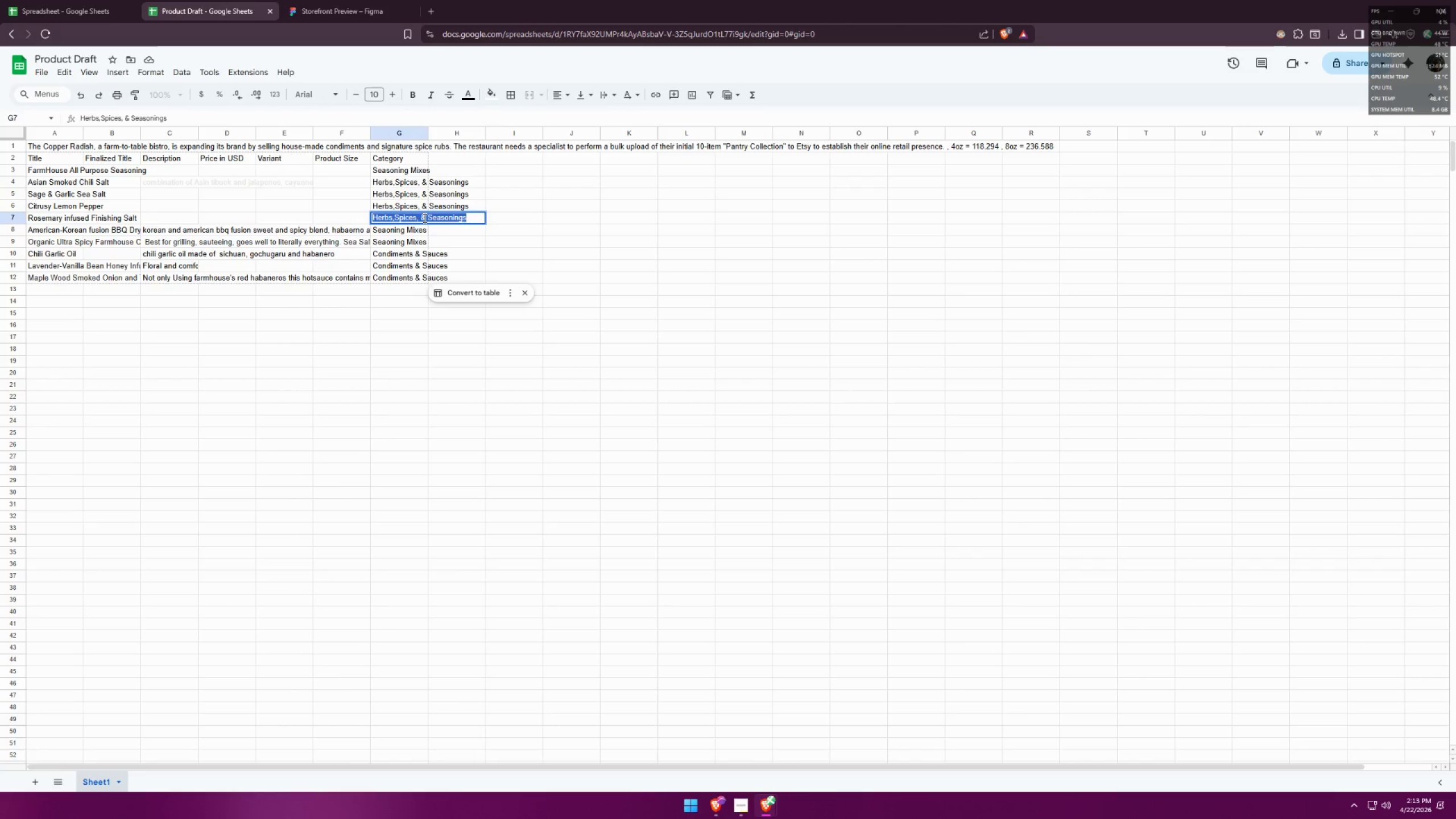 
key(Control+ControlLeft)
 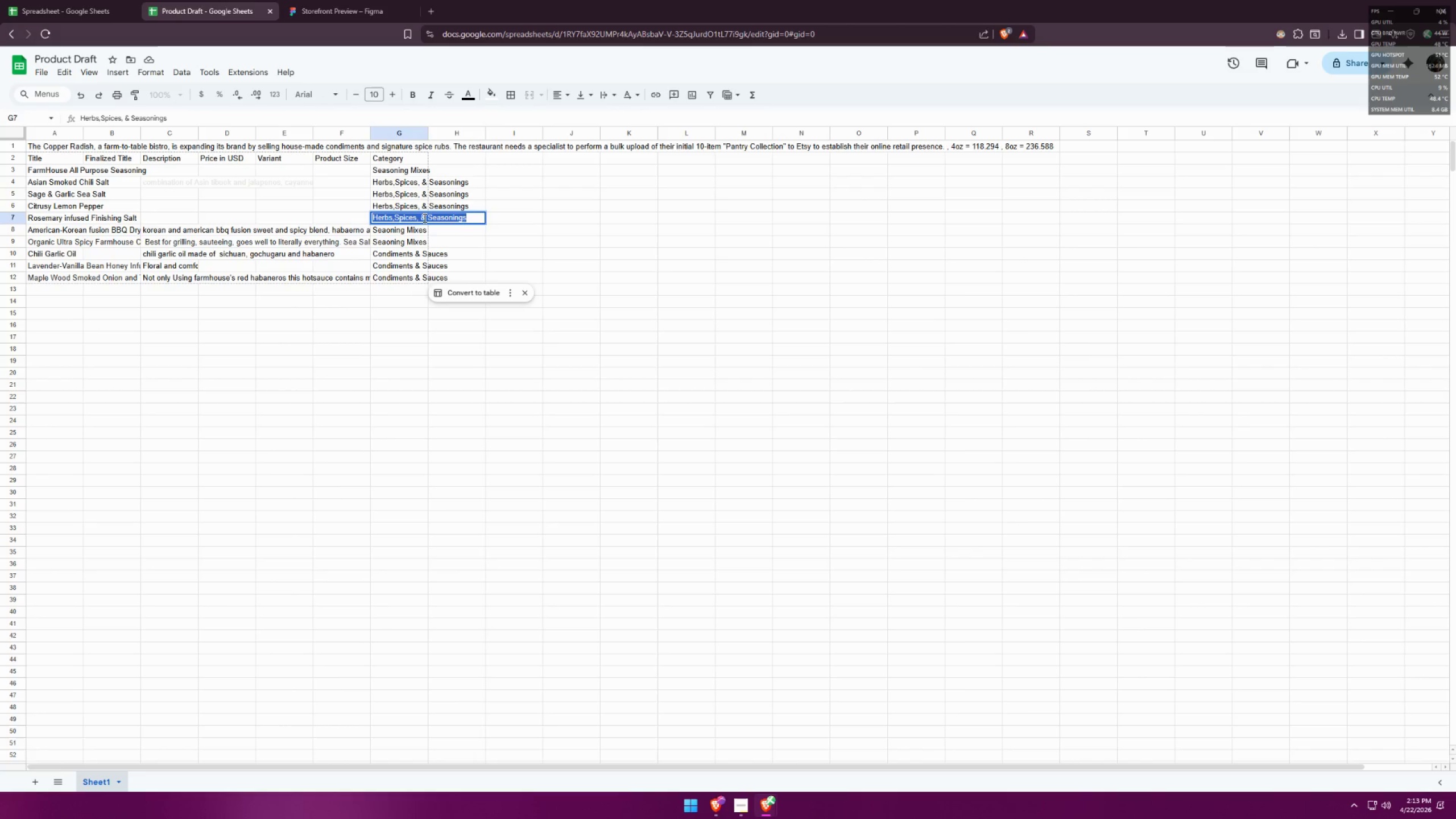 
key(Control+C)
 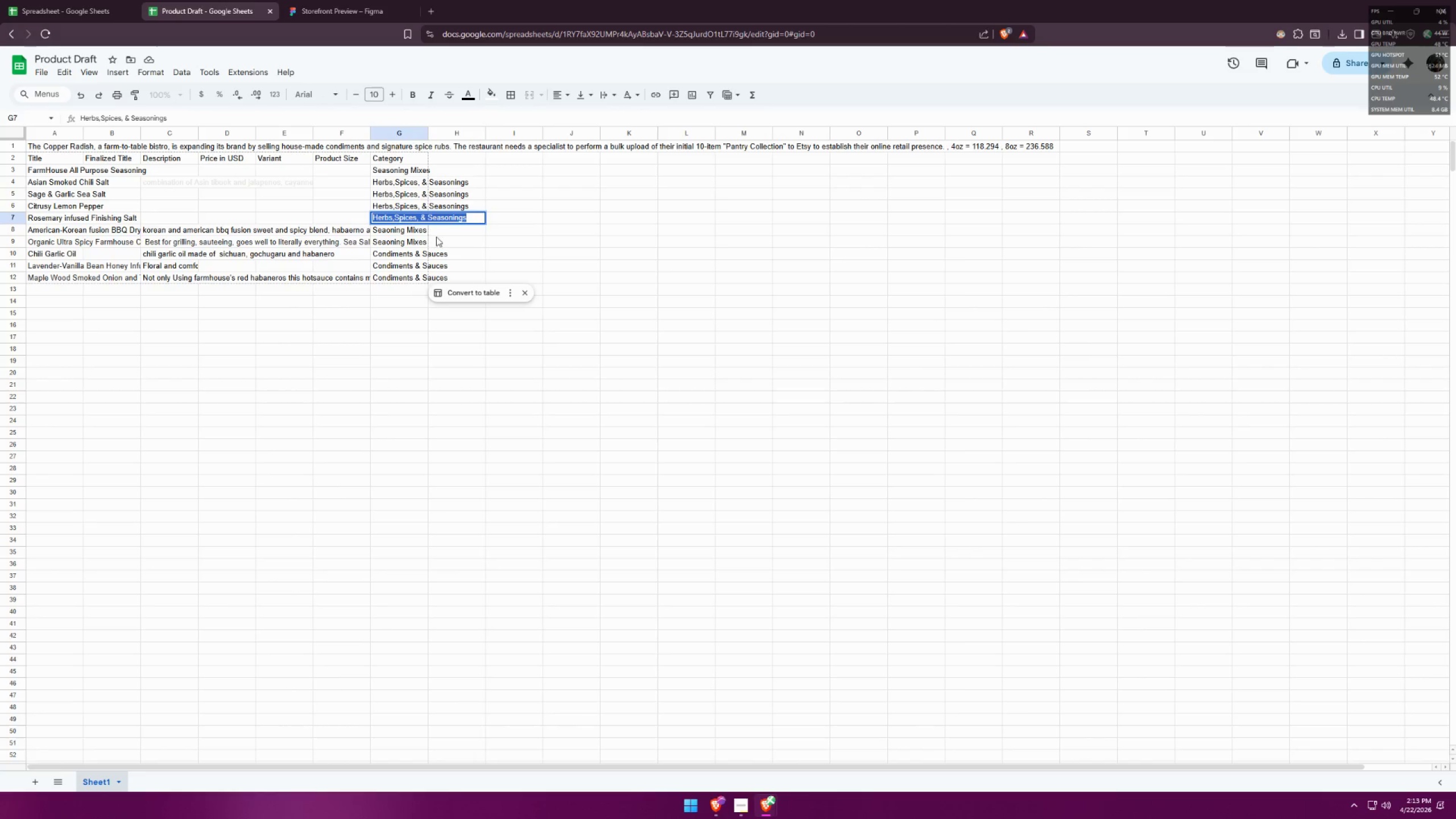 
key(Alt+AltLeft)
 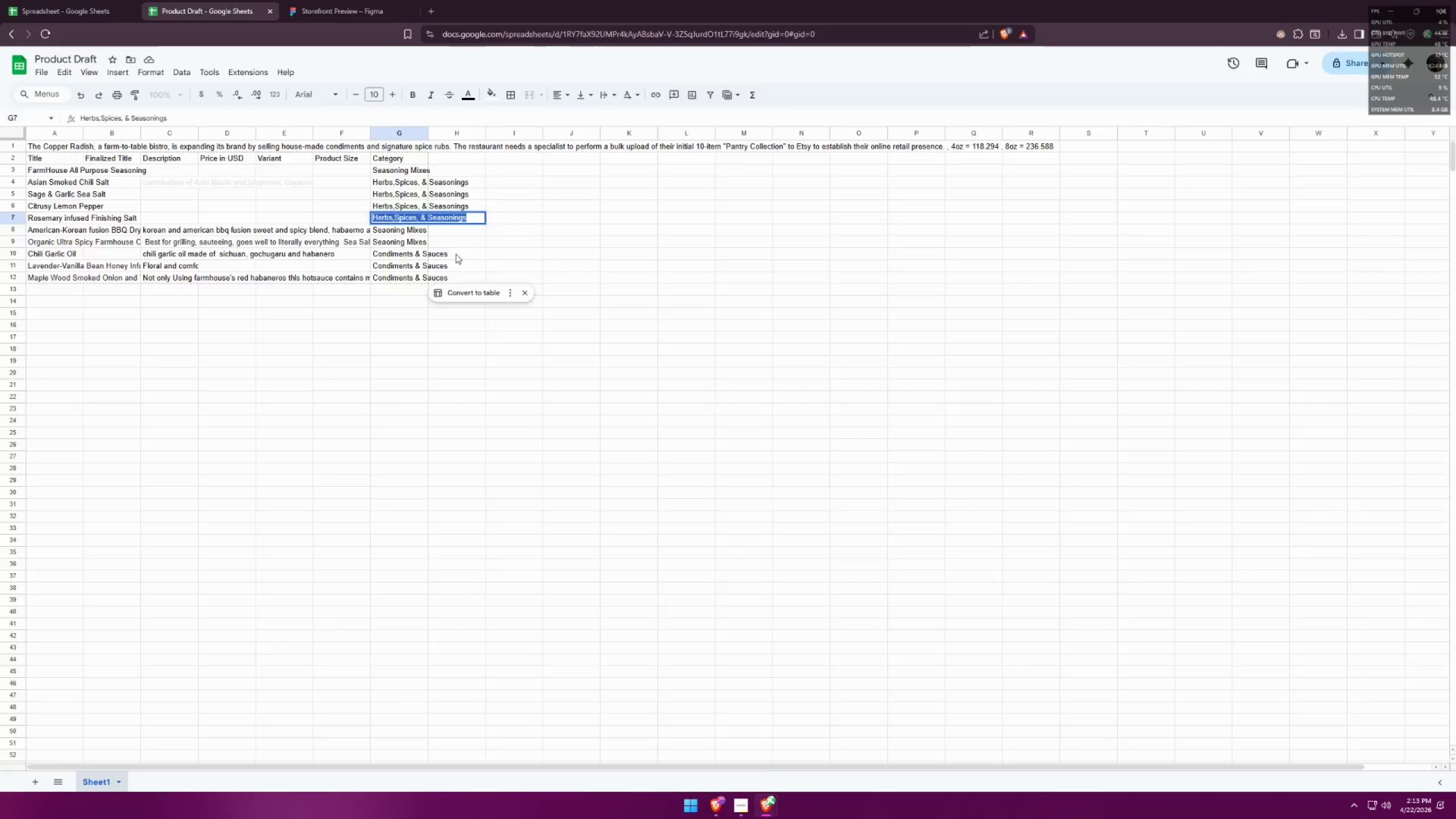 
key(Alt+Tab)
 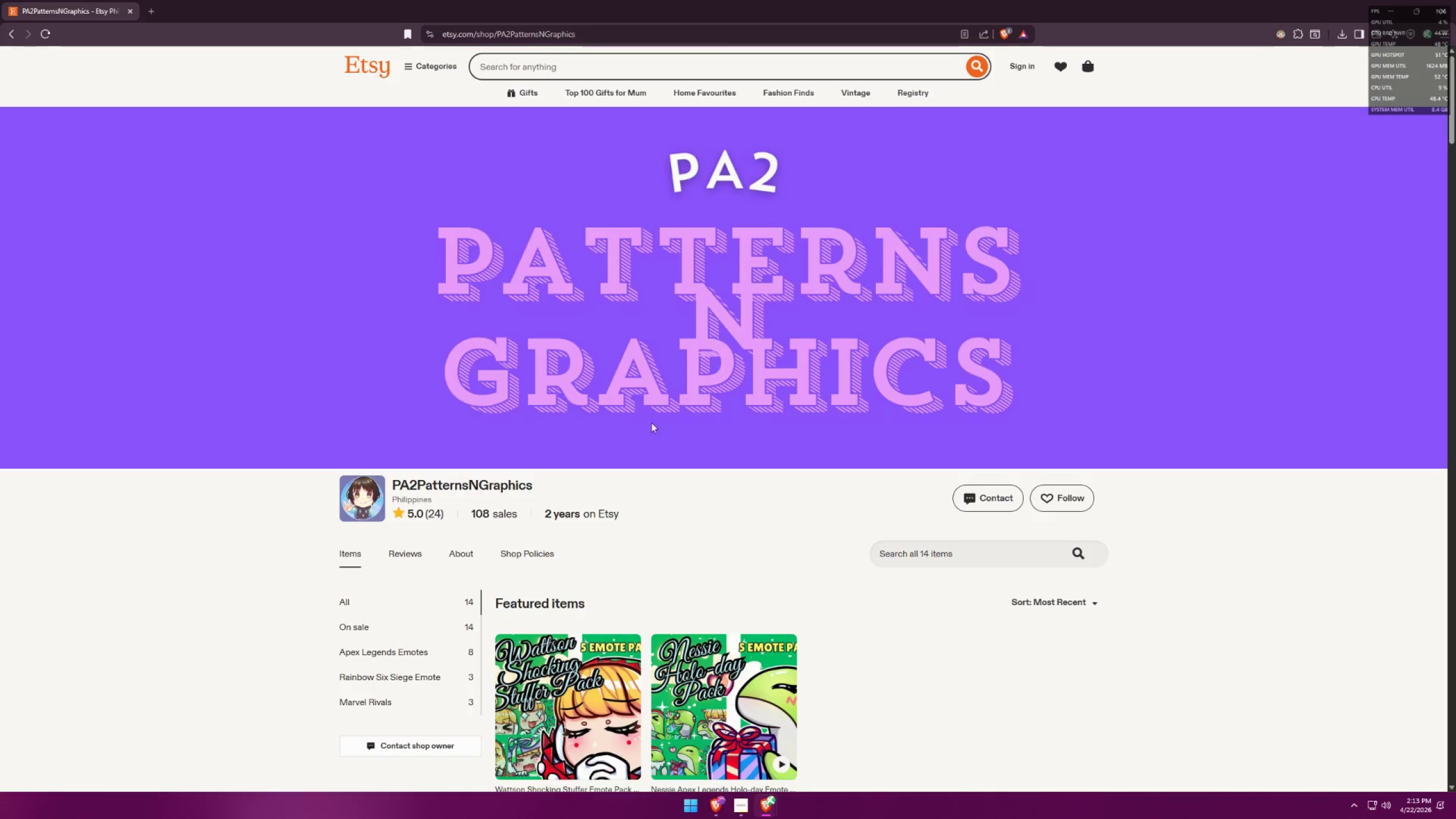 
key(Alt+AltLeft)
 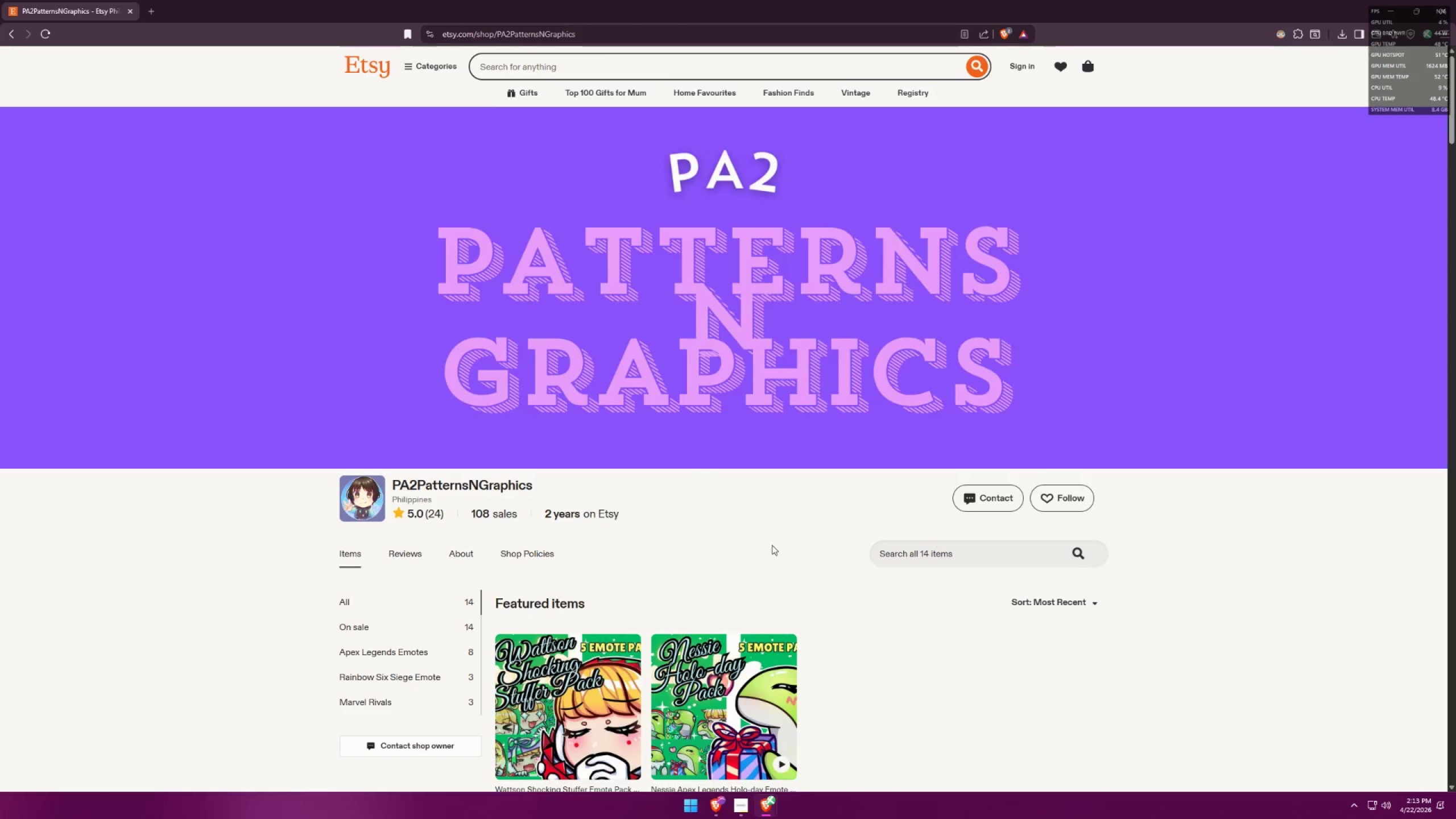 
key(Alt+Tab)
 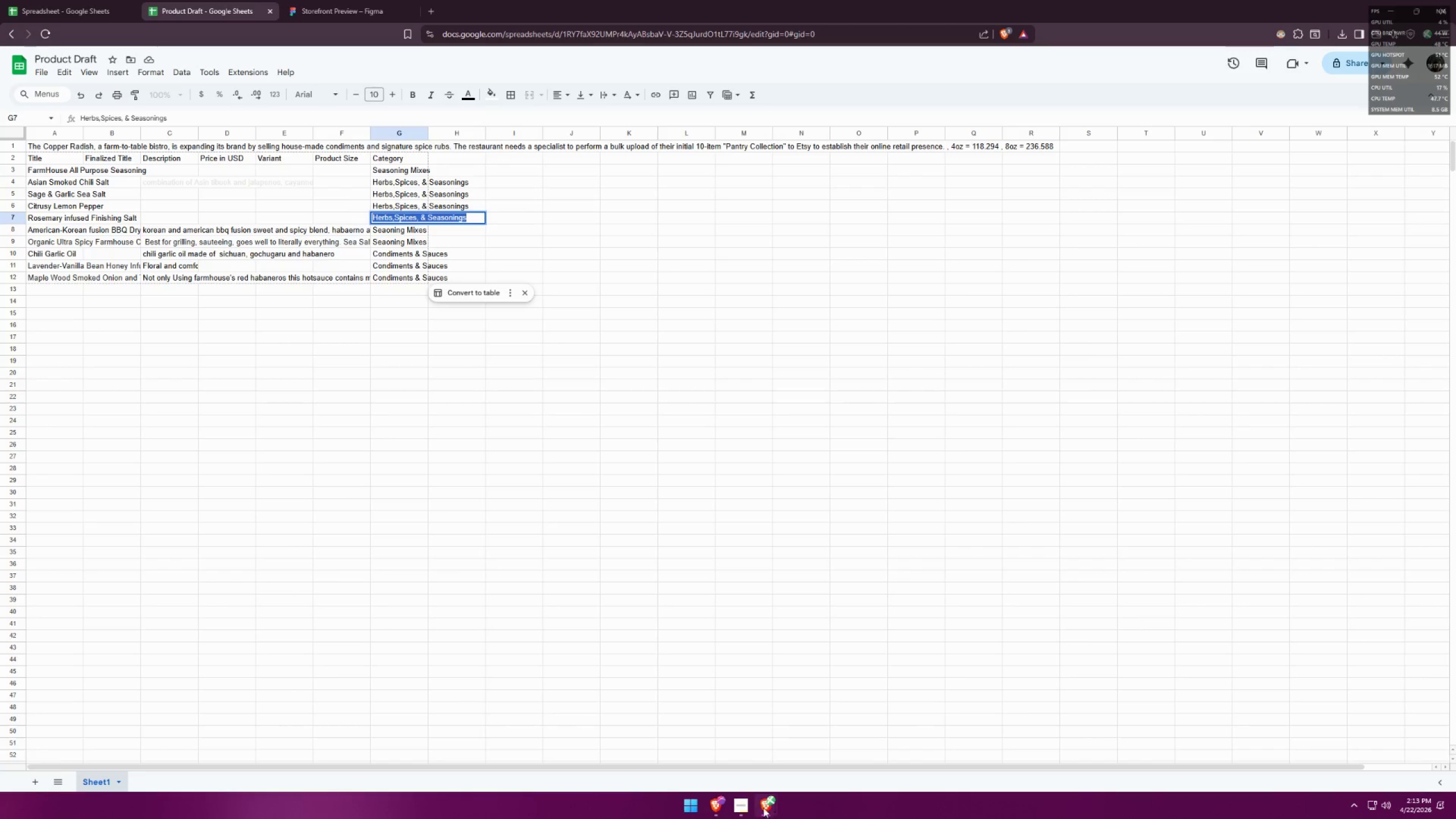 
mouse_move([744, 793])
 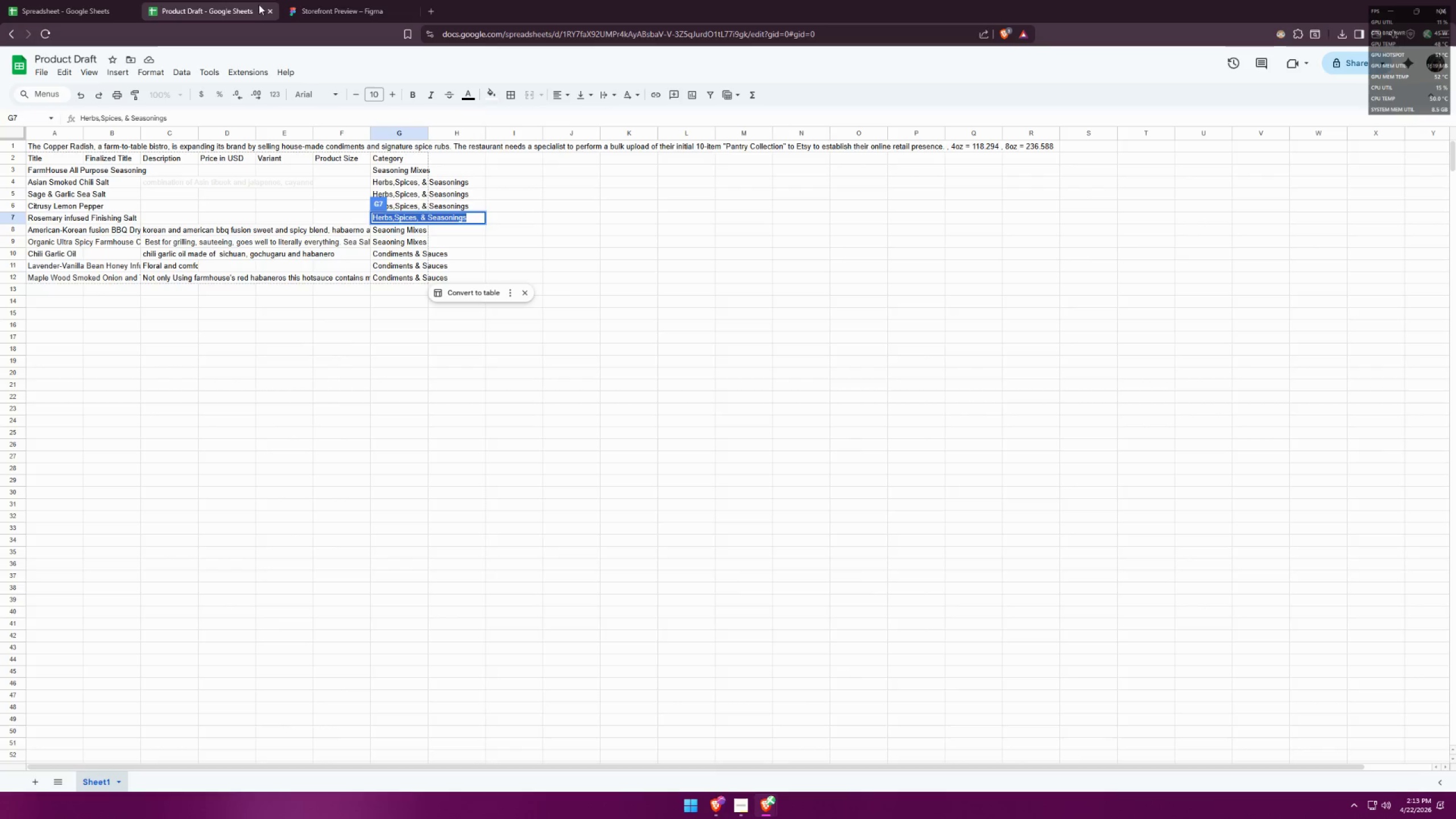 
left_click([313, 0])
 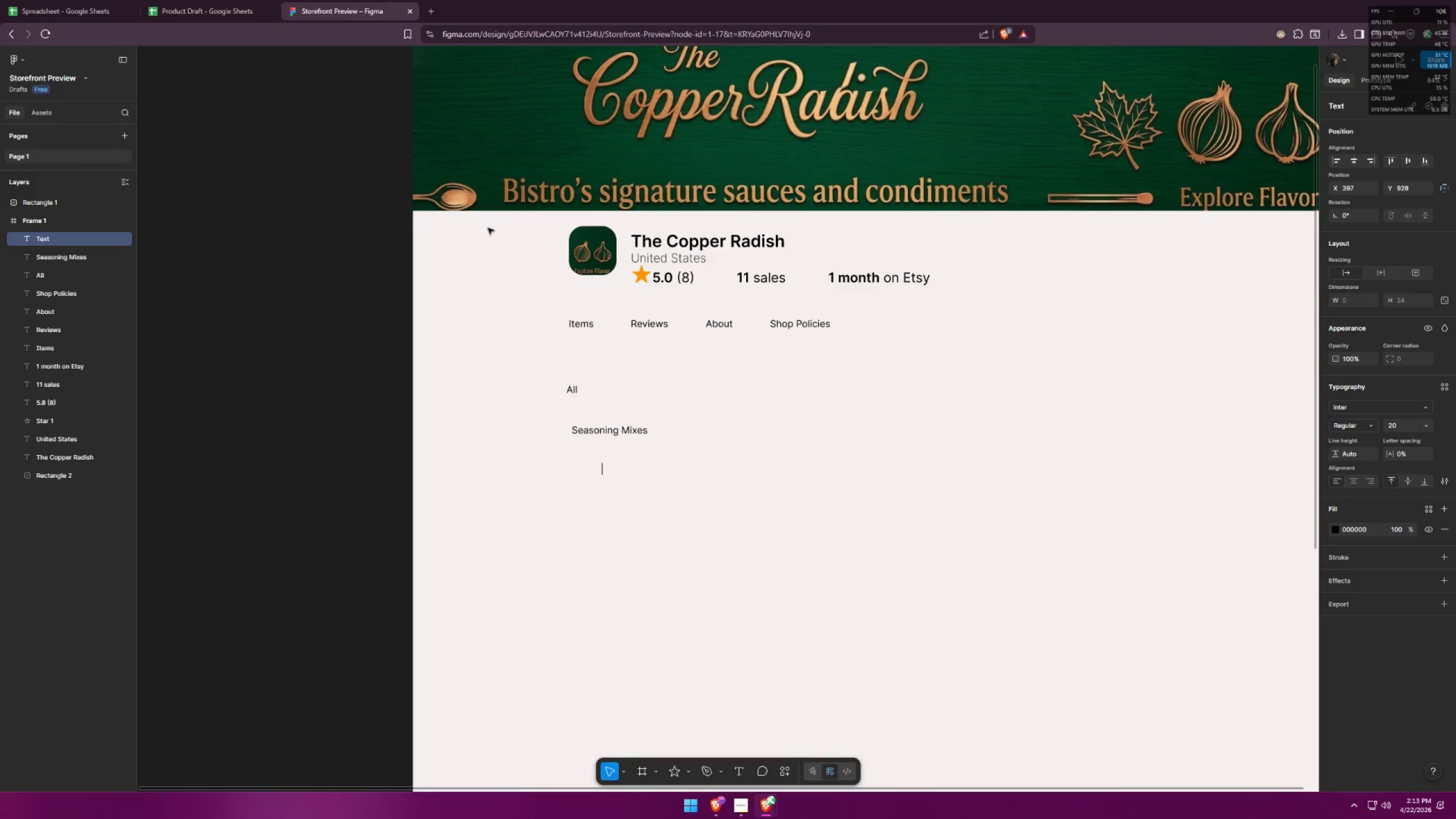 
type(Herbs ,)
key(Backspace)
key(Backspace)
type(, Spices & Seasonings)
 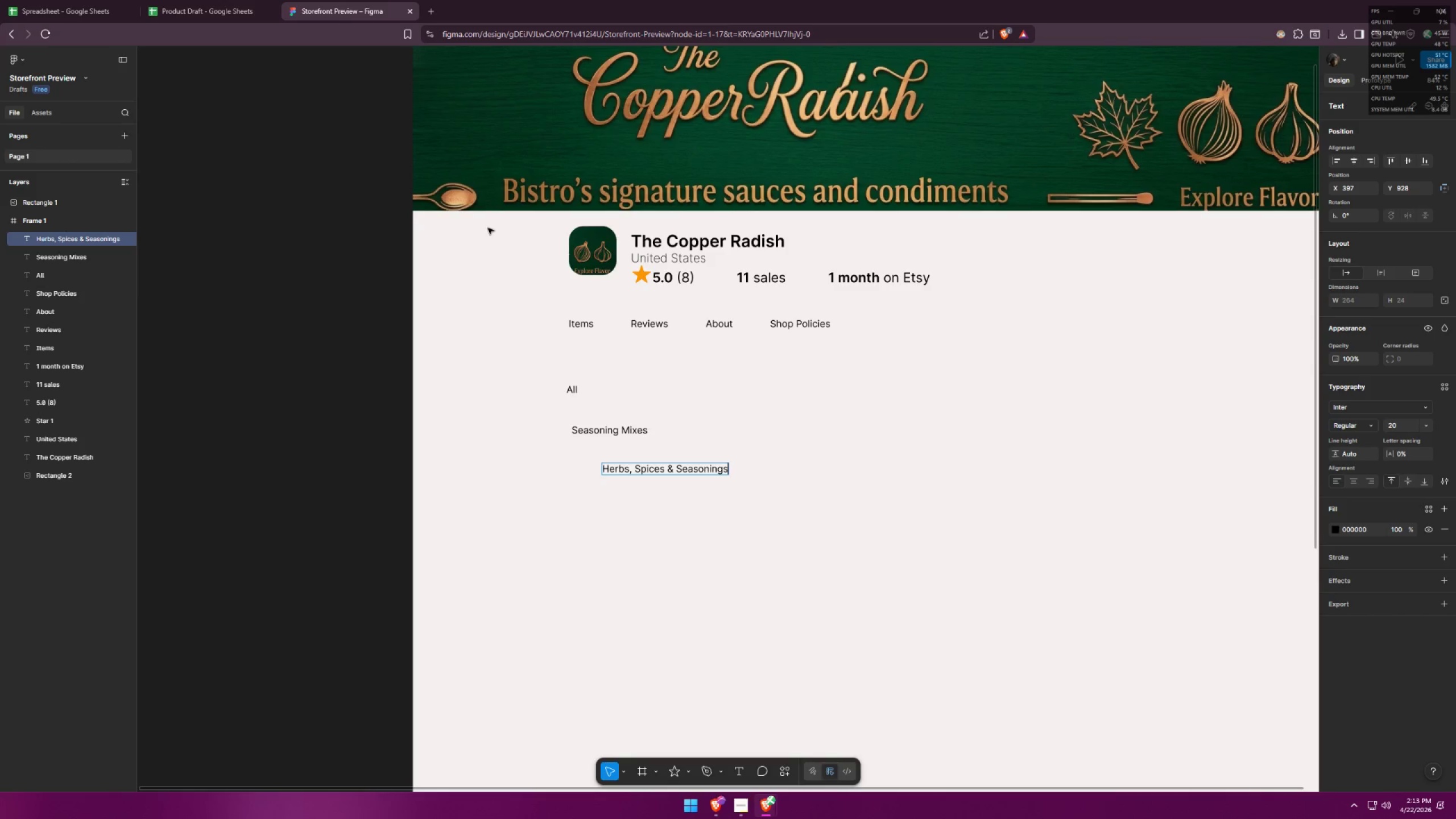 
key(Alt+AltLeft)
 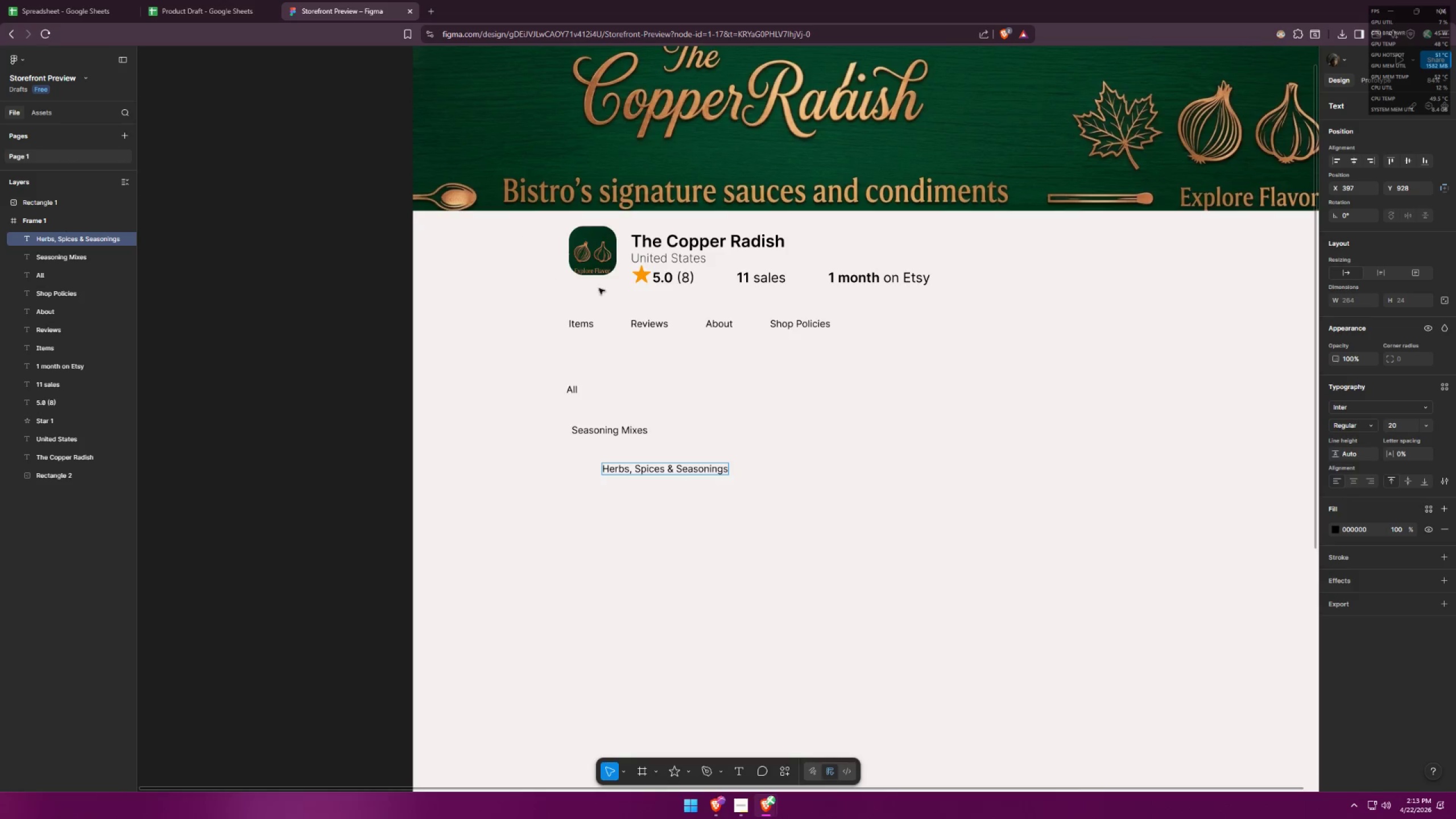 
key(Alt+Tab)
 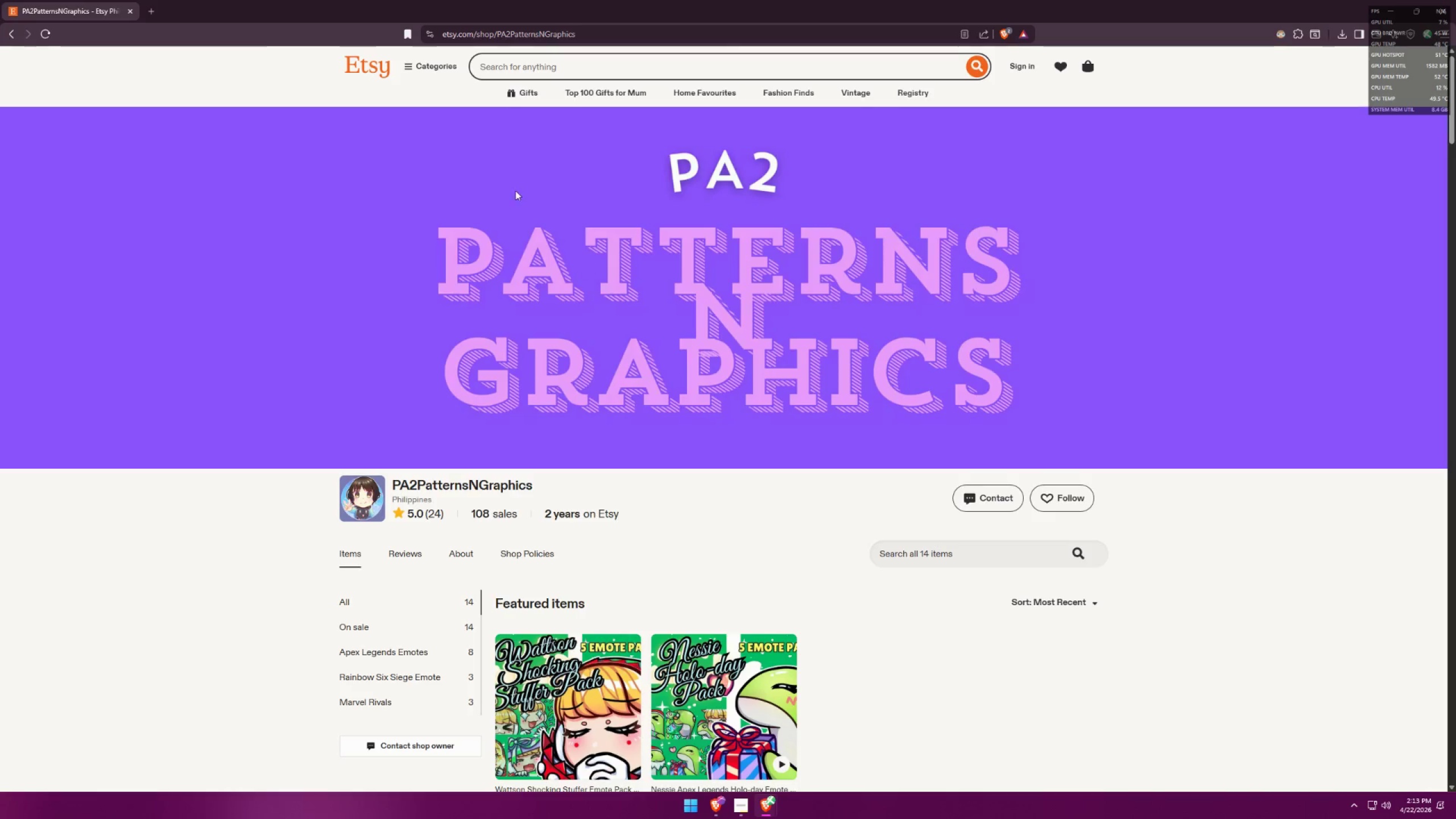 
key(Alt+AltLeft)
 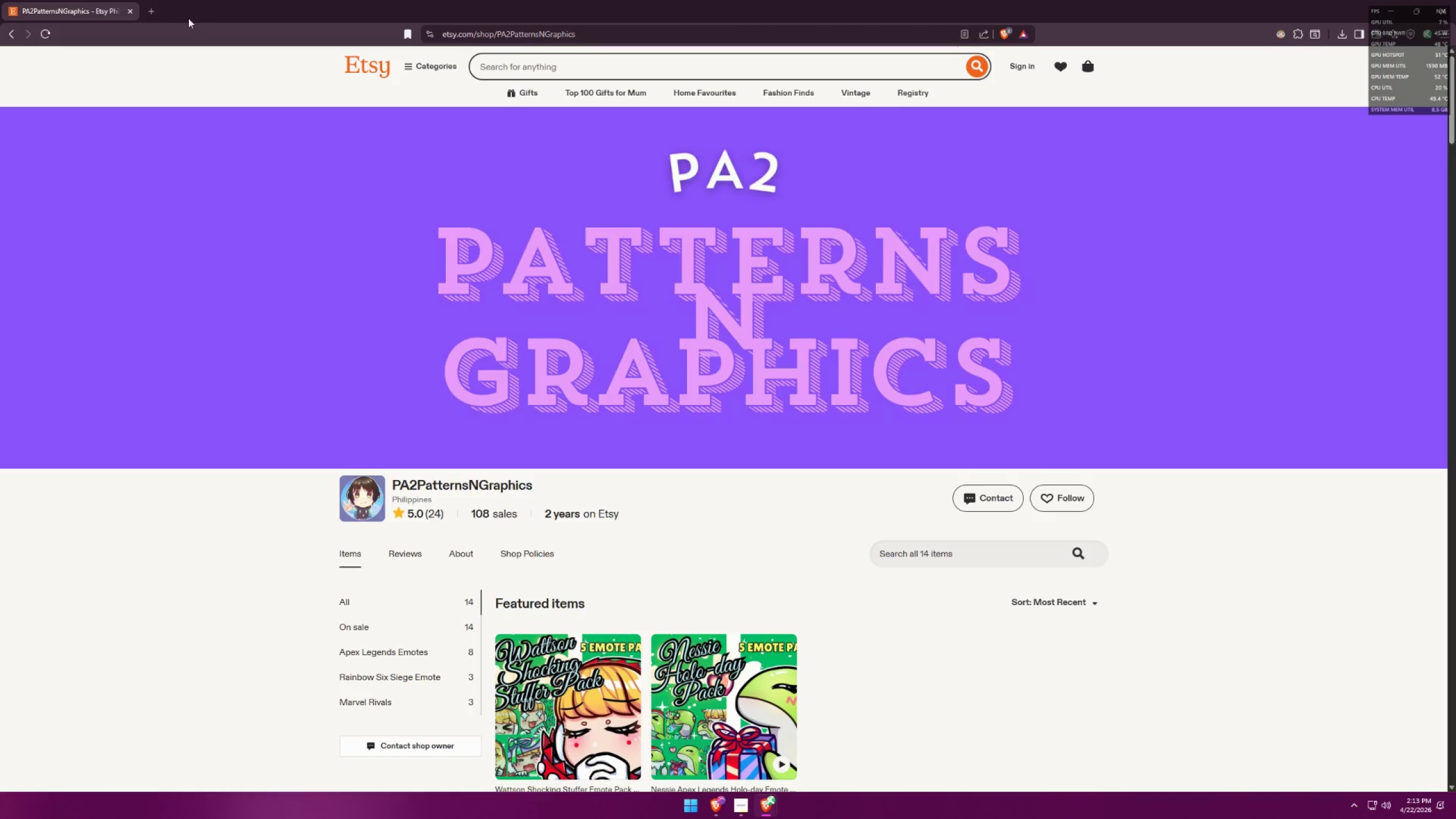 
key(Alt+Tab)
 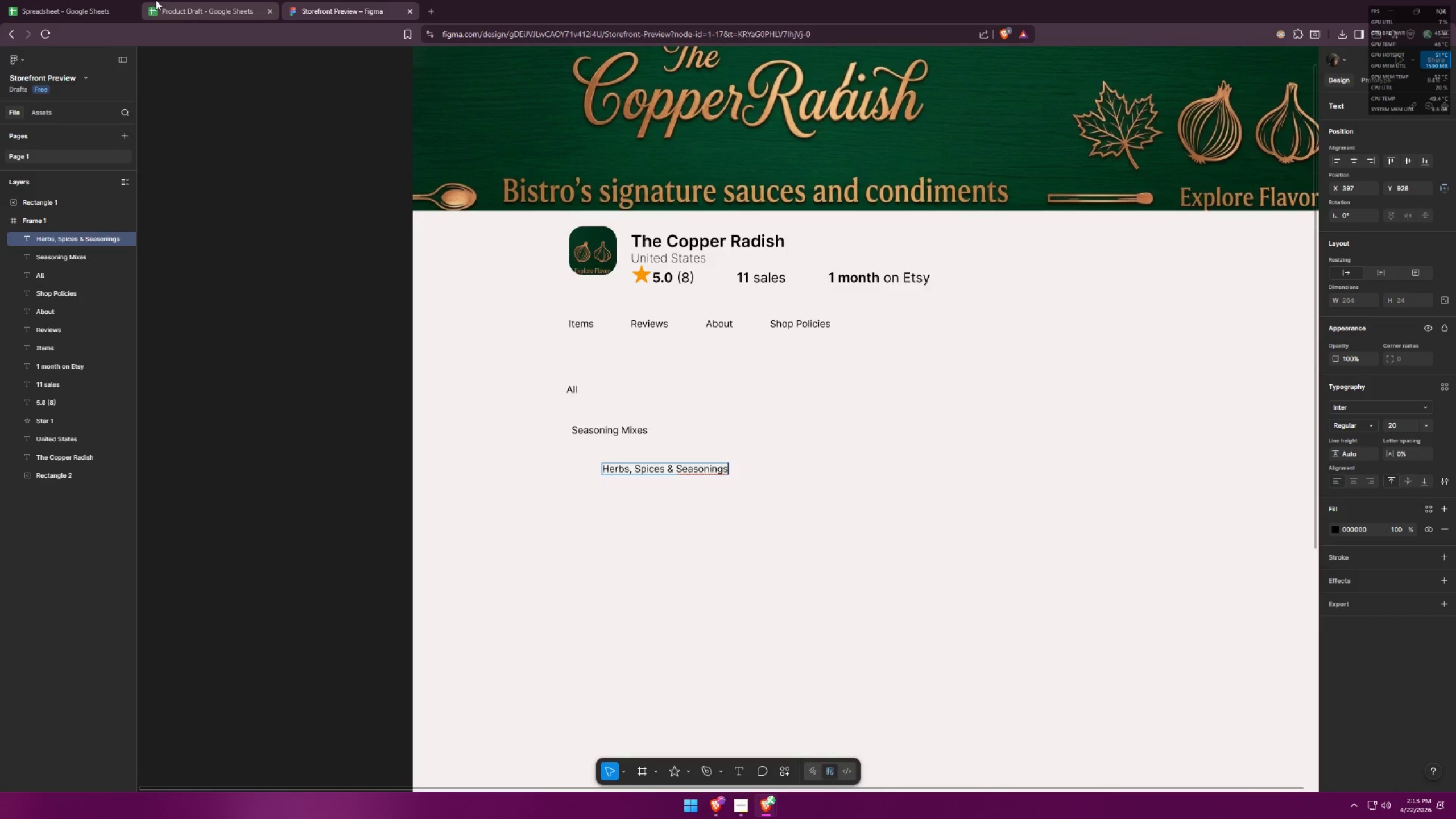 
left_click([82, 0])
 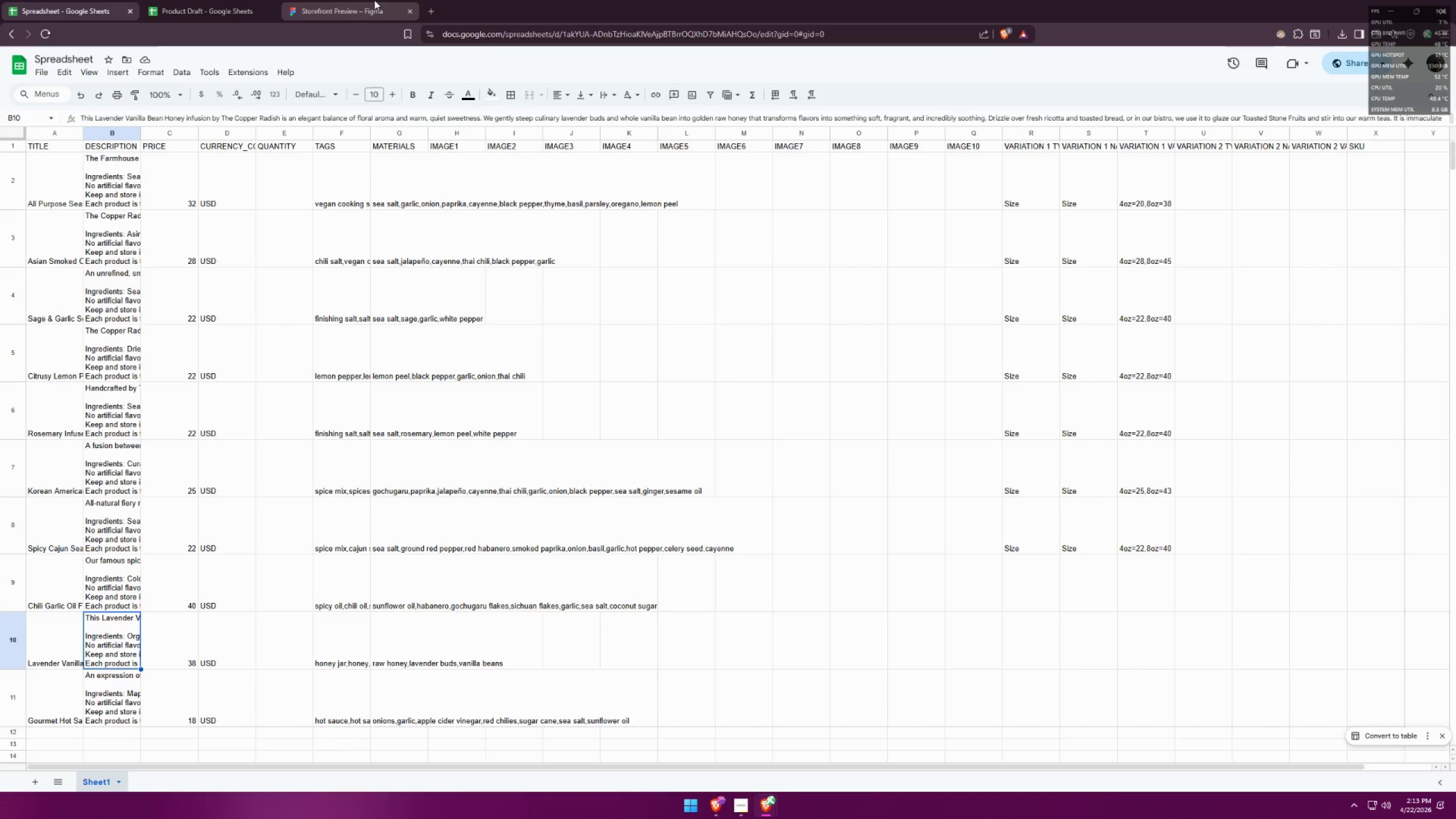 
left_click([243, 0])
 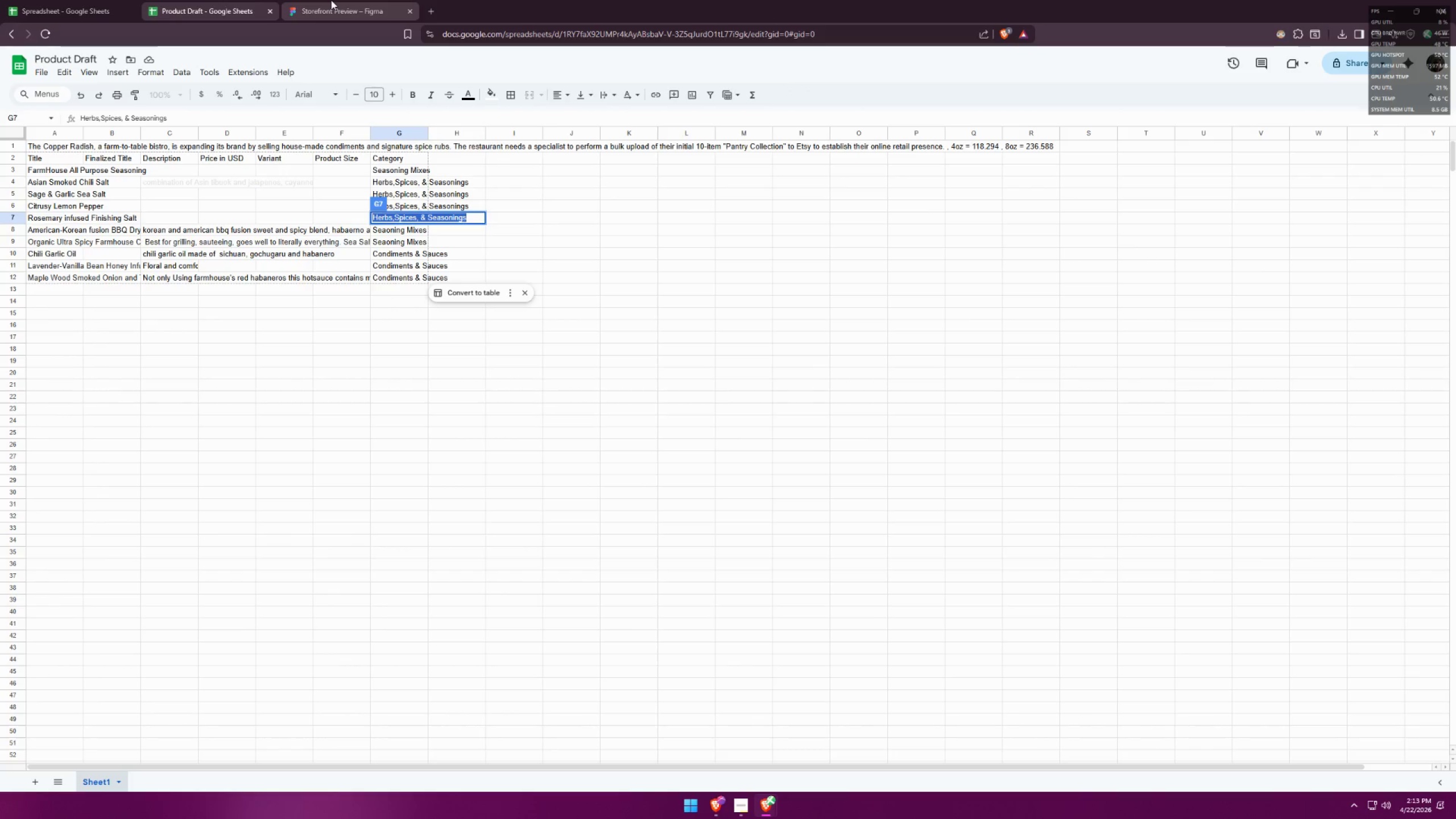 
left_click([331, 0])
 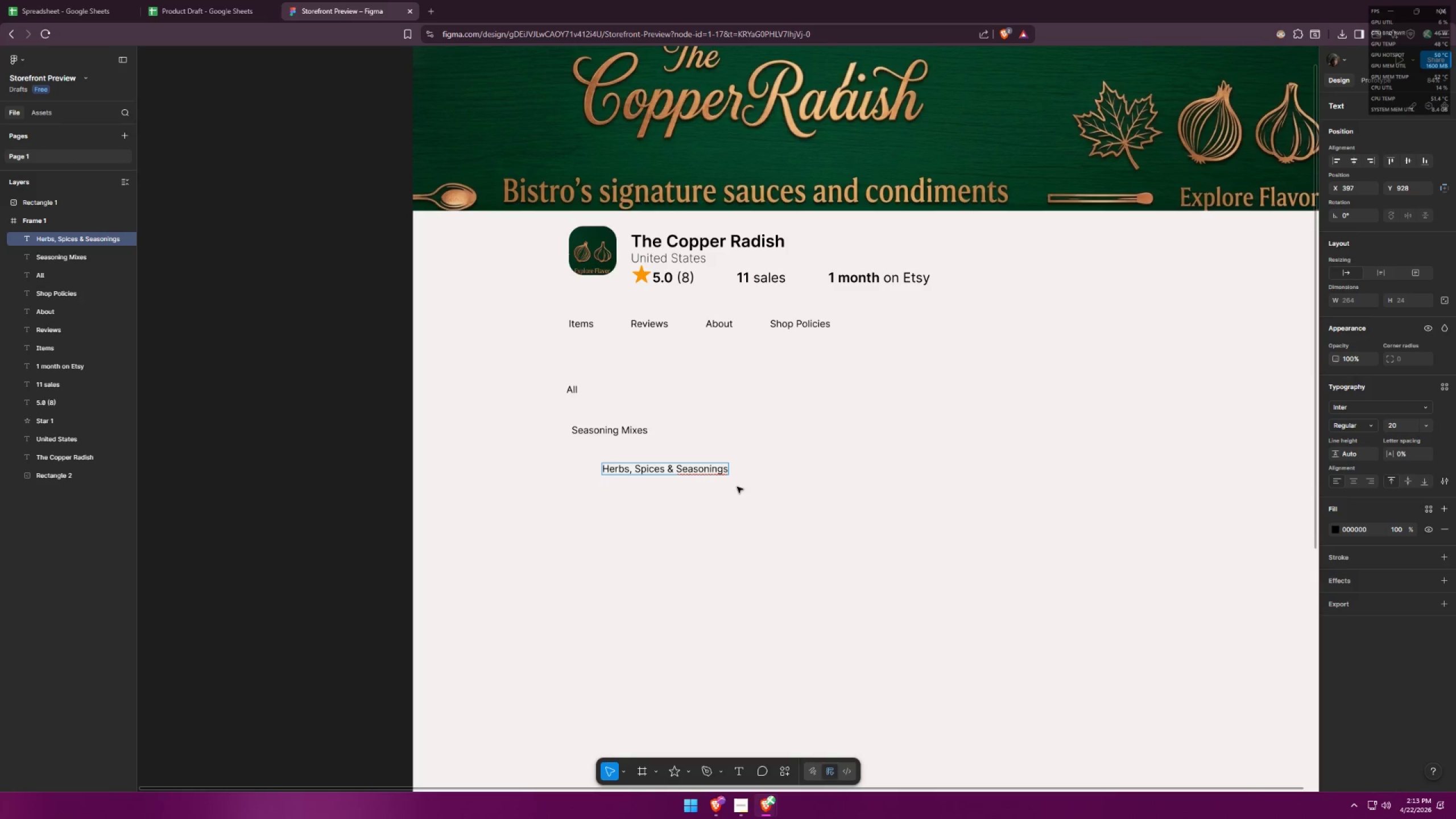 
left_click([739, 482])
 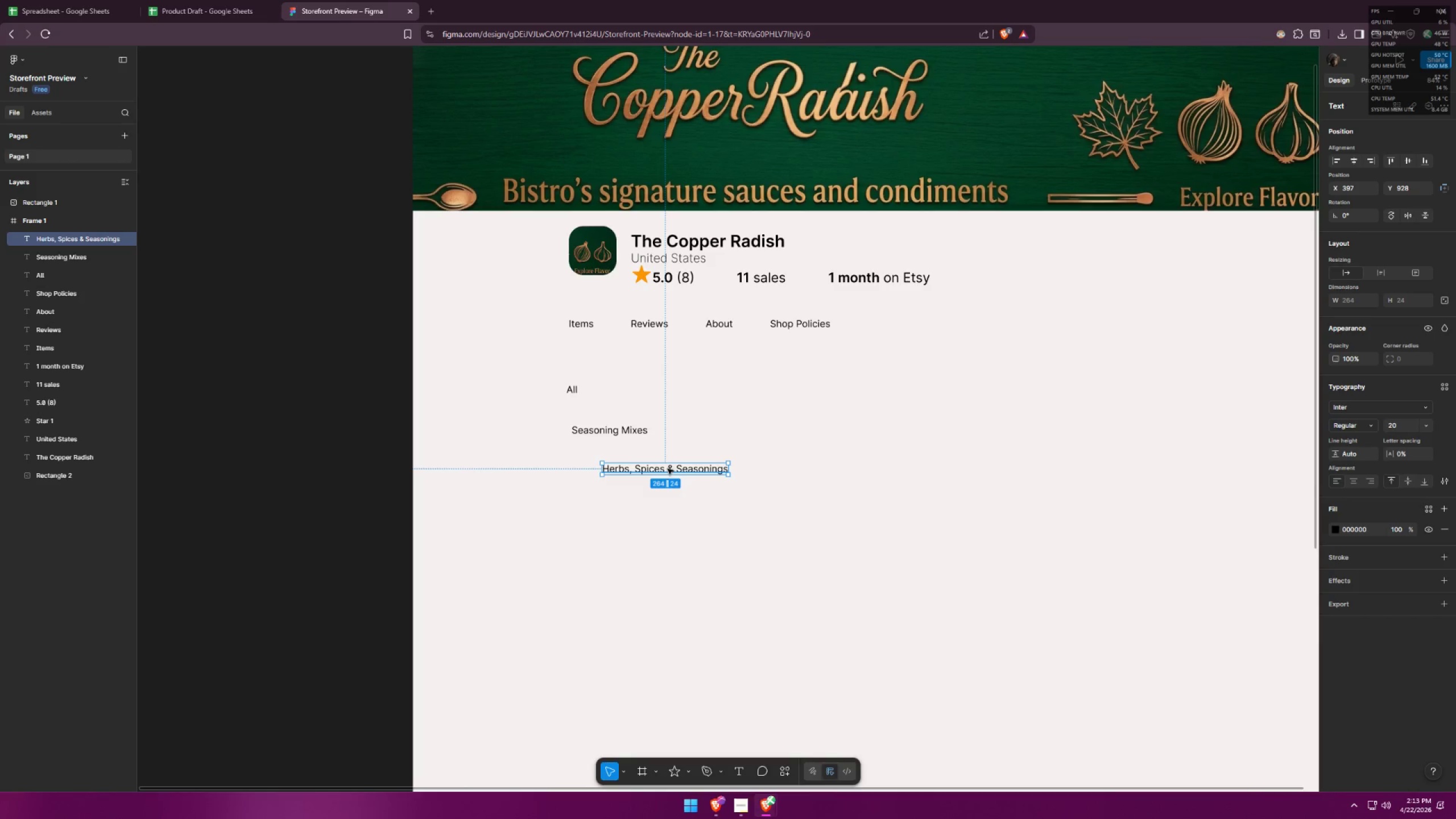 
left_click([663, 470])
 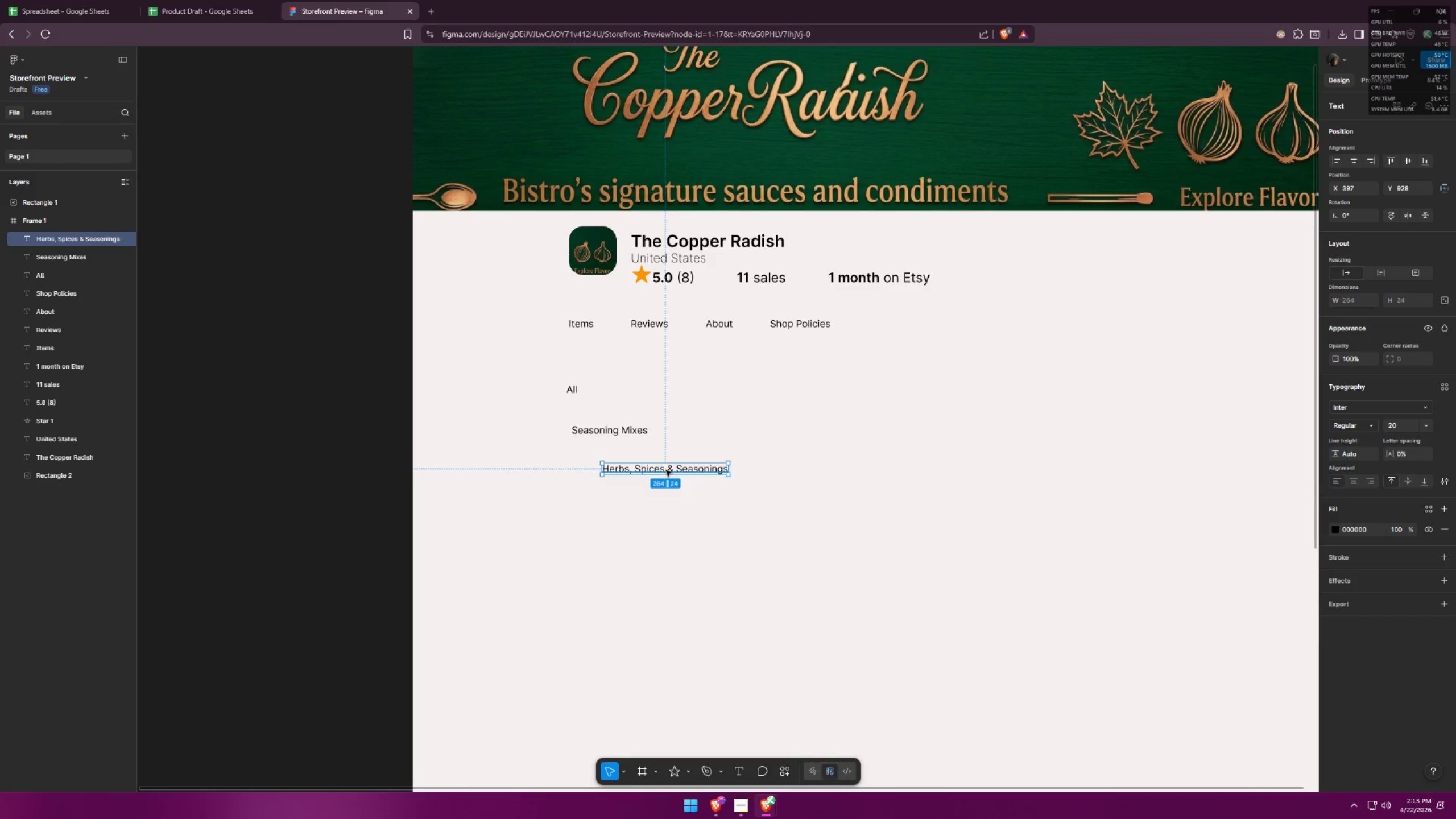 
triple_click([665, 470])
 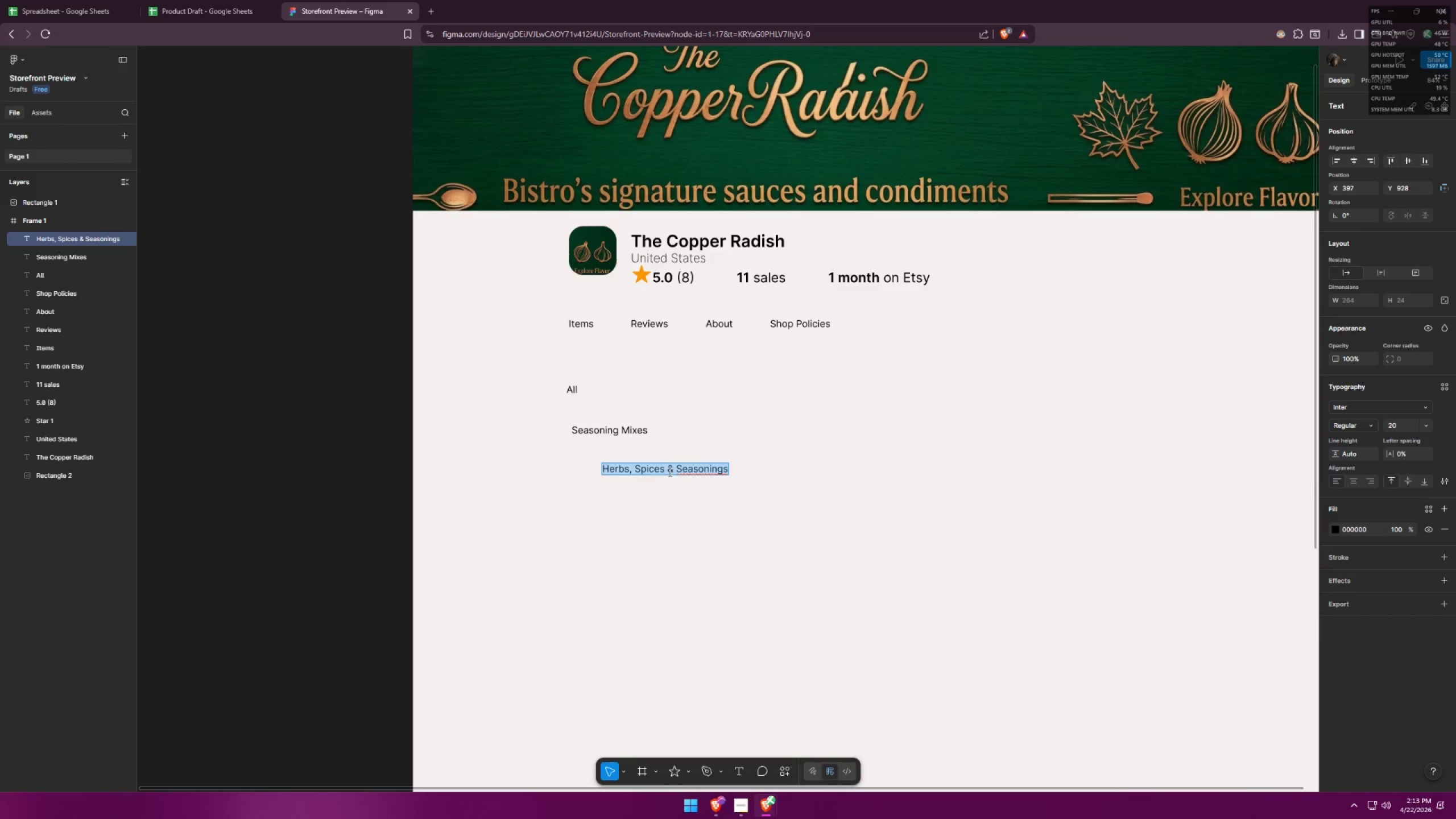 
left_click([667, 471])
 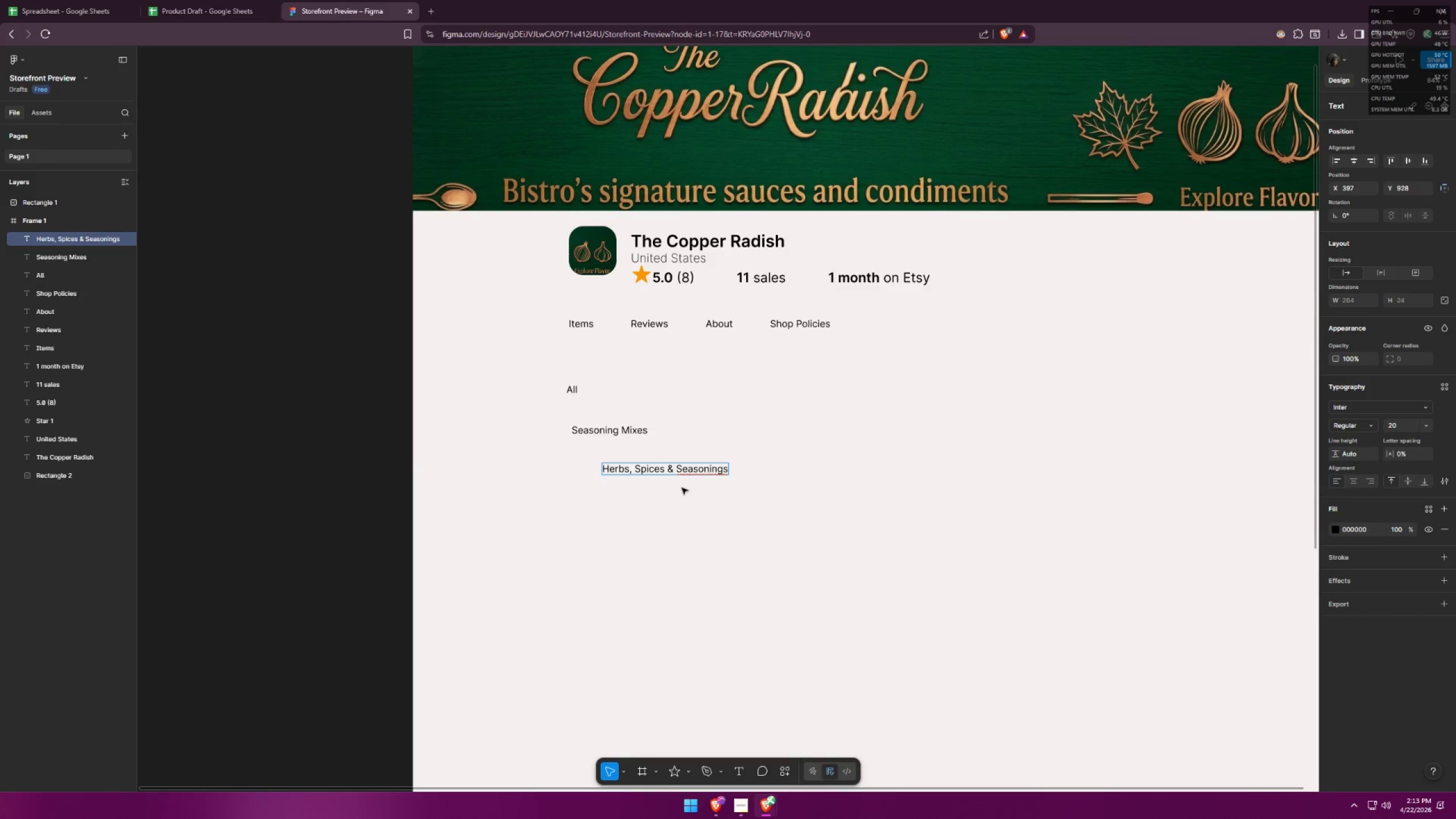 
key(Backspace)
 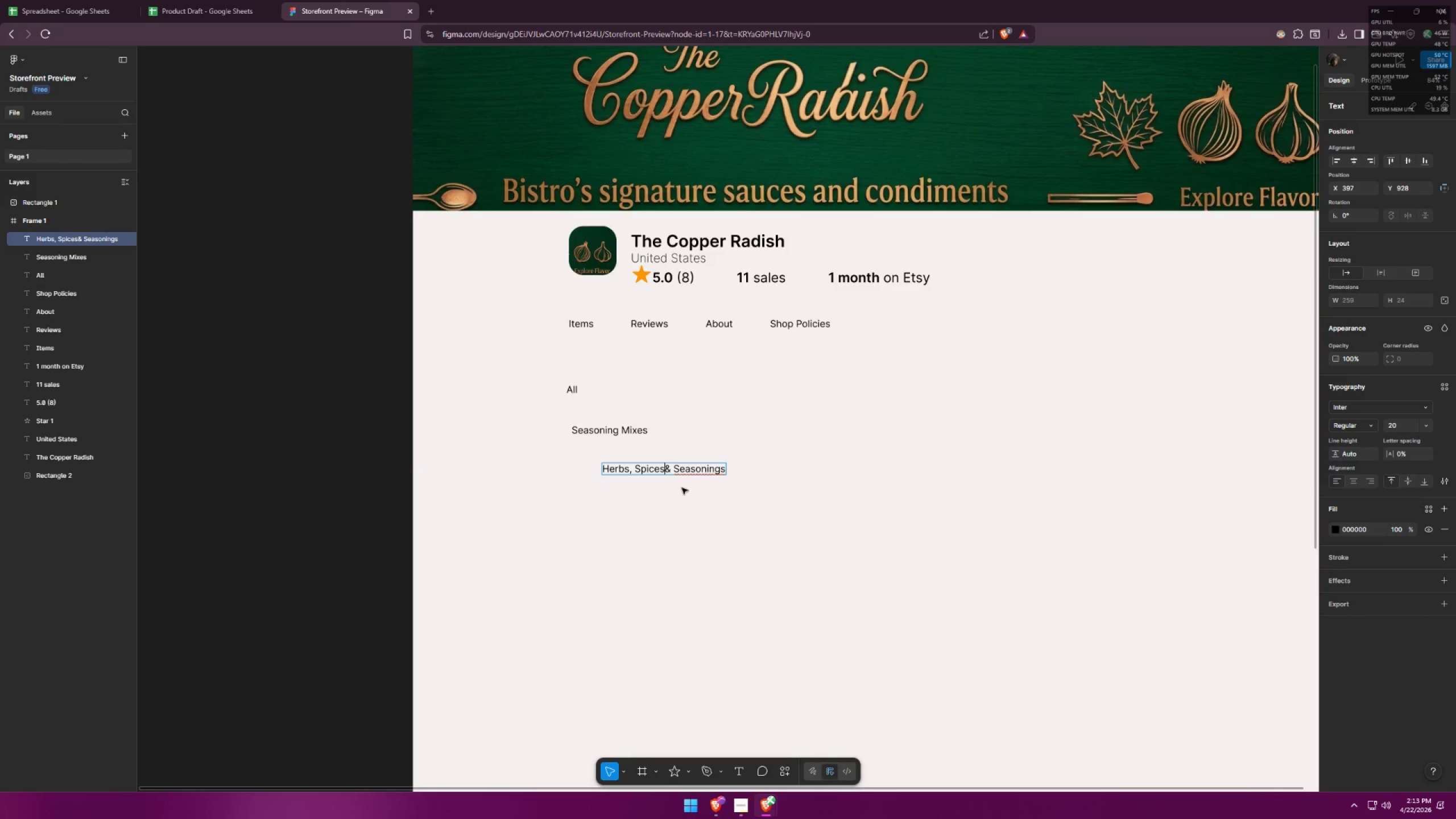 
key(Comma)
 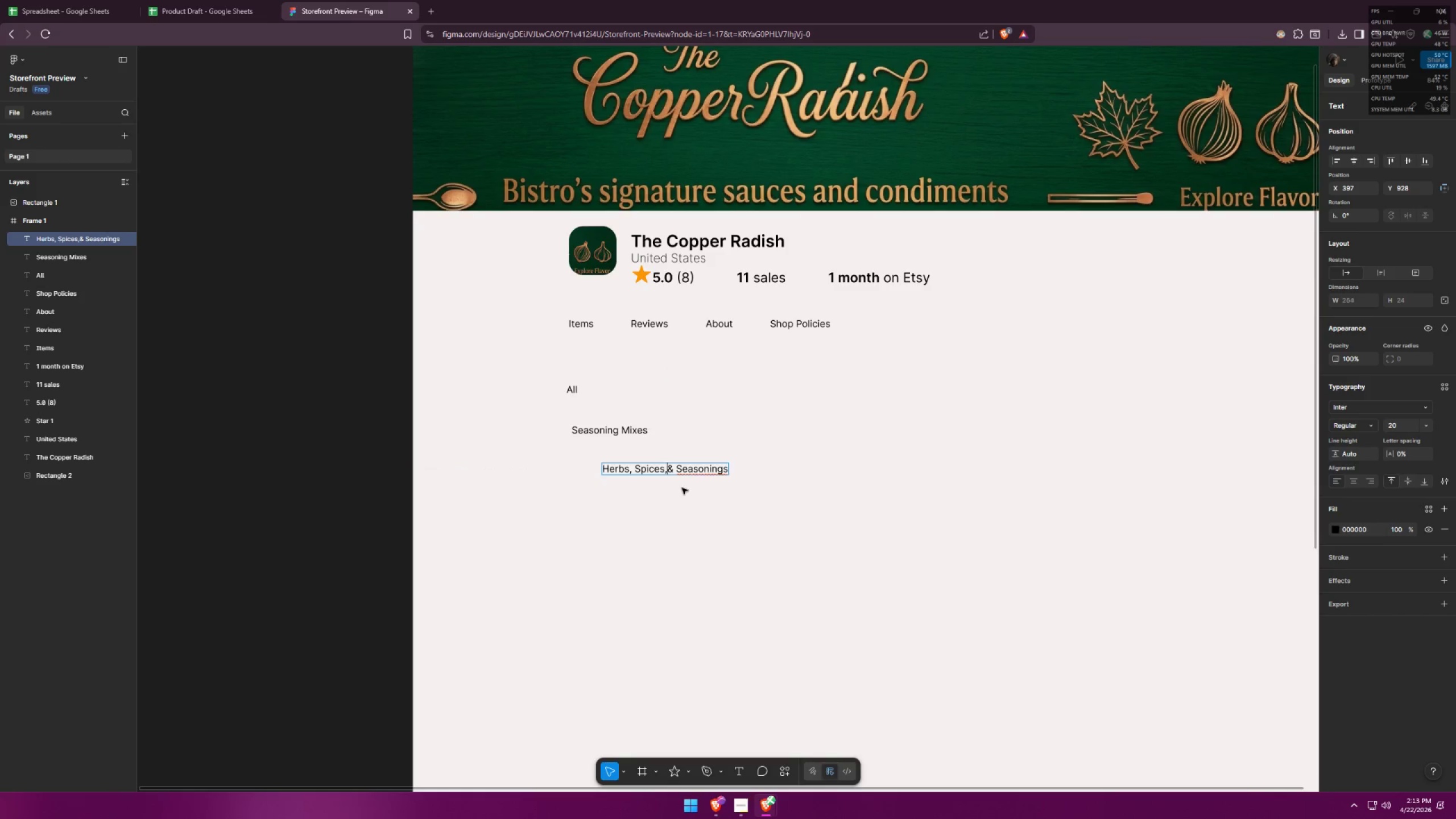 
key(Space)
 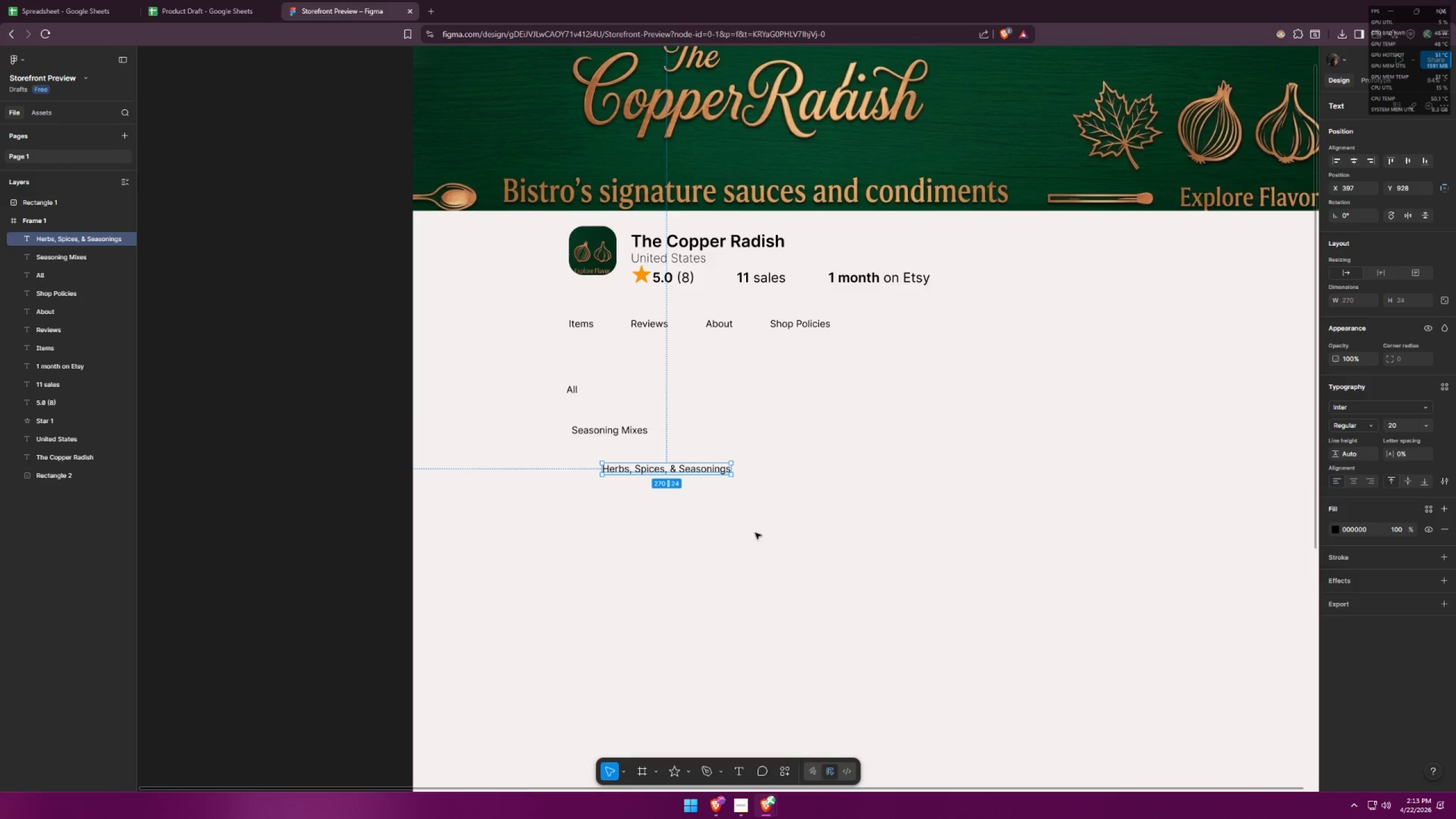 
left_click_drag(start_coordinate=[681, 471], to_coordinate=[654, 461])
 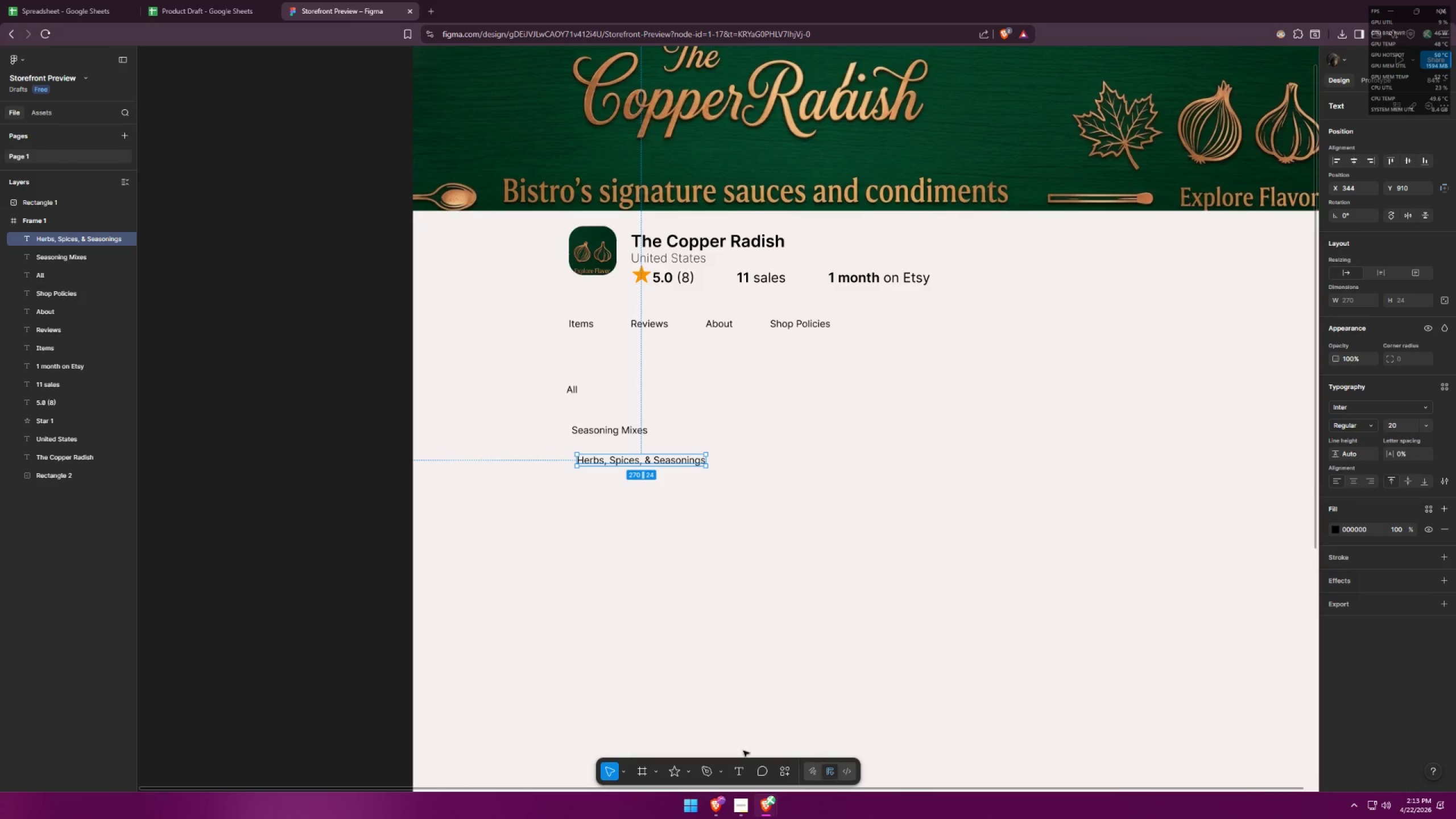 
left_click_drag(start_coordinate=[741, 770], to_coordinate=[741, 767])
 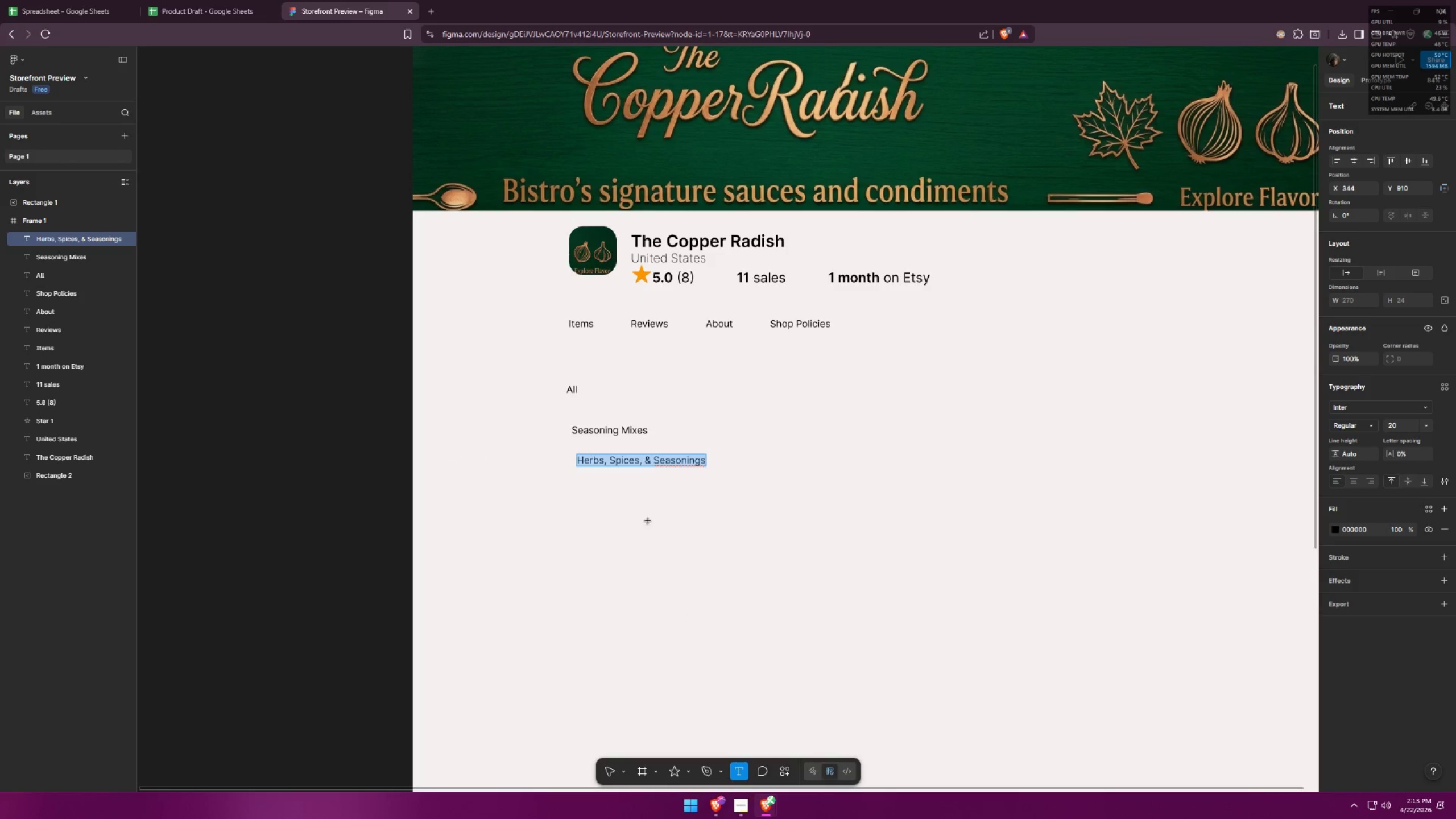 
double_click([636, 497])
 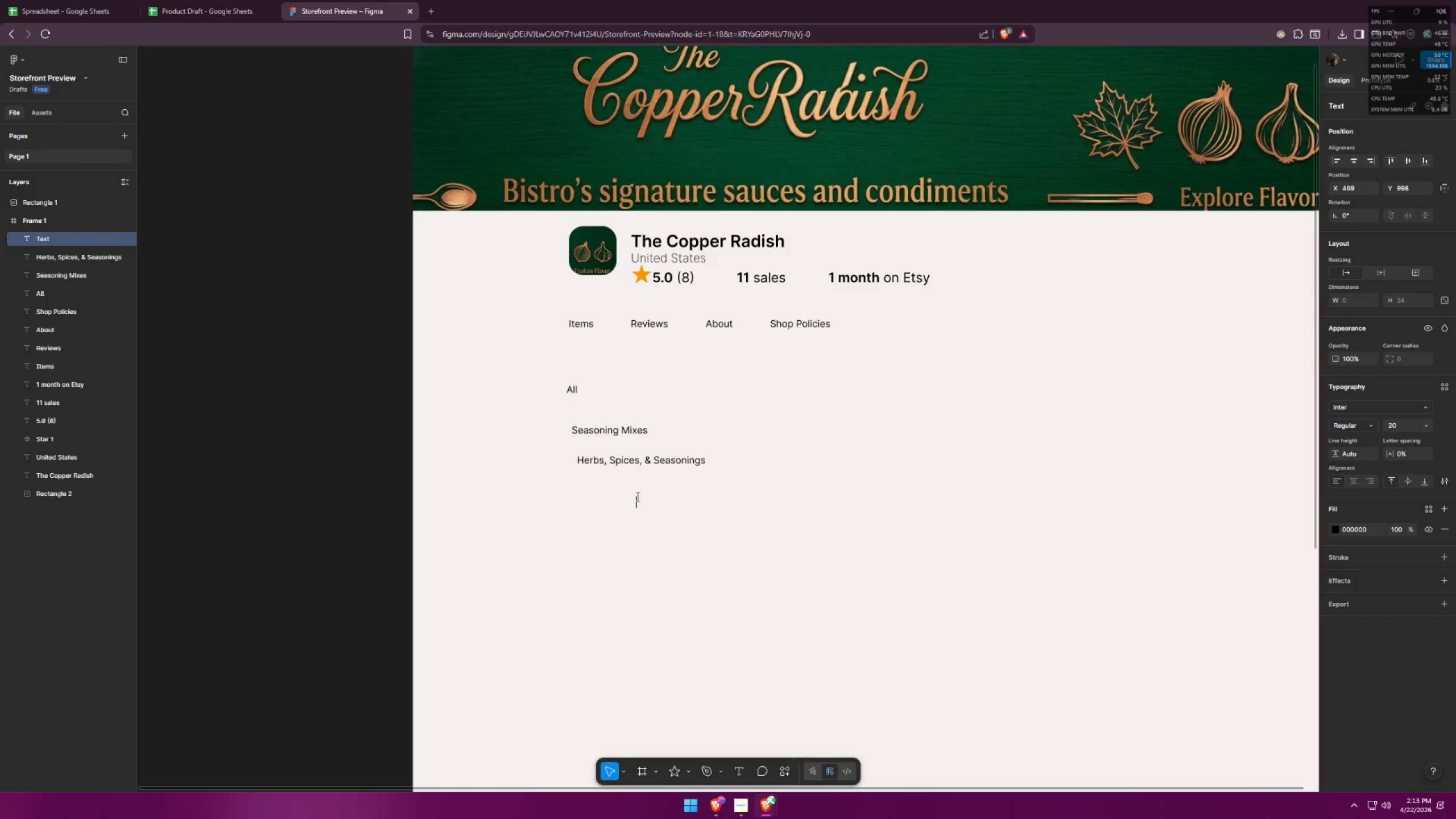 
key(Alt+AltLeft)
 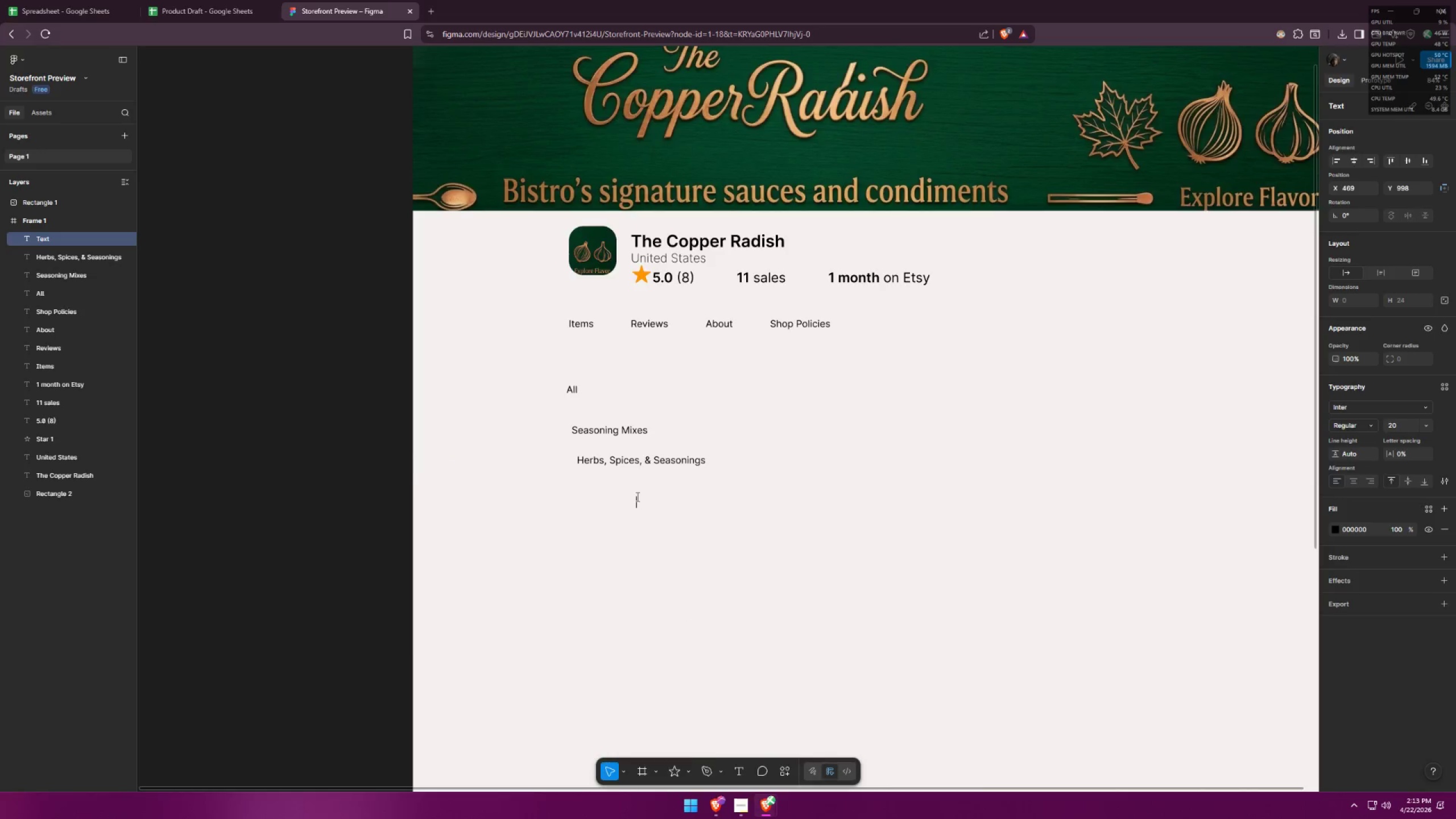 
key(Alt+Tab)
 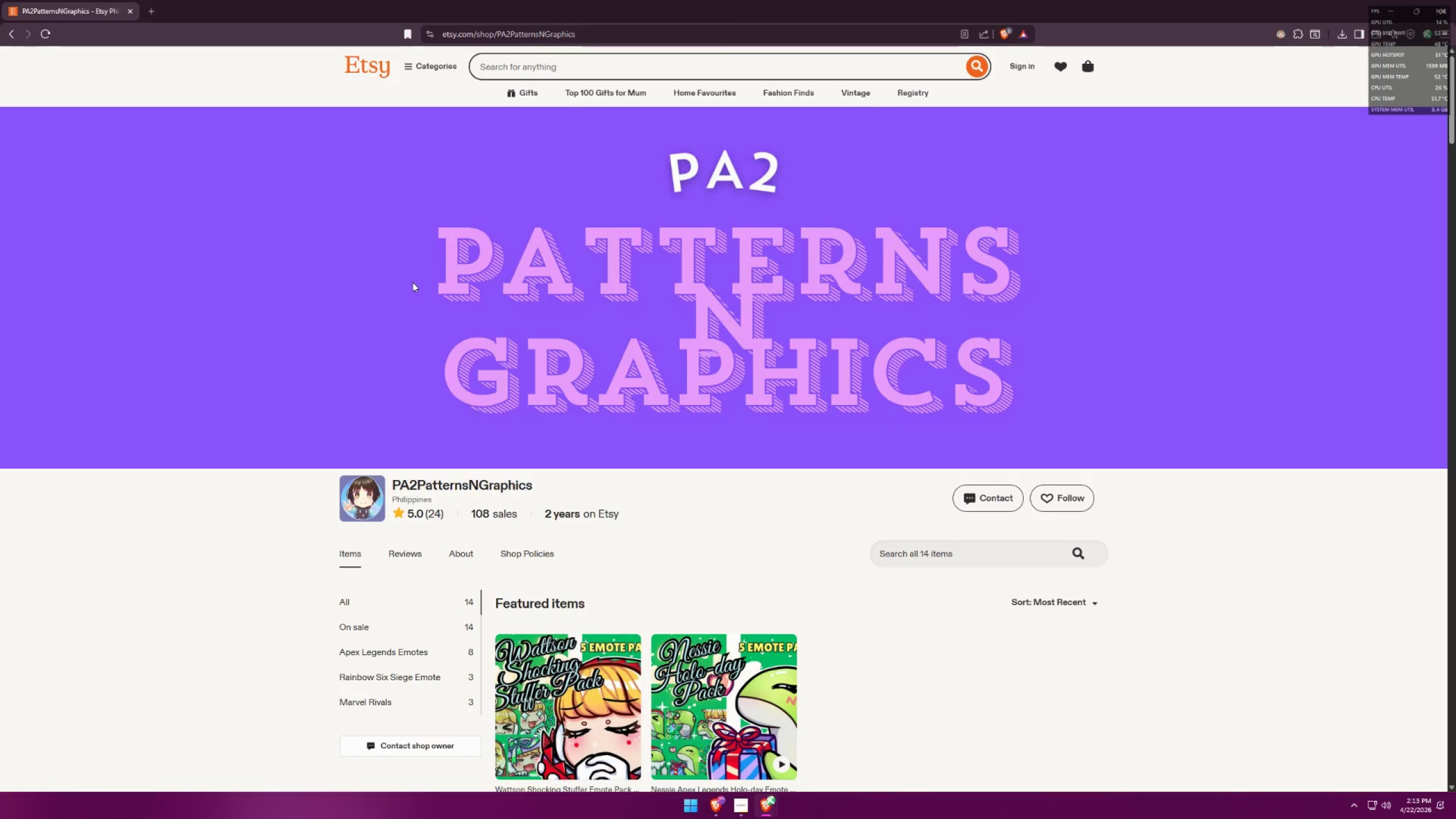 
key(Alt+AltLeft)
 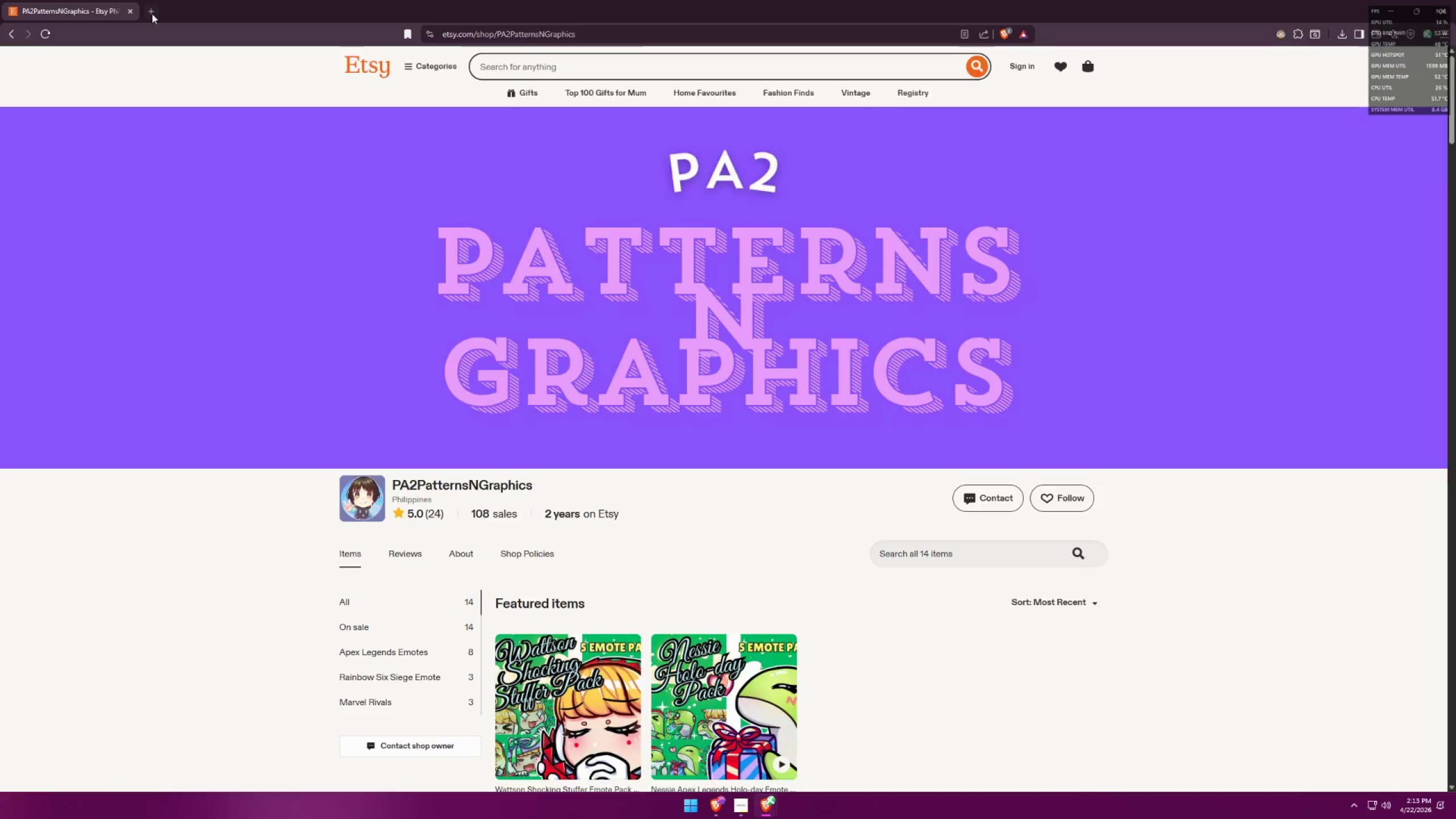 
key(Alt+Tab)
 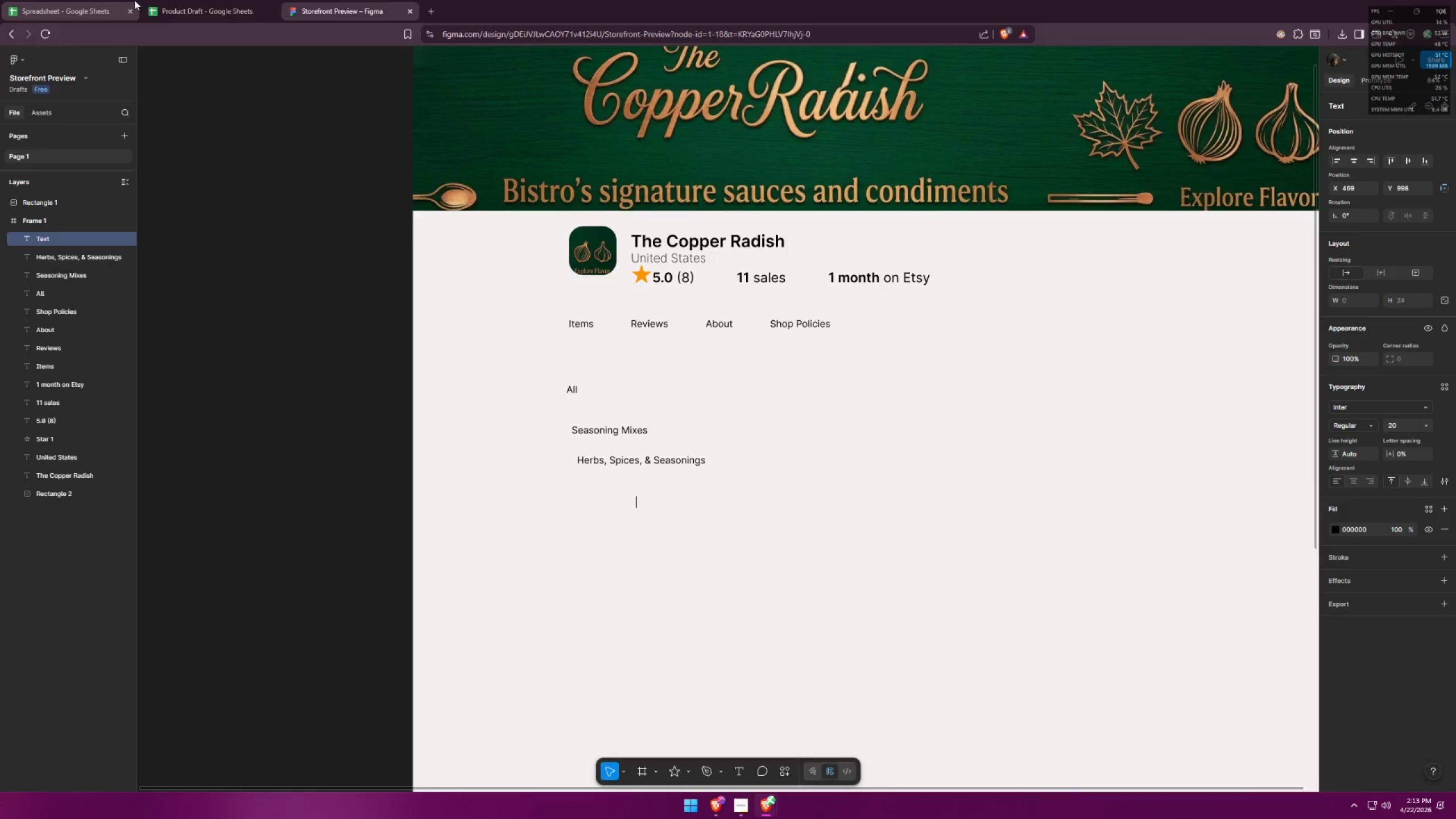 
left_click([166, 0])
 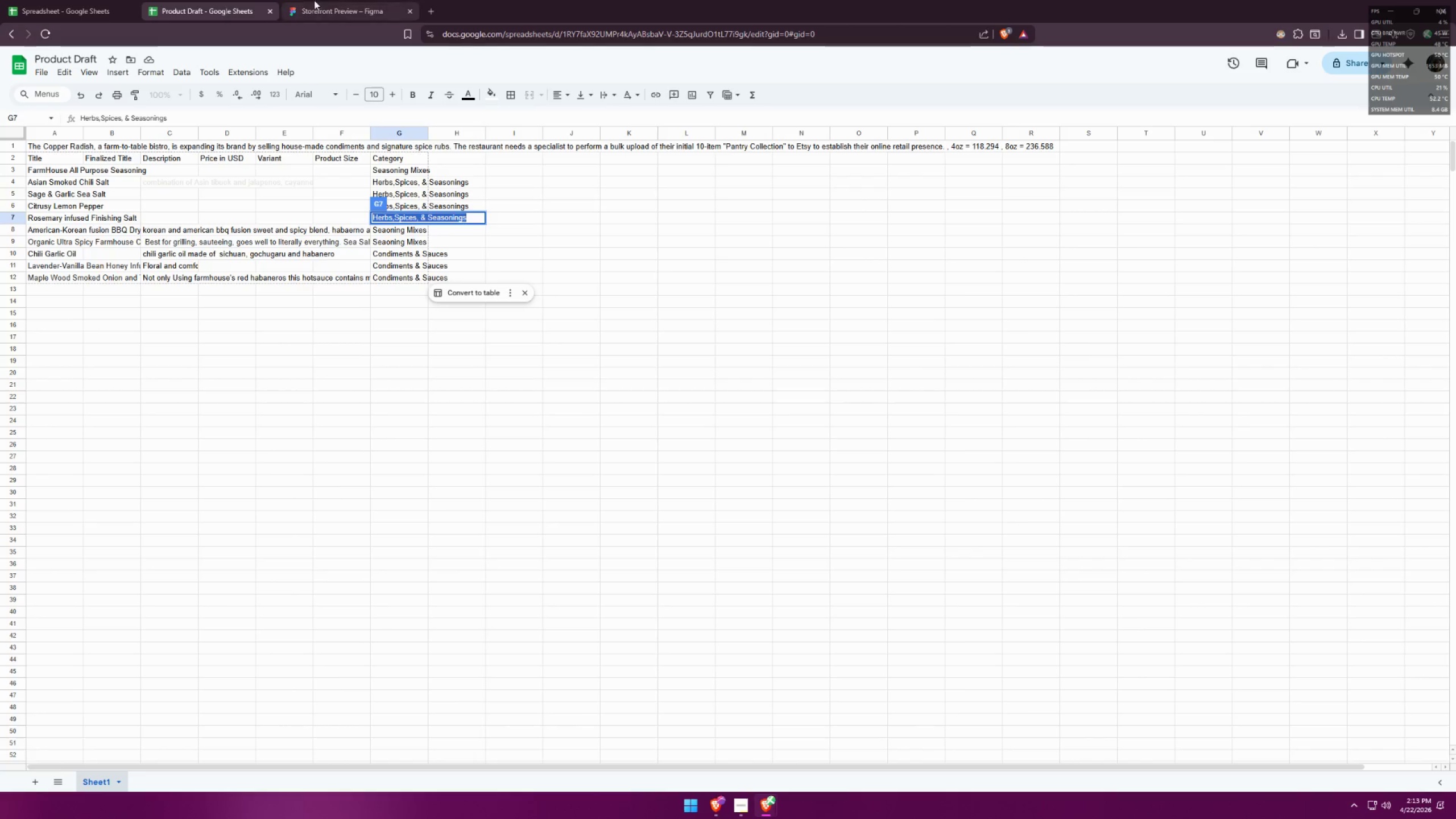 
left_click([341, 0])
 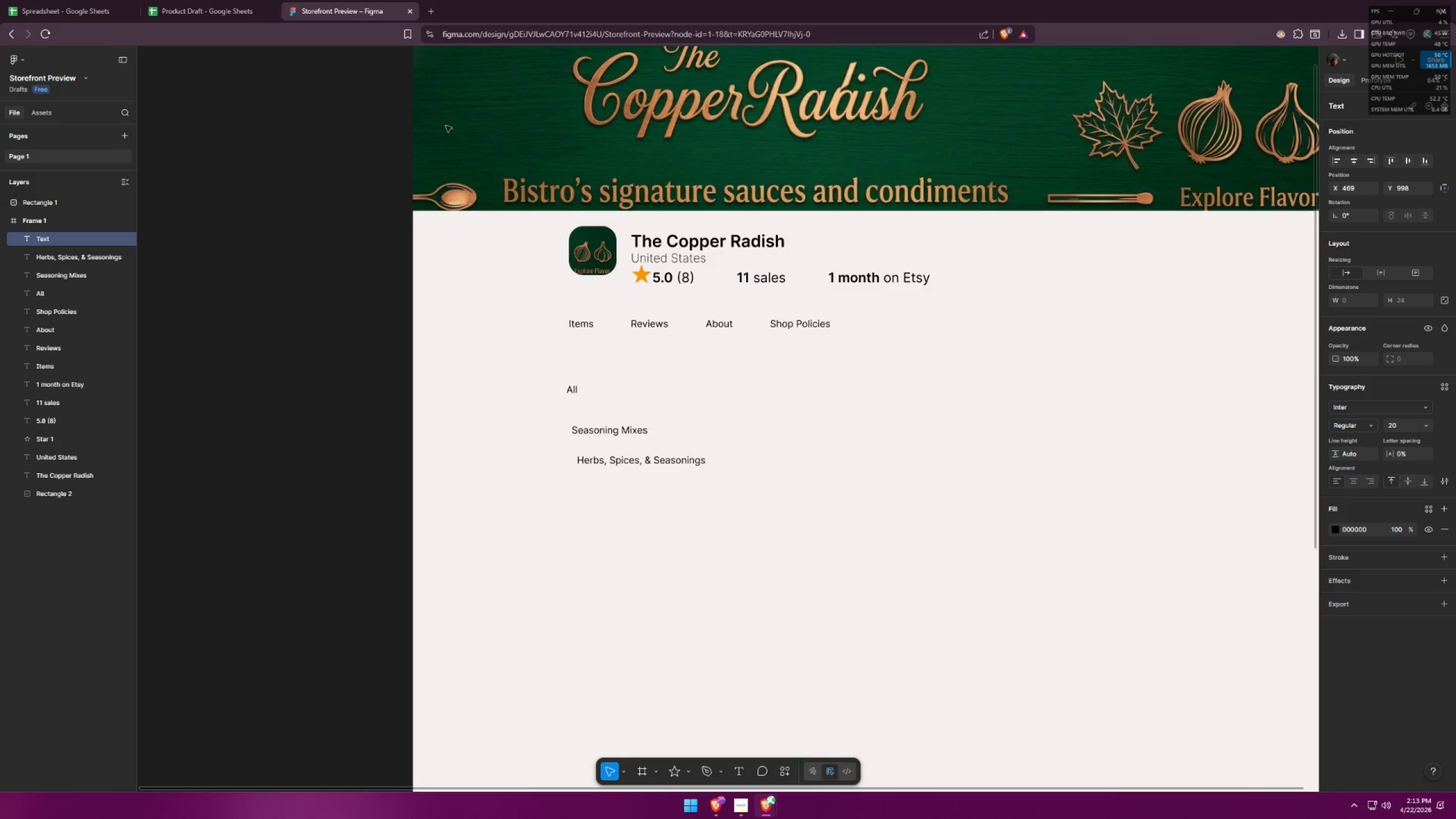 
type(Condiments & Sauces)
 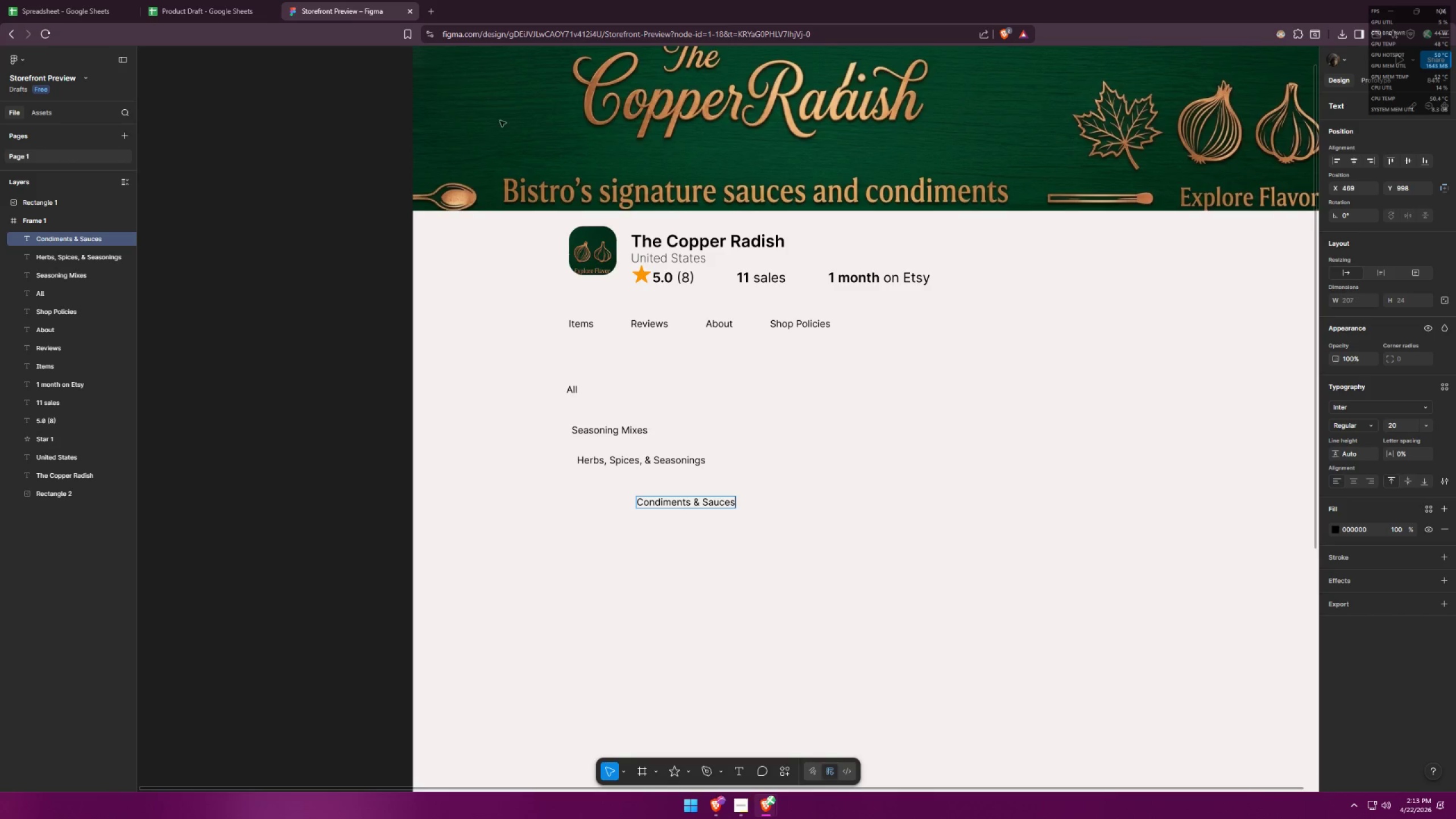 
left_click([776, 533])
 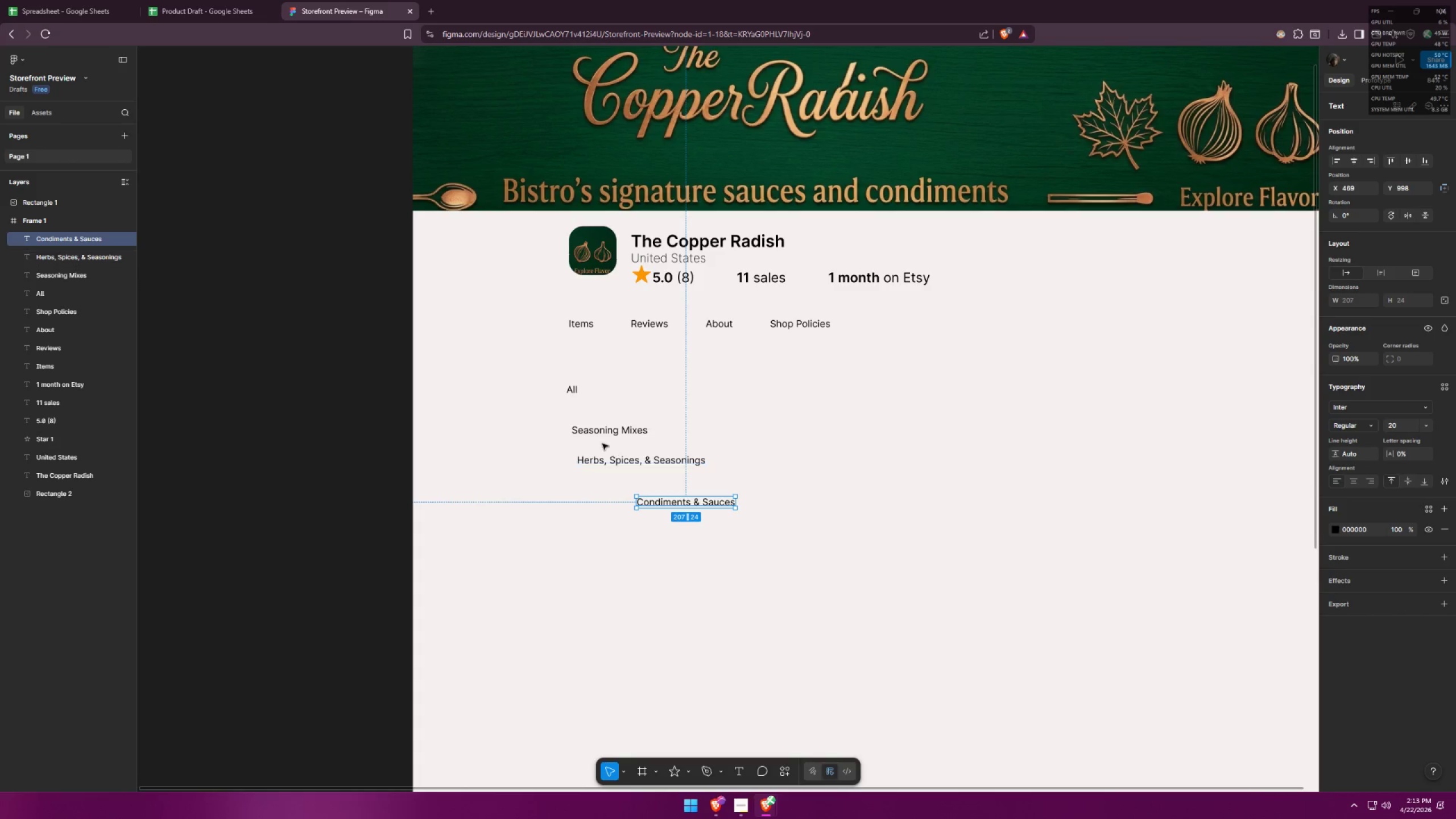 
left_click_drag(start_coordinate=[602, 433], to_coordinate=[598, 436])
 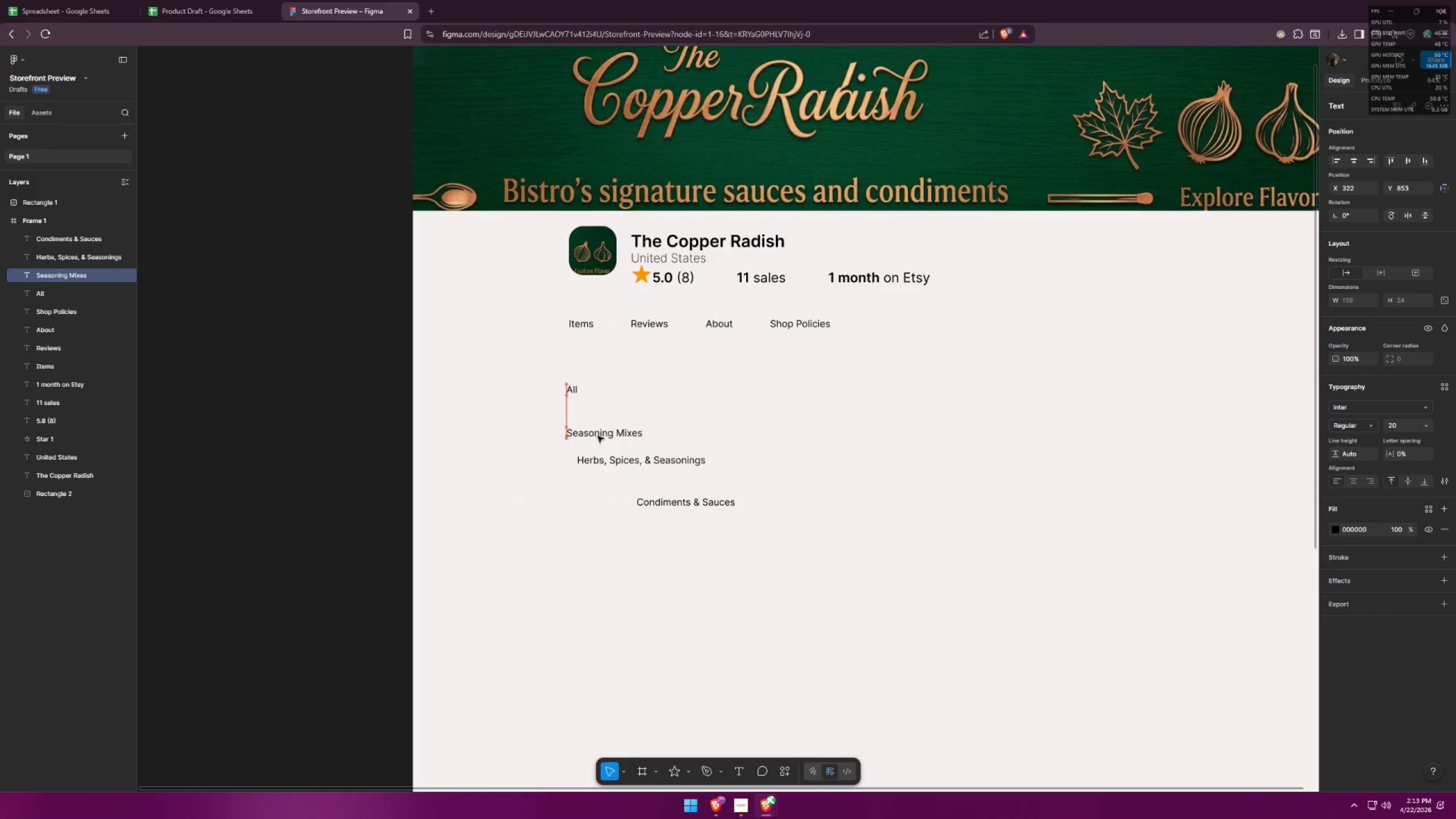 
left_click([598, 436])
 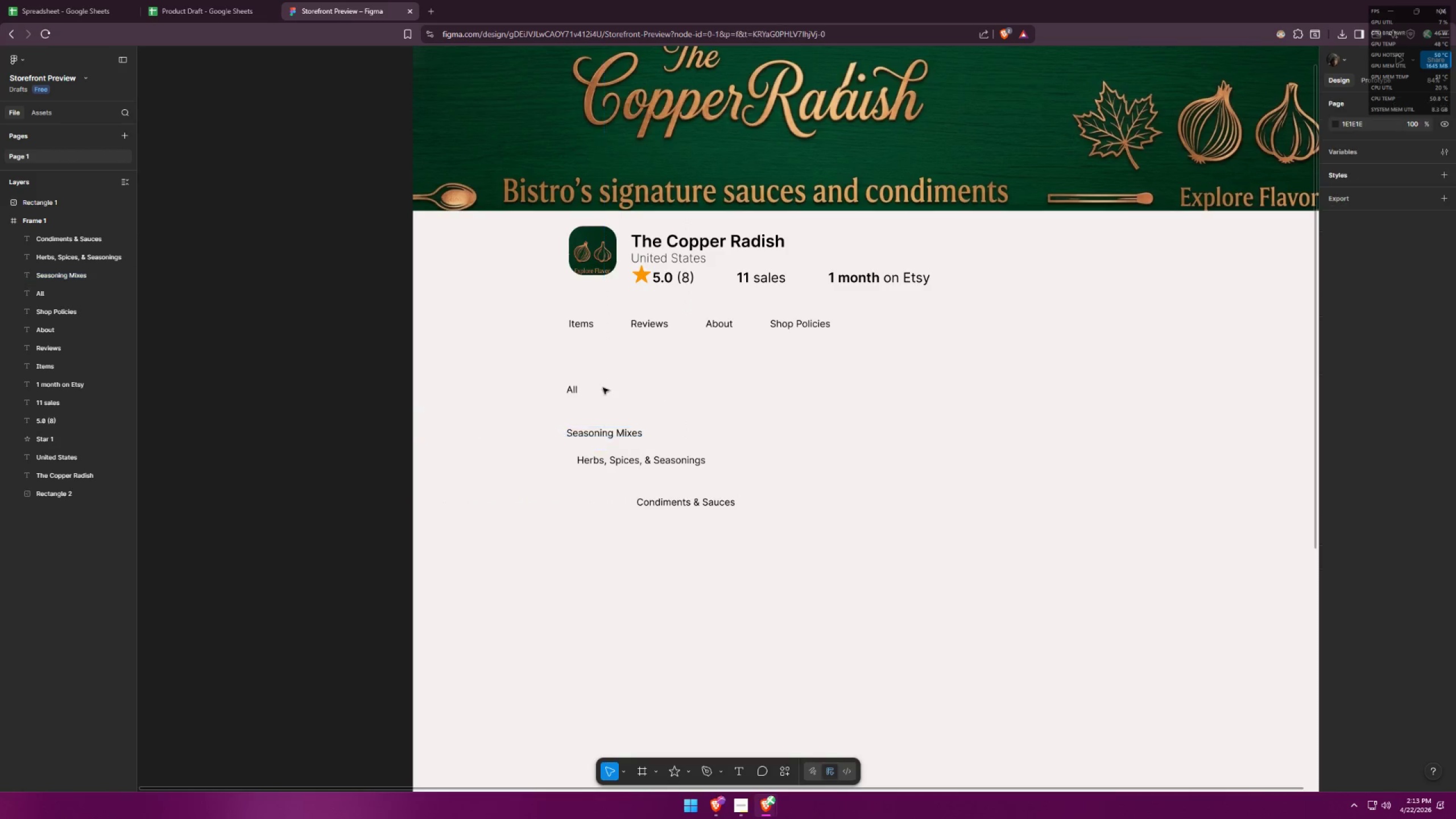 
mouse_move([578, 396])
 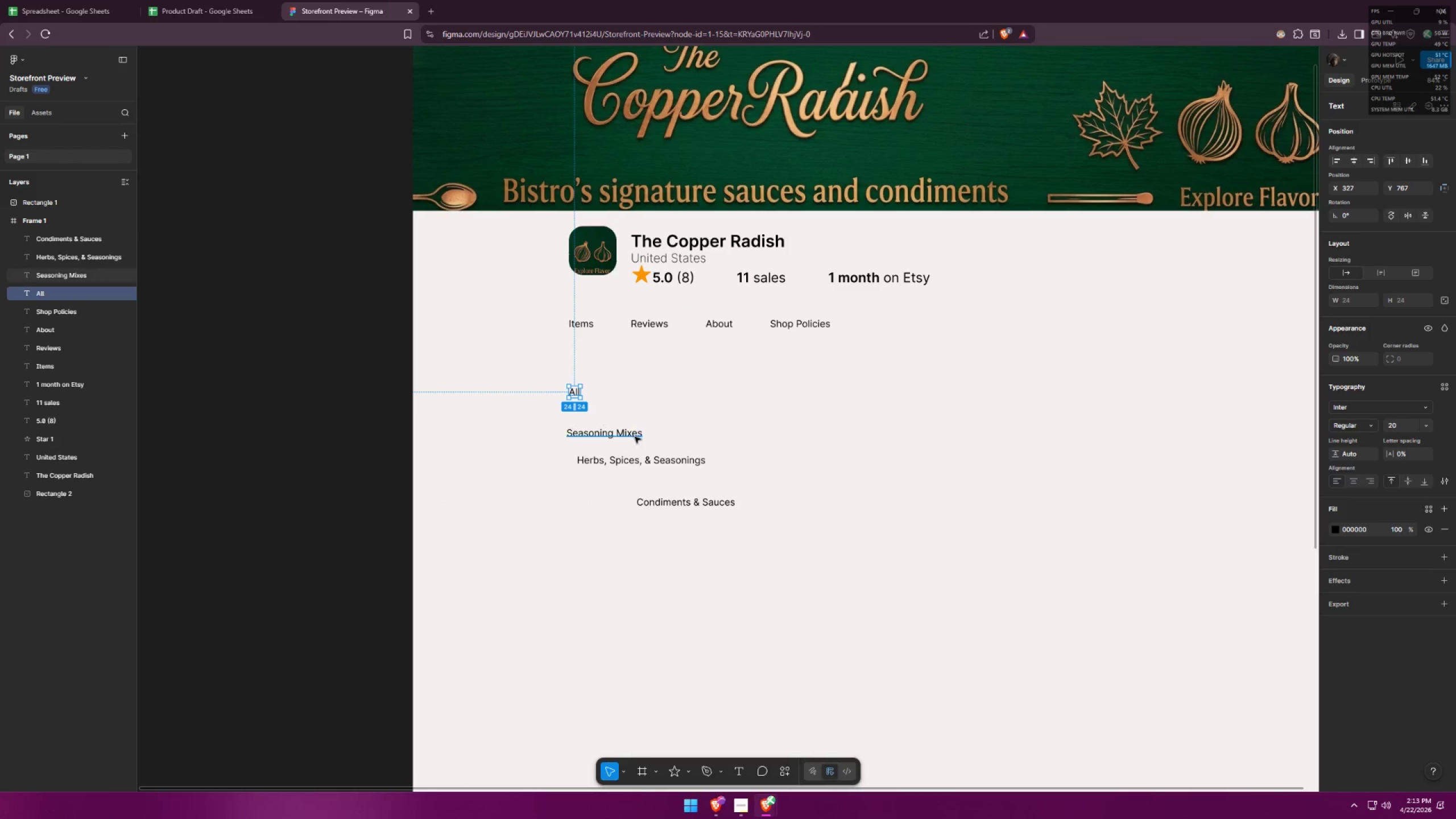 
left_click_drag(start_coordinate=[631, 438], to_coordinate=[635, 437])
 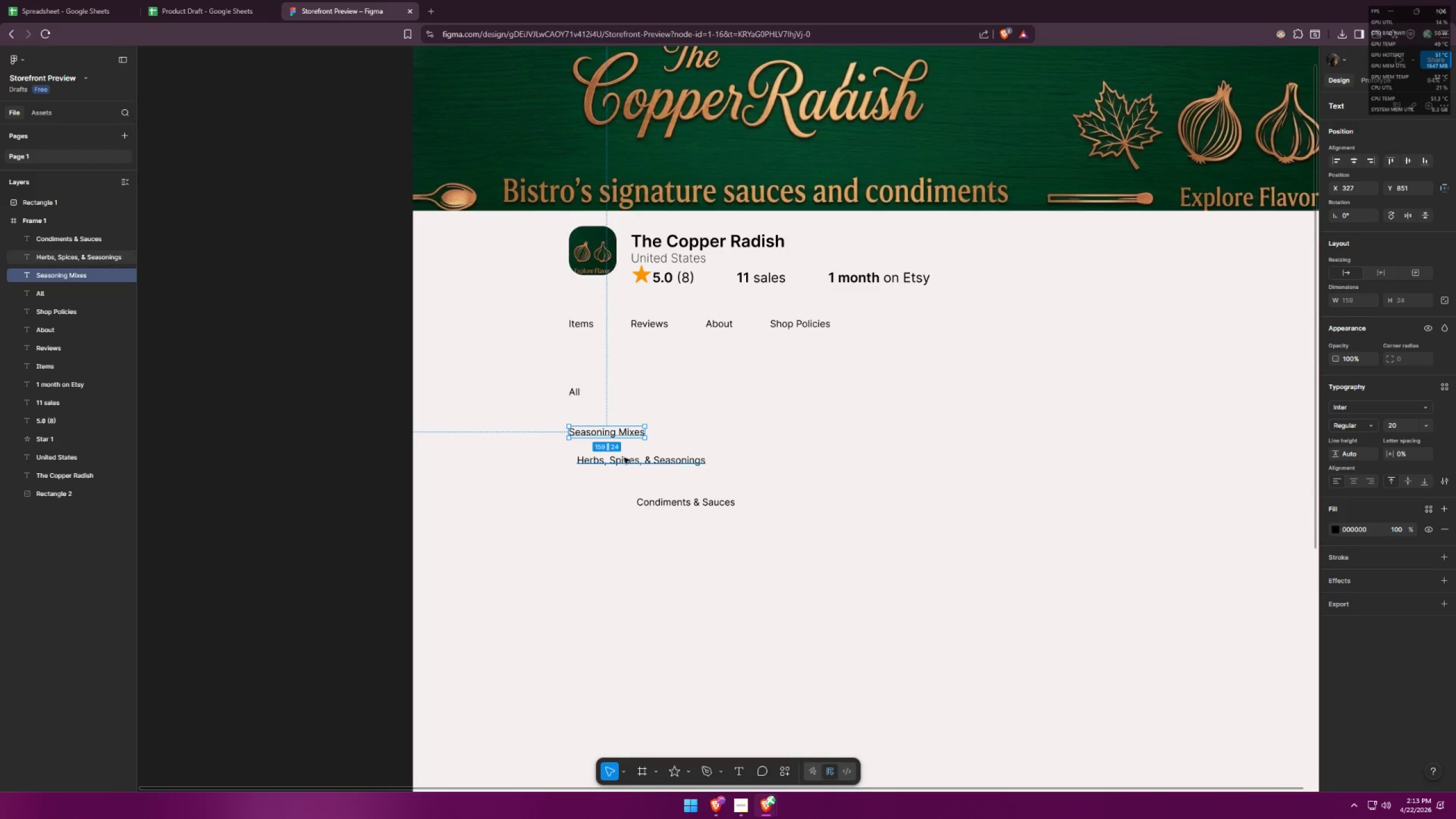 
left_click_drag(start_coordinate=[622, 461], to_coordinate=[614, 482])
 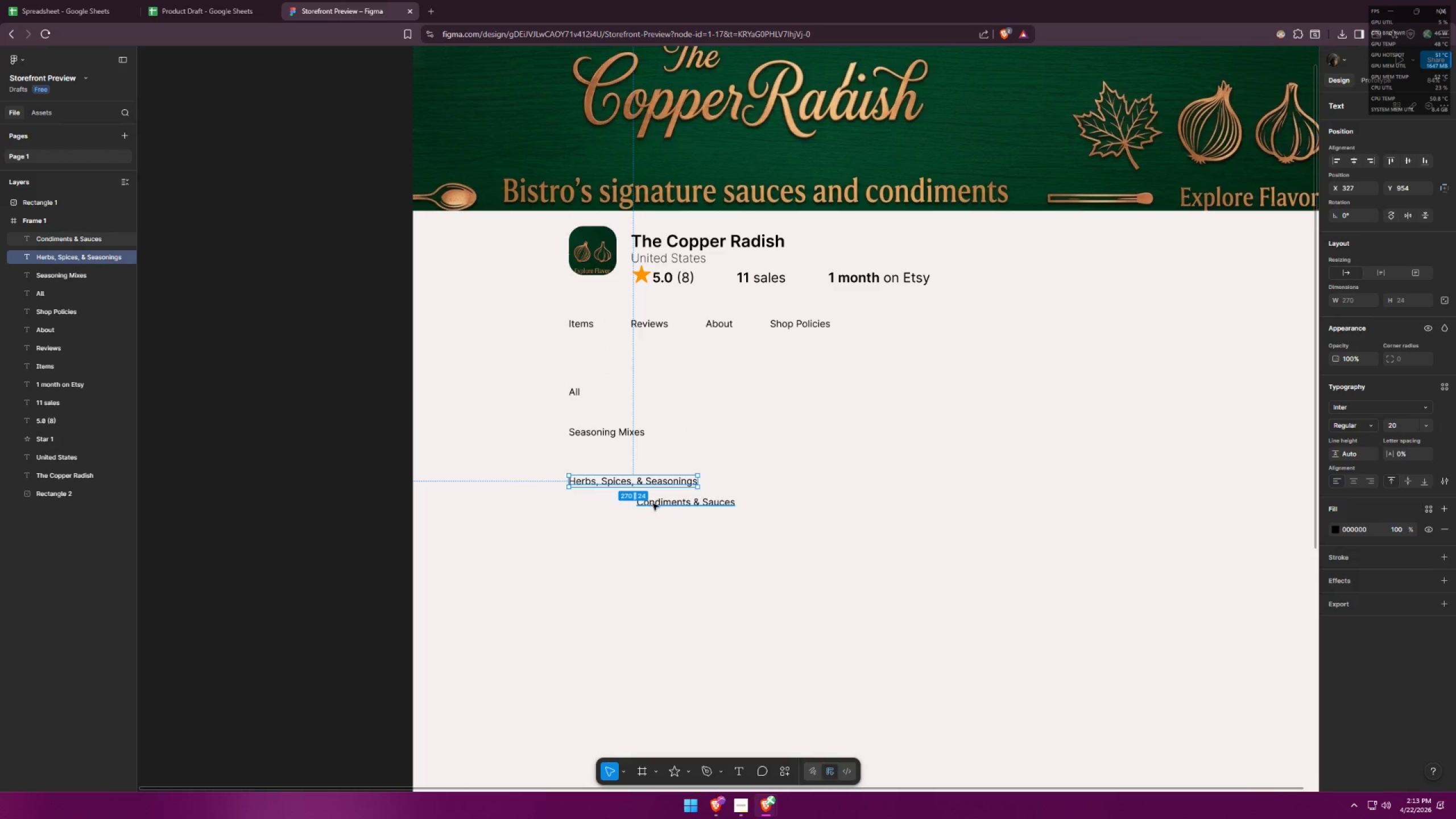 
left_click_drag(start_coordinate=[653, 504], to_coordinate=[585, 535])
 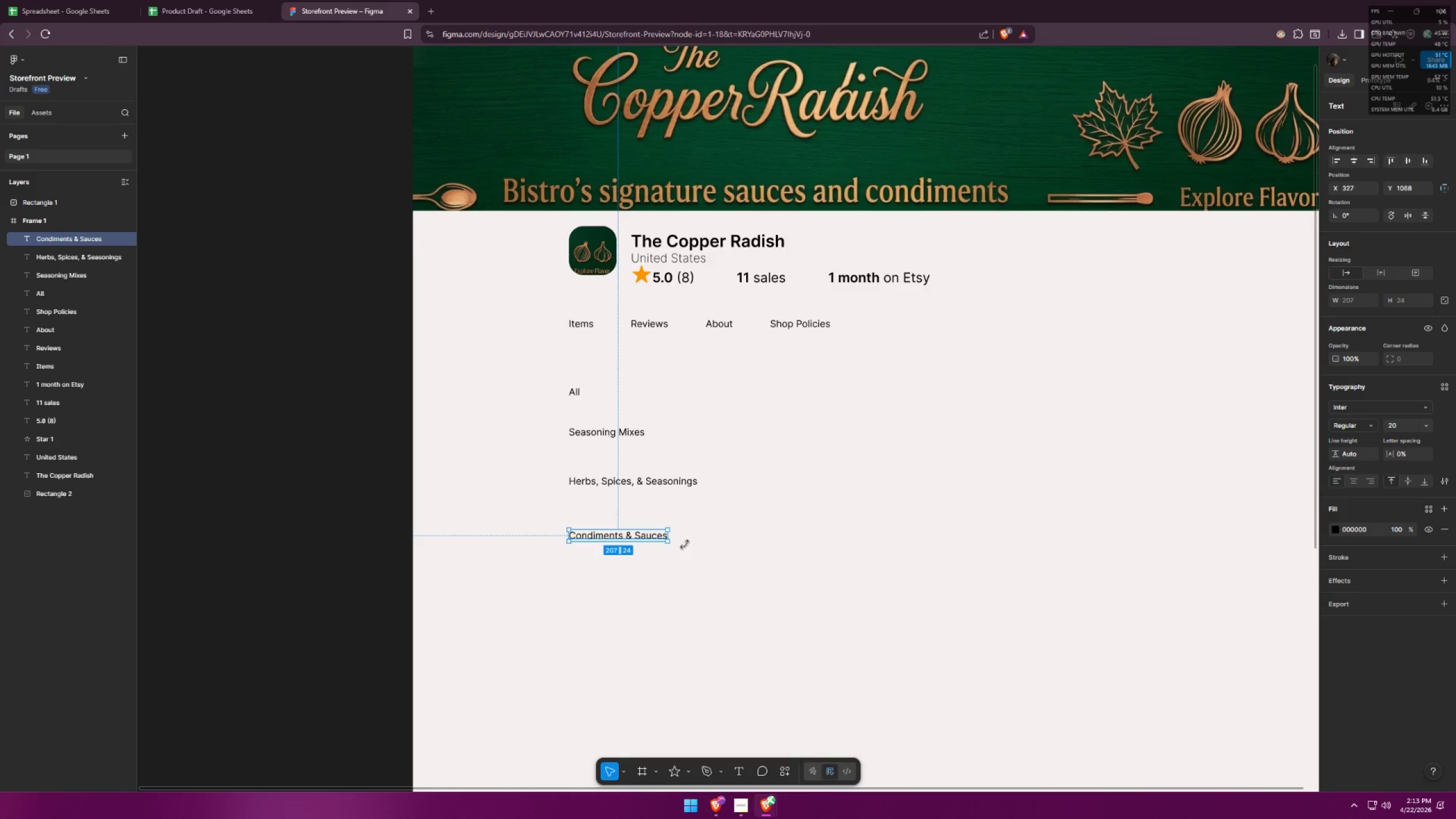 
left_click([710, 546])
 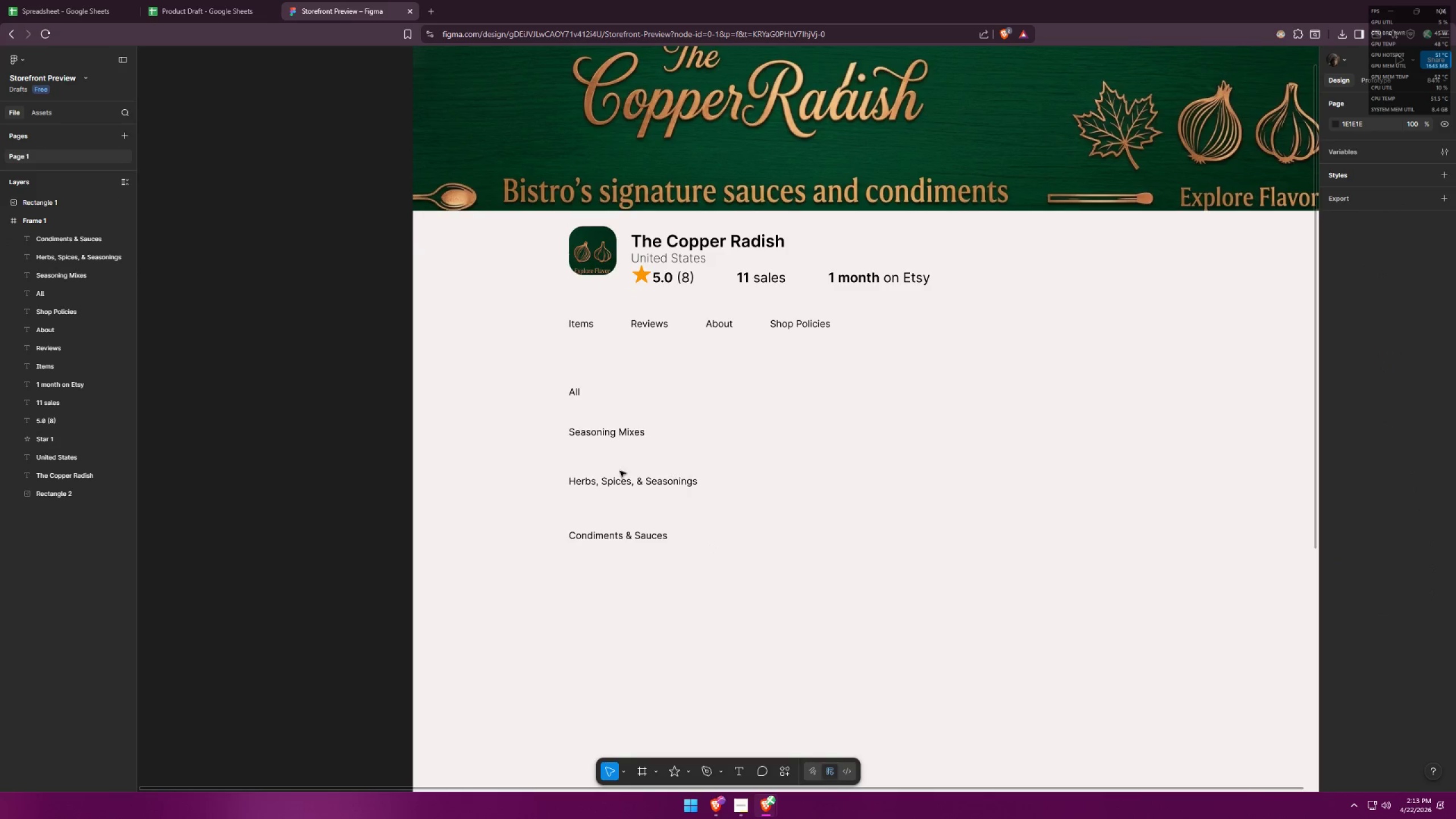 
left_click_drag(start_coordinate=[611, 478], to_coordinate=[610, 482])
 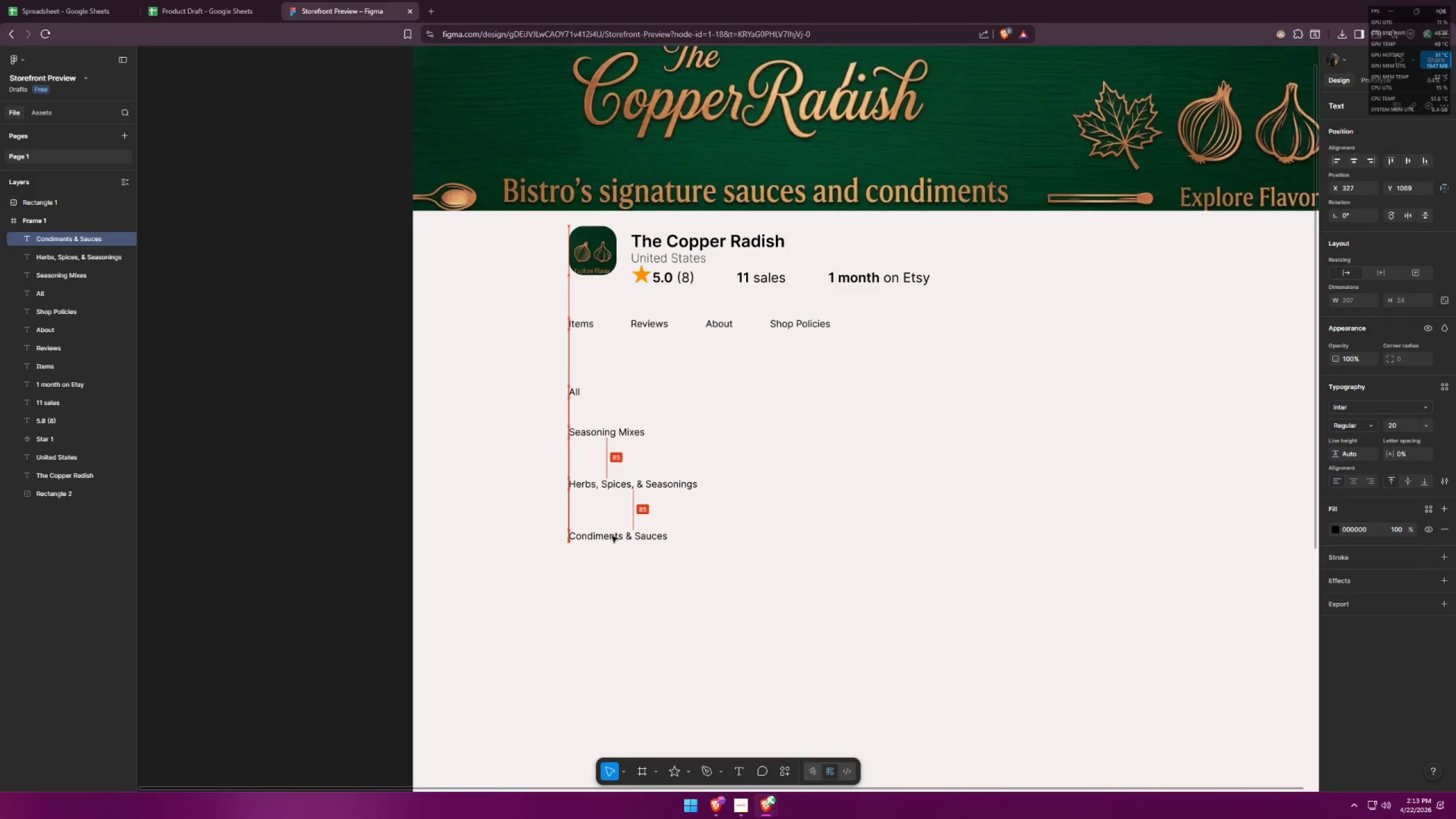 
left_click_drag(start_coordinate=[716, 576], to_coordinate=[584, 431])
 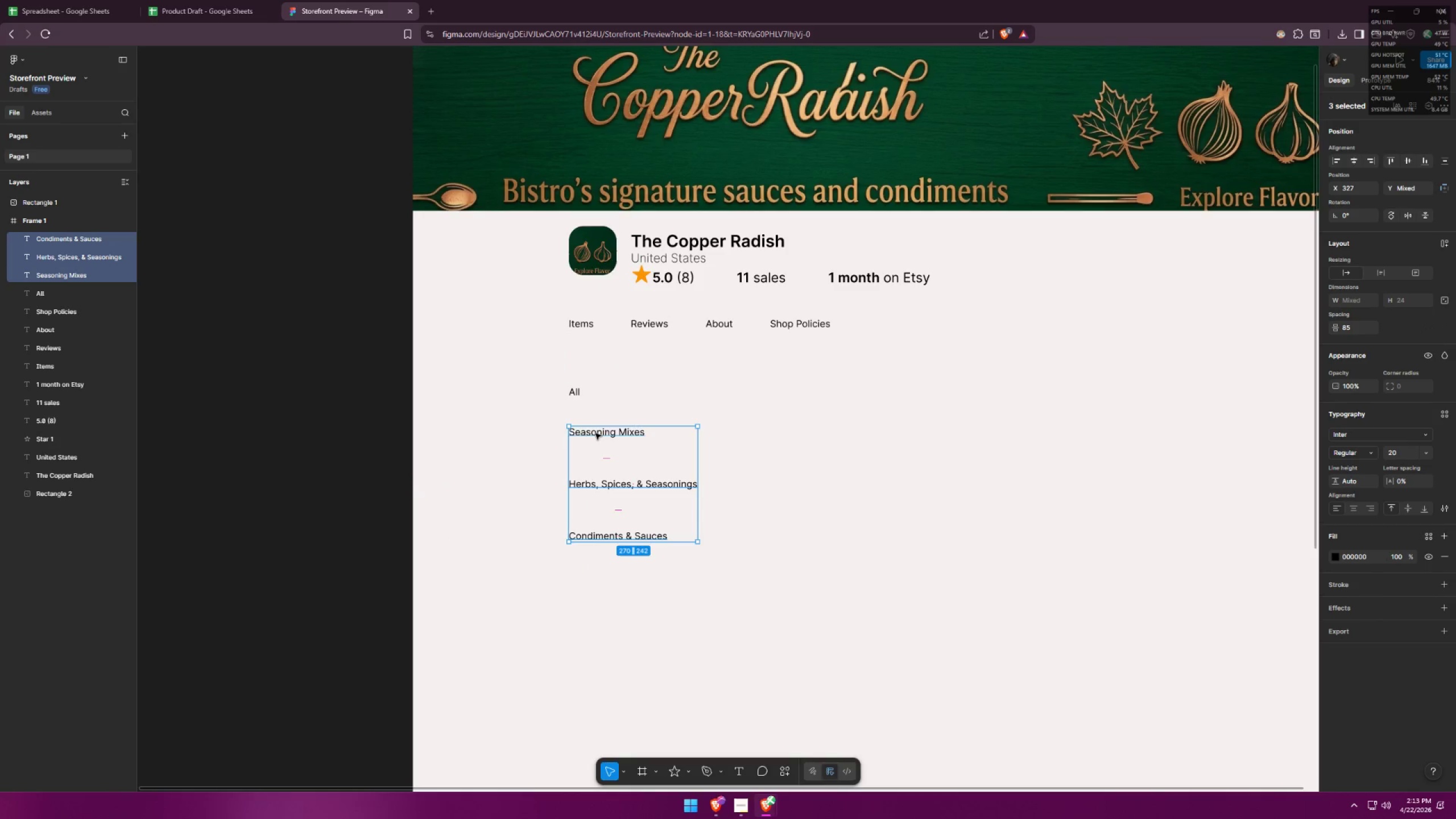 
left_click_drag(start_coordinate=[595, 434], to_coordinate=[598, 449])
 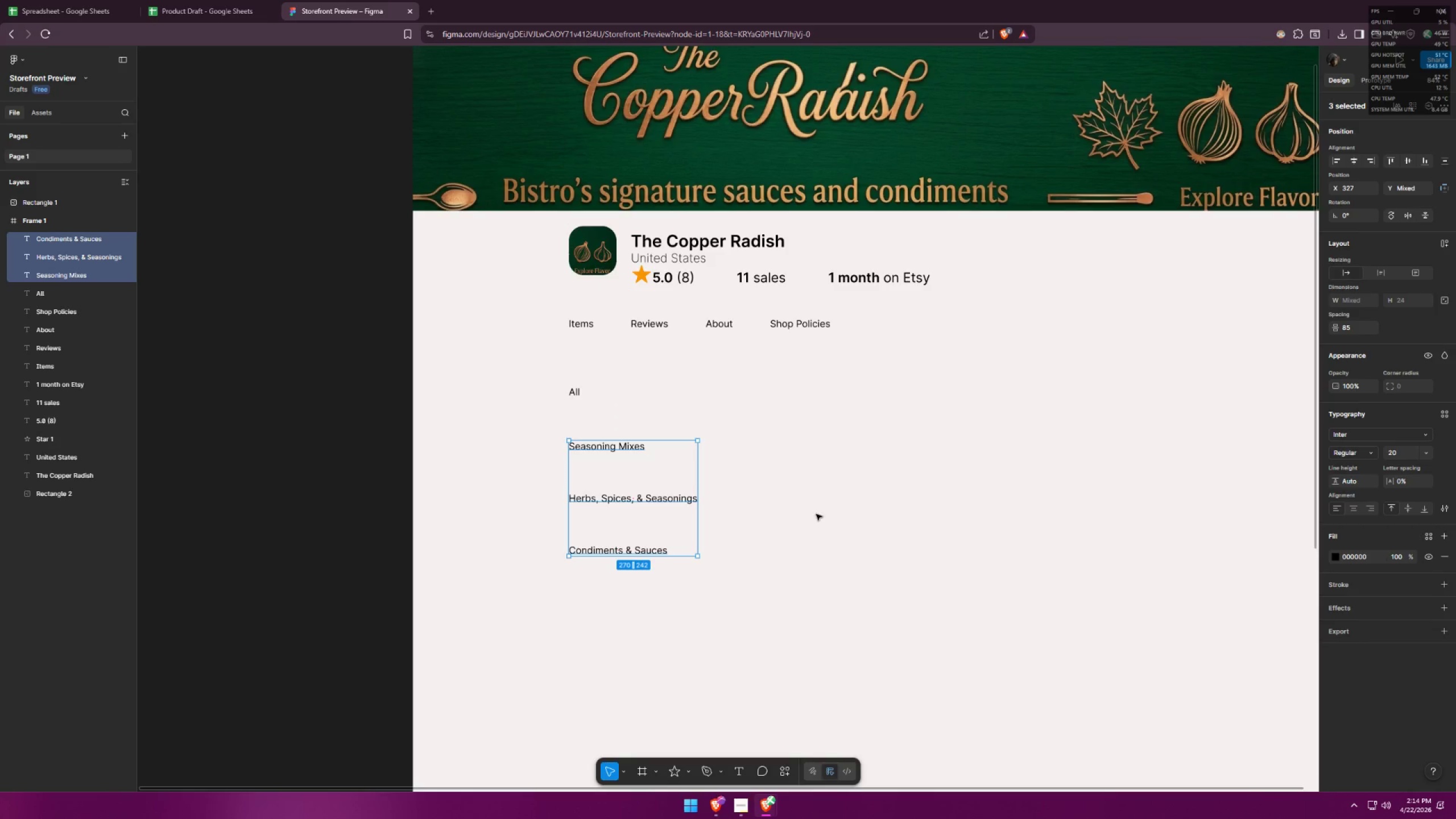 
left_click([816, 514])
 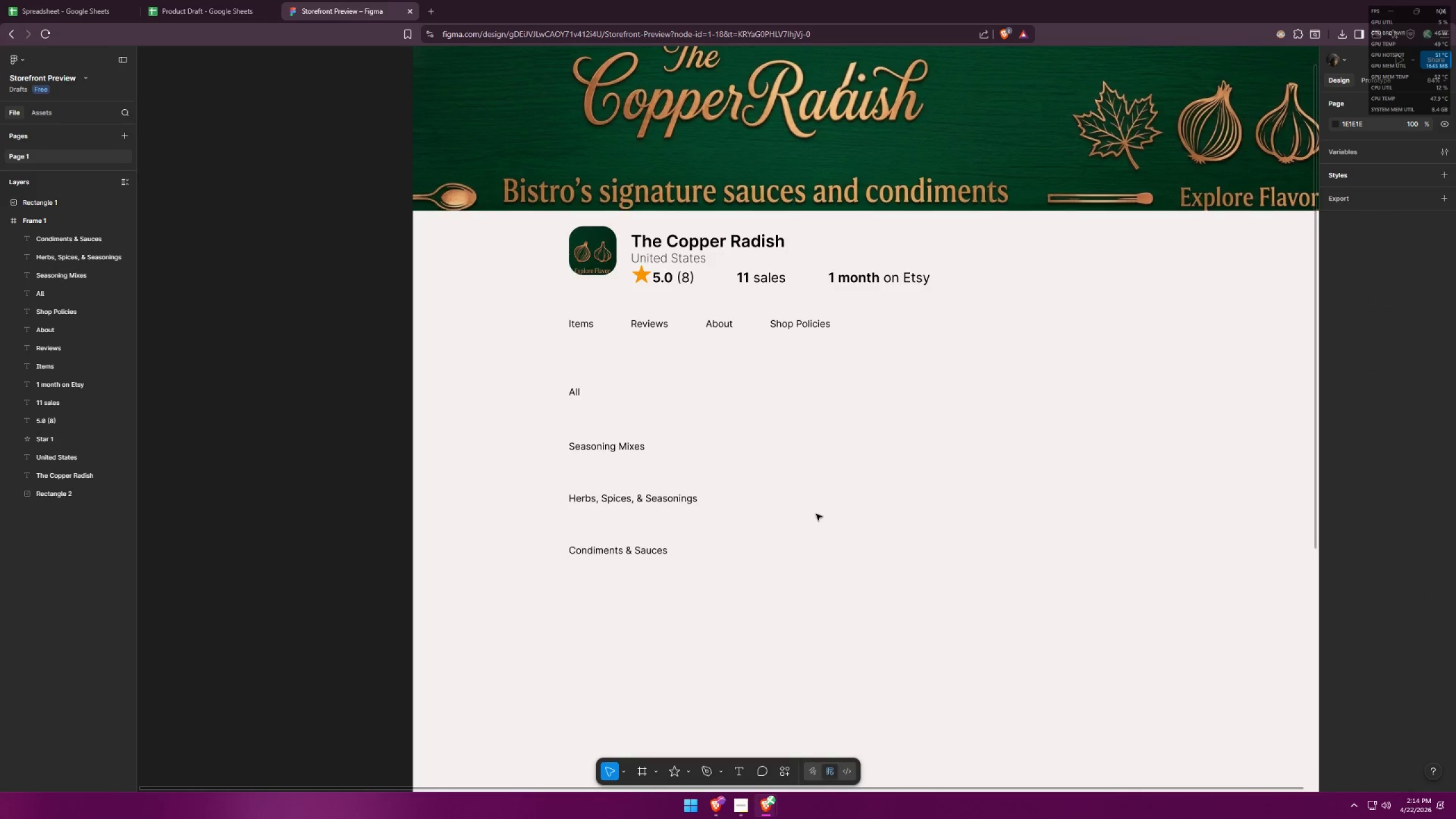 
key(Alt+AltLeft)
 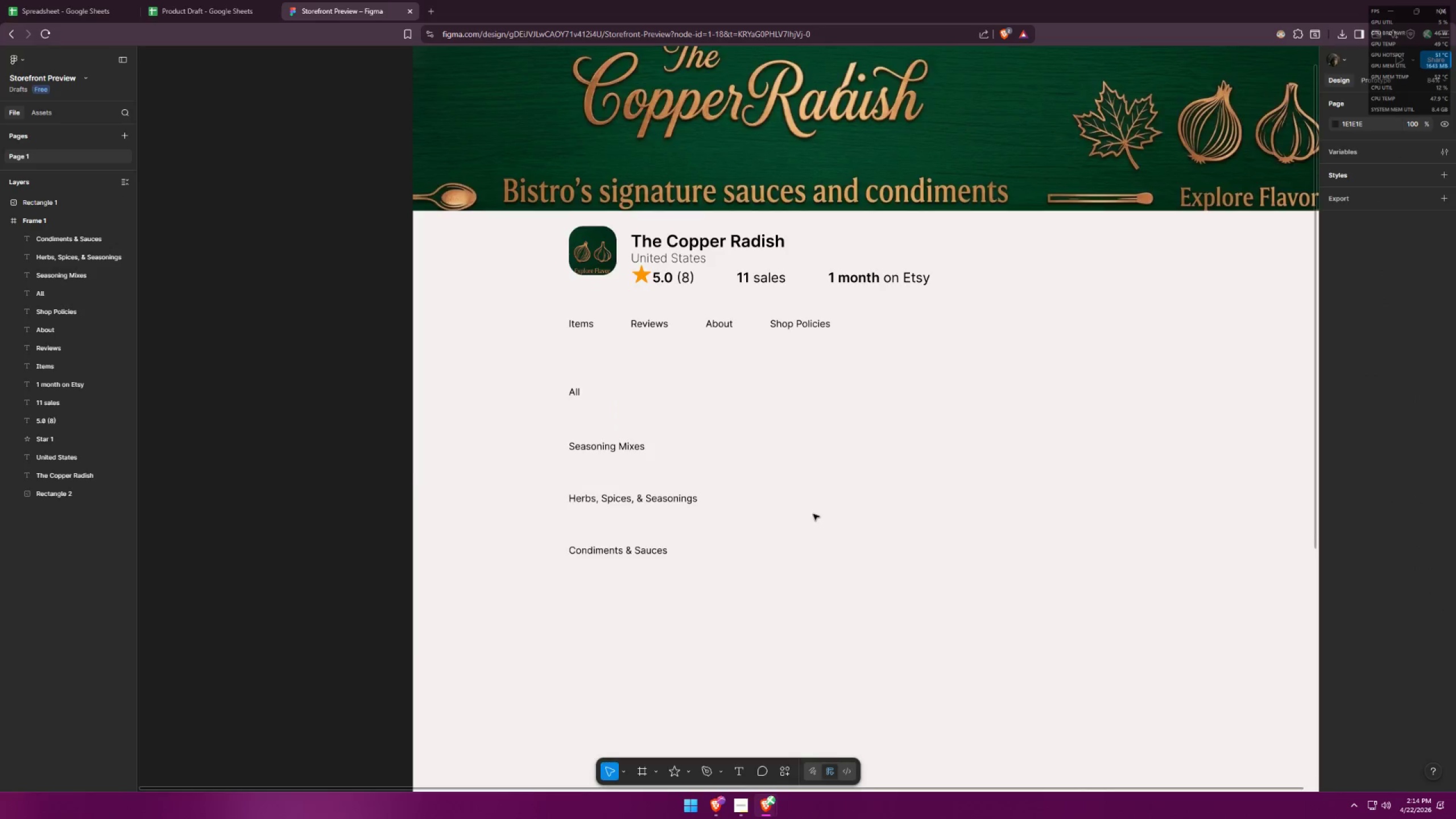 
key(Alt+Tab)
 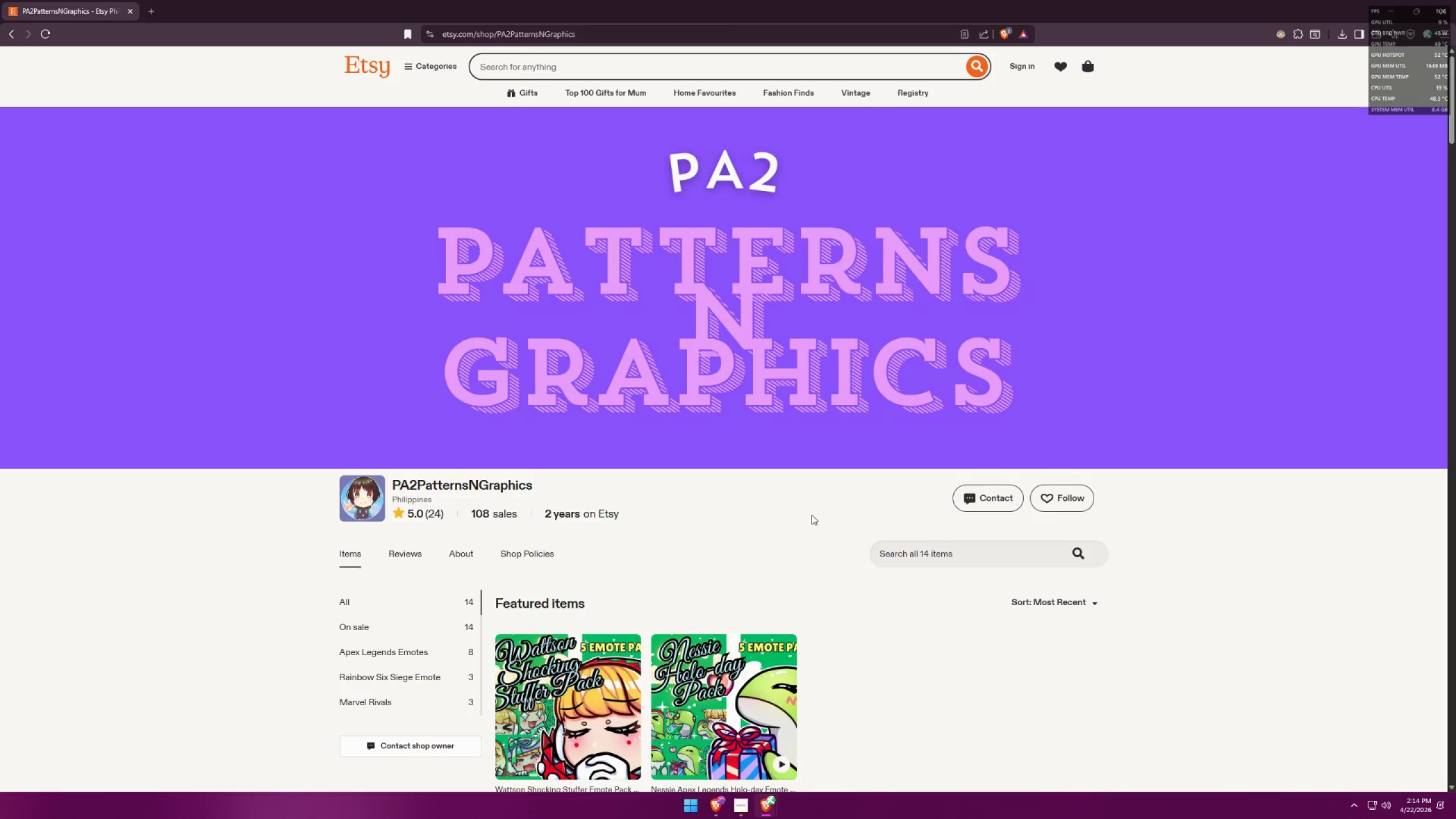 
key(Alt+AltLeft)
 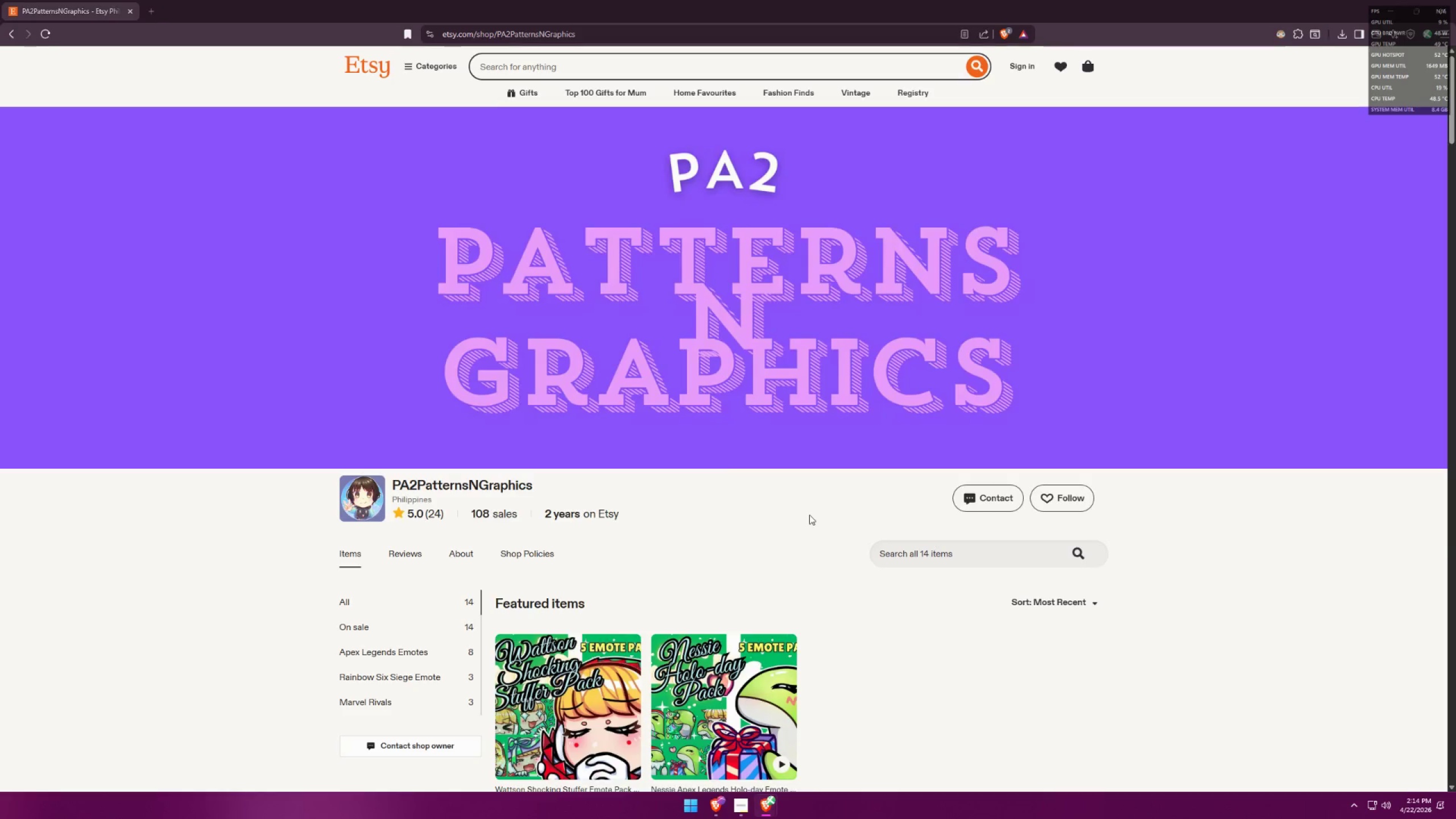 
key(Alt+Tab)
 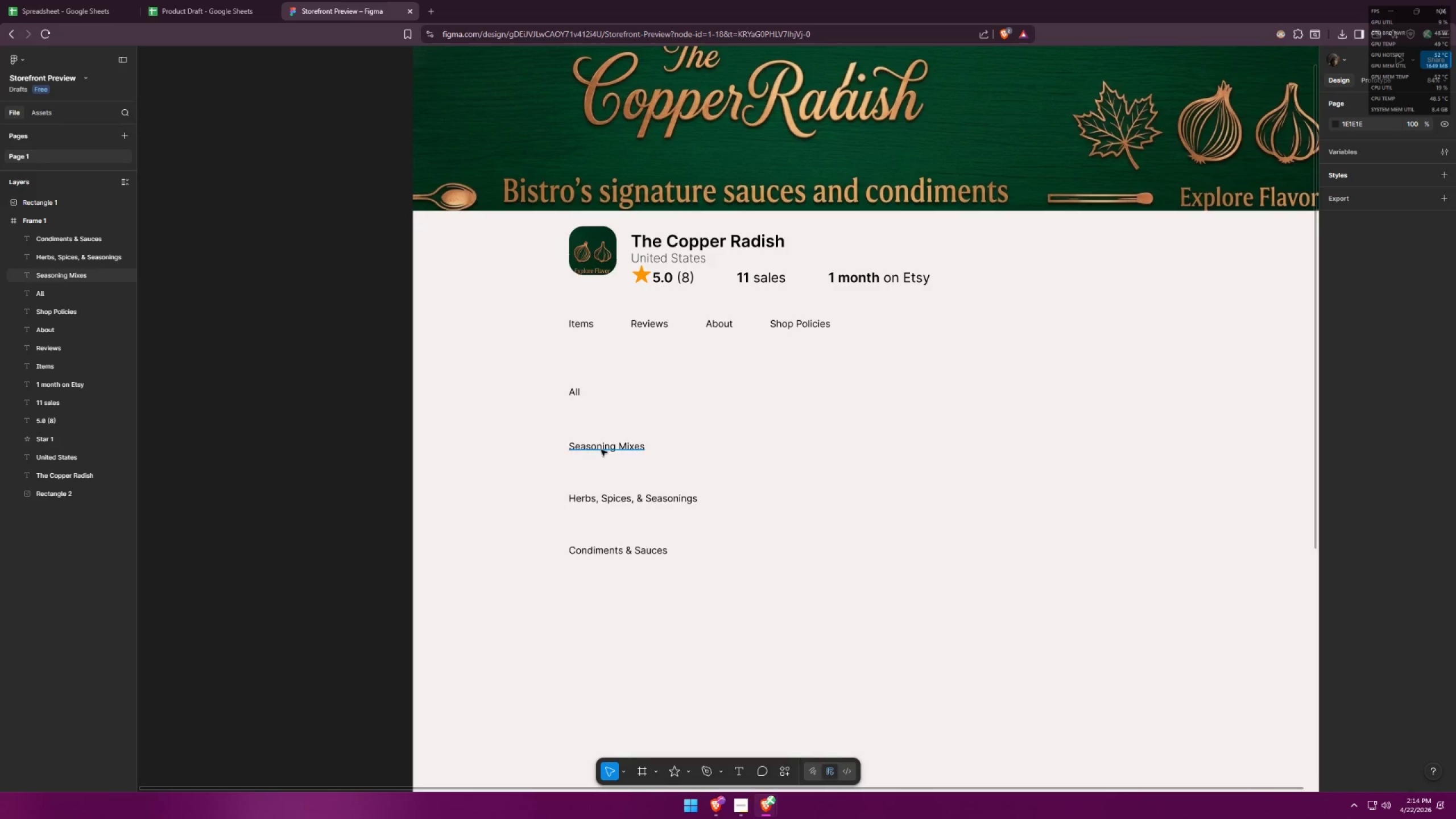 
left_click_drag(start_coordinate=[595, 449], to_coordinate=[594, 426])
 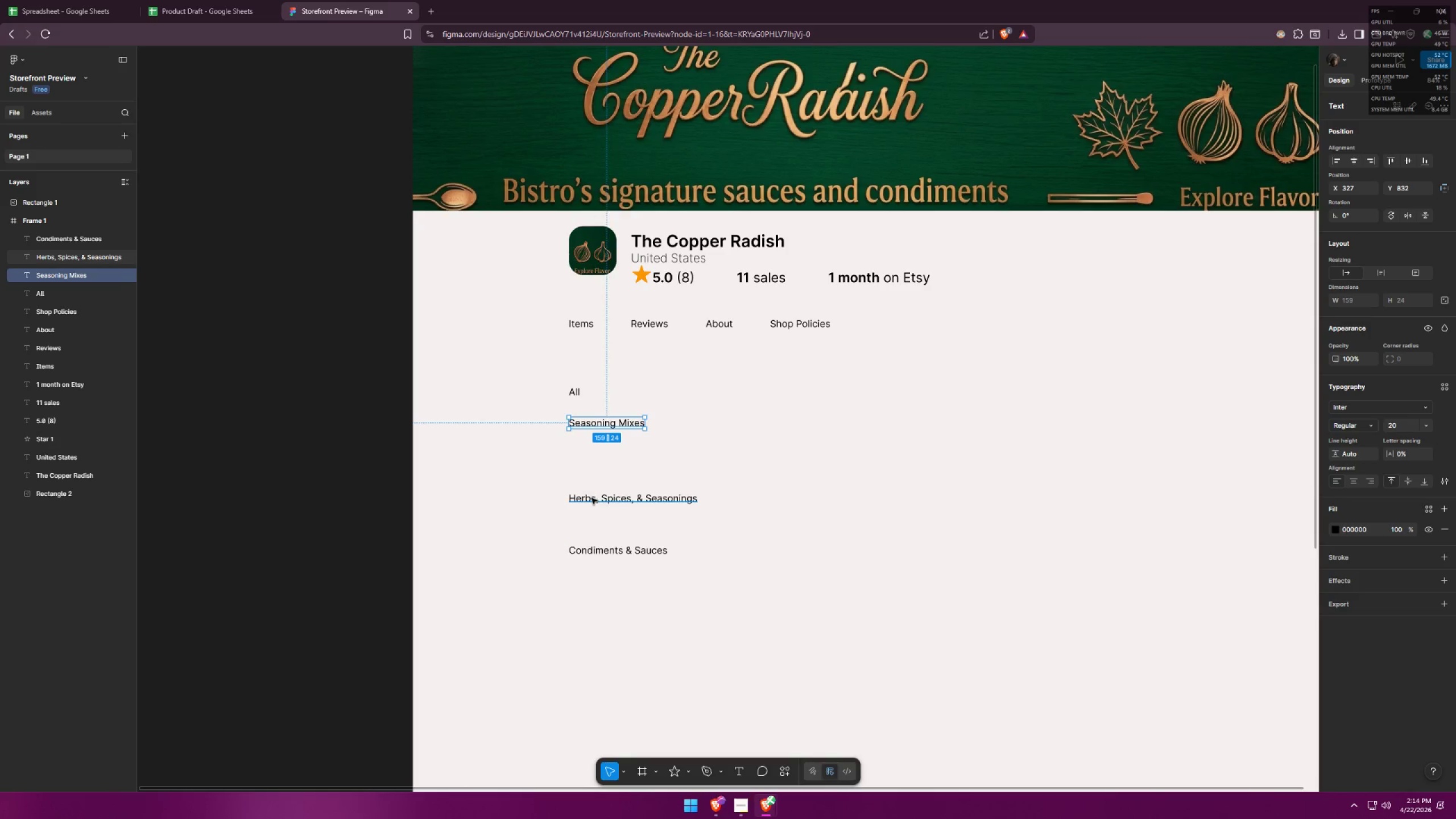 
left_click_drag(start_coordinate=[592, 499], to_coordinate=[593, 456])
 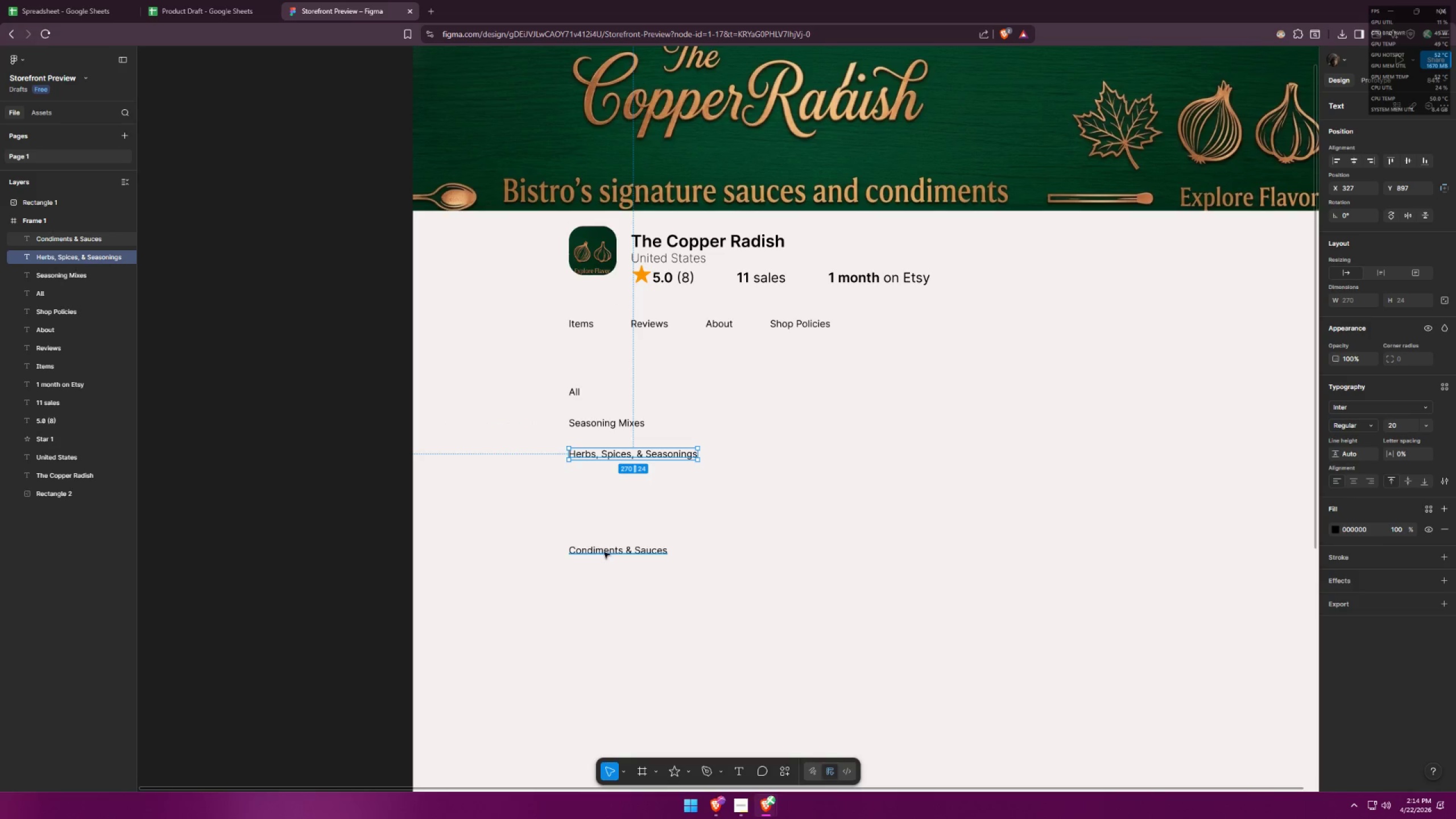 
left_click_drag(start_coordinate=[604, 553], to_coordinate=[604, 490])
 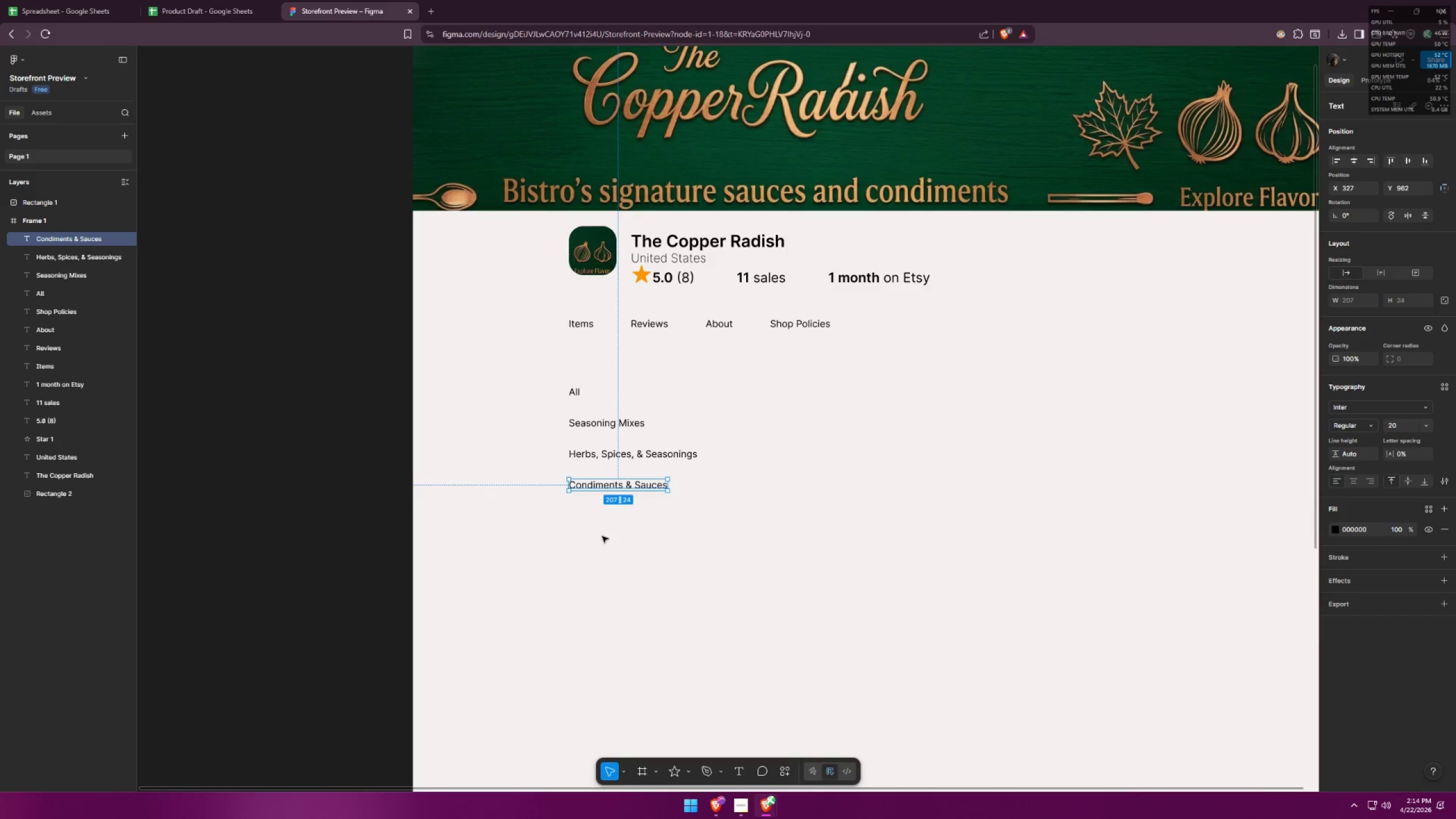 
left_click([602, 541])
 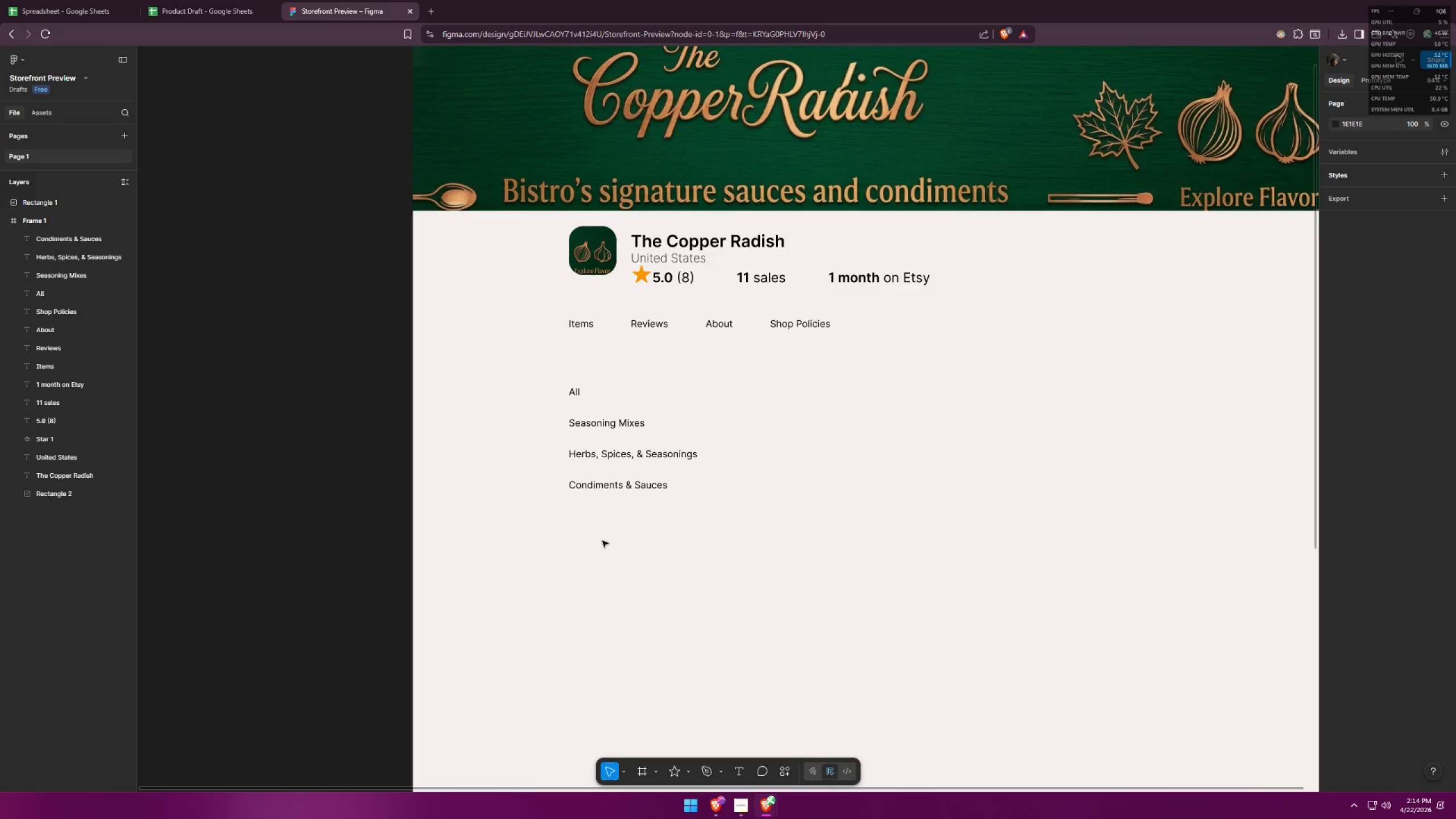 
key(Alt+Tab)
 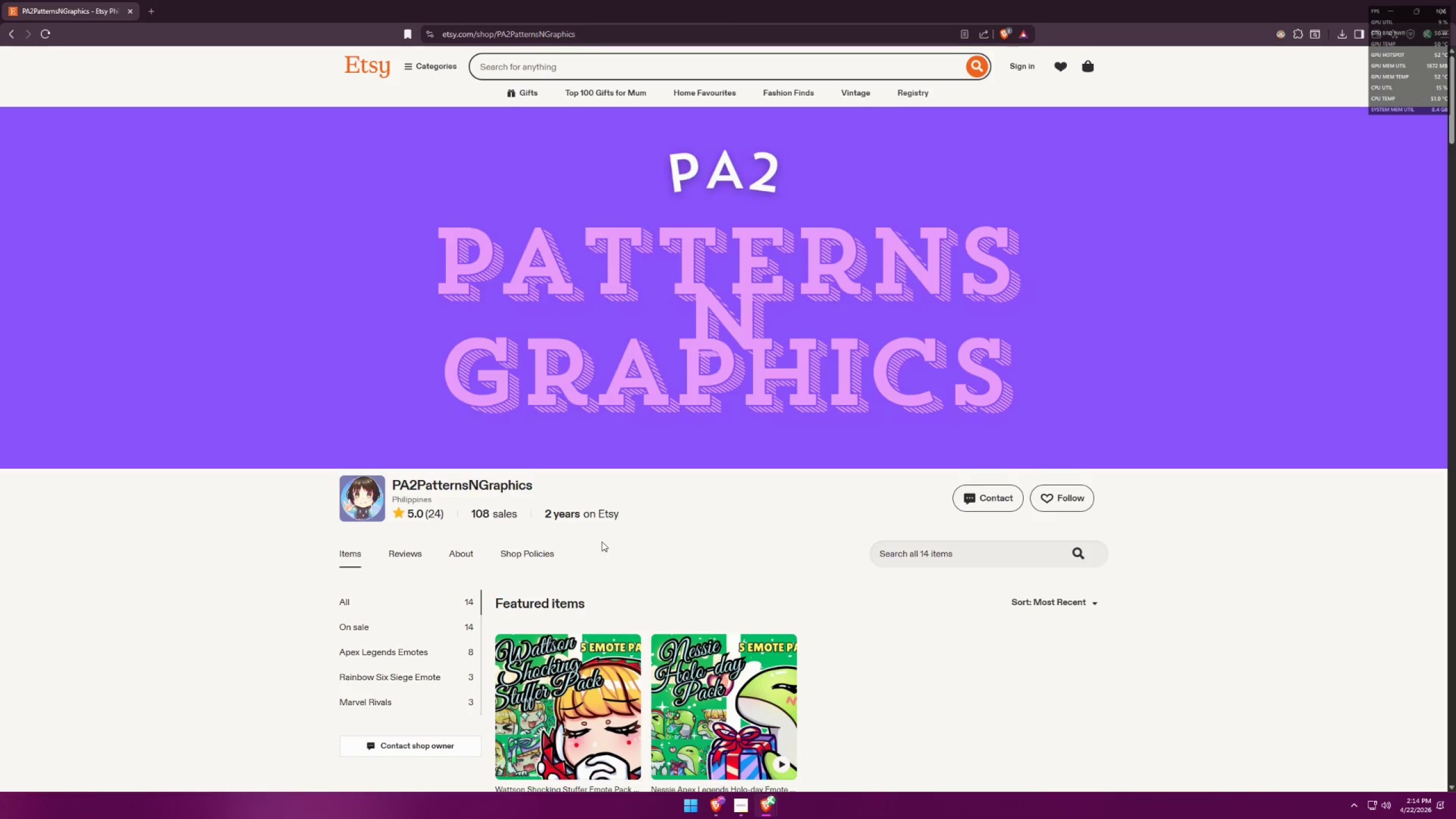 
key(Alt+Tab)
 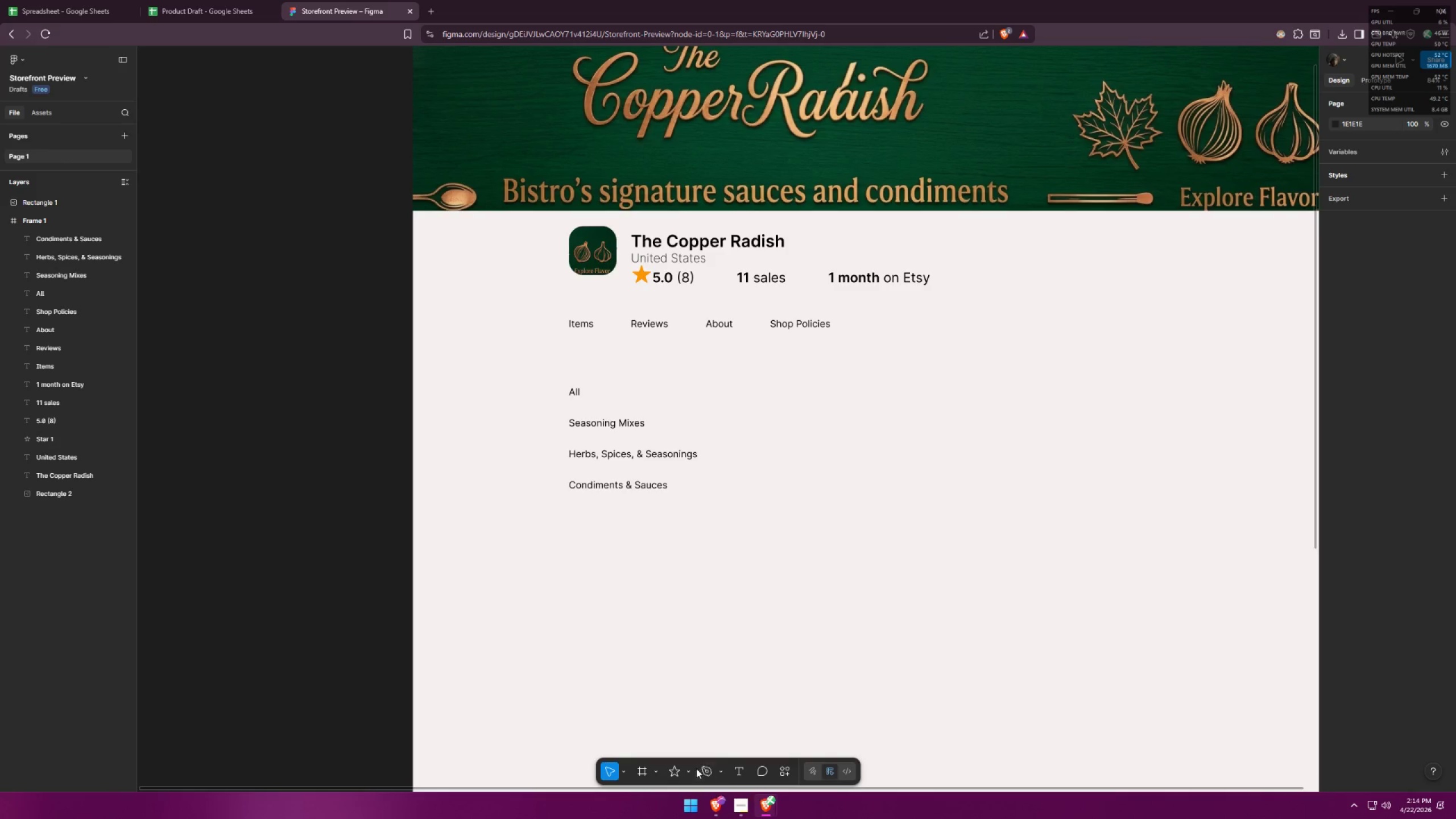 
left_click([686, 771])
 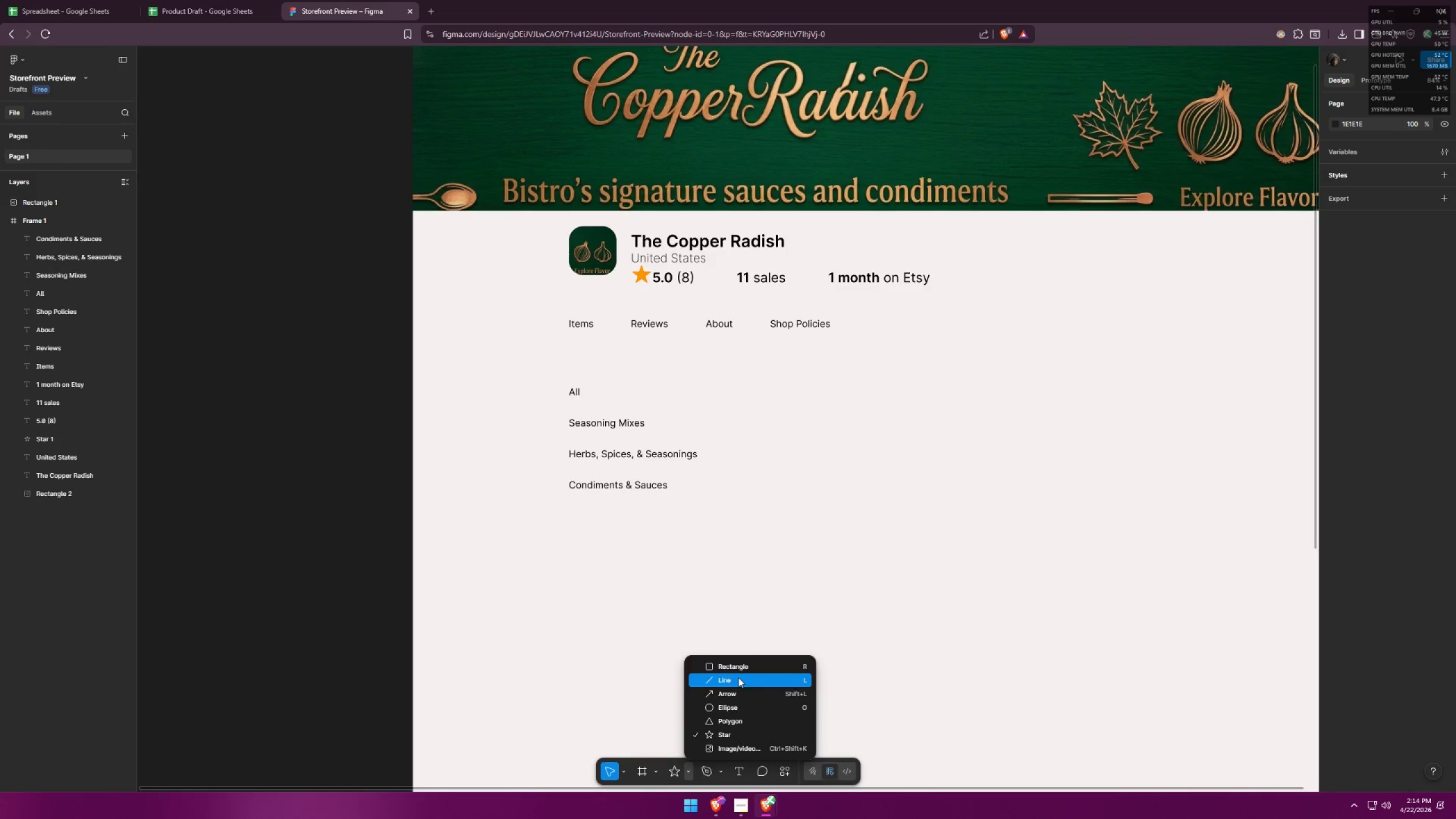 
left_click([733, 679])
 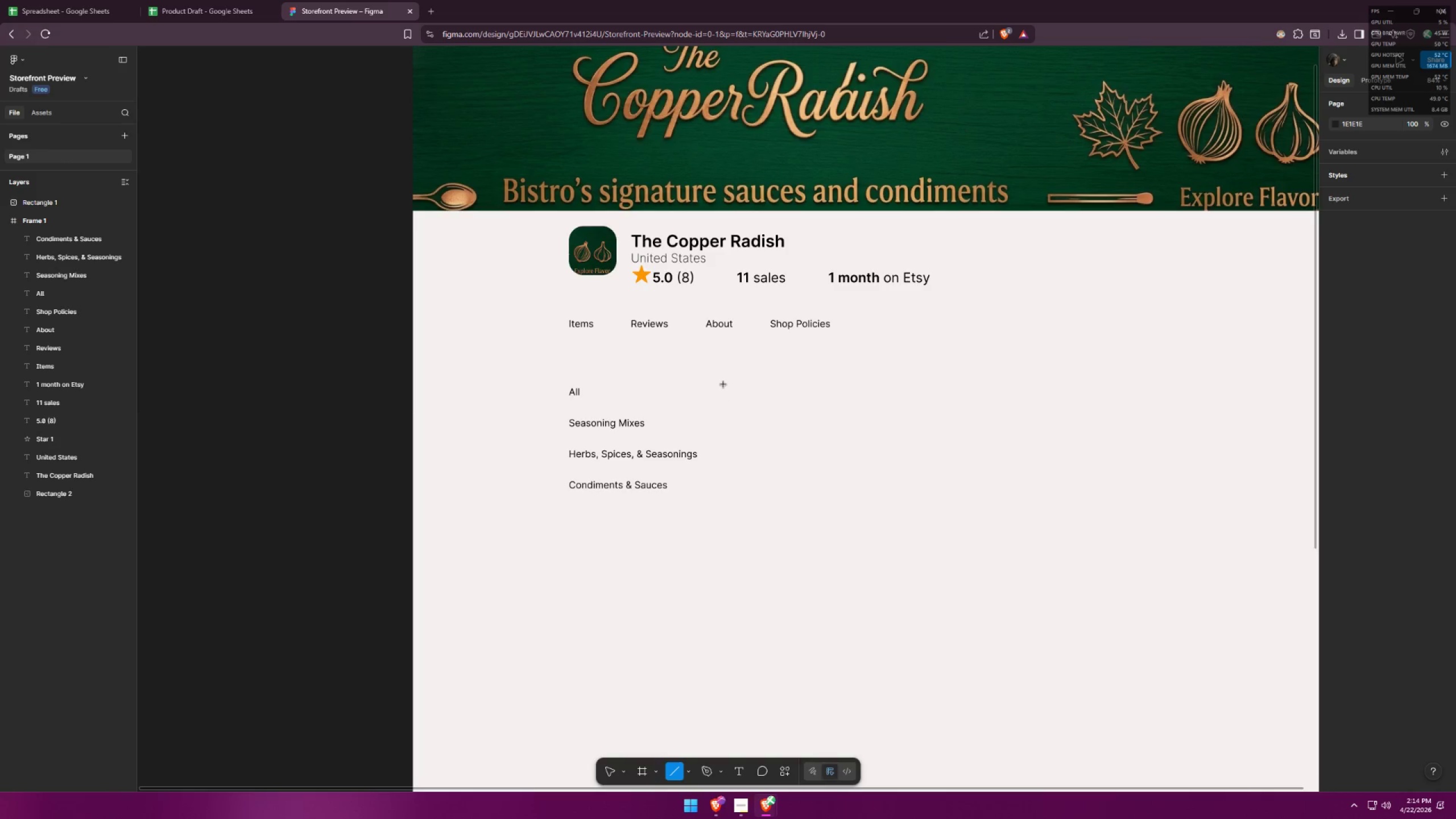 
key(Alt+AltLeft)
 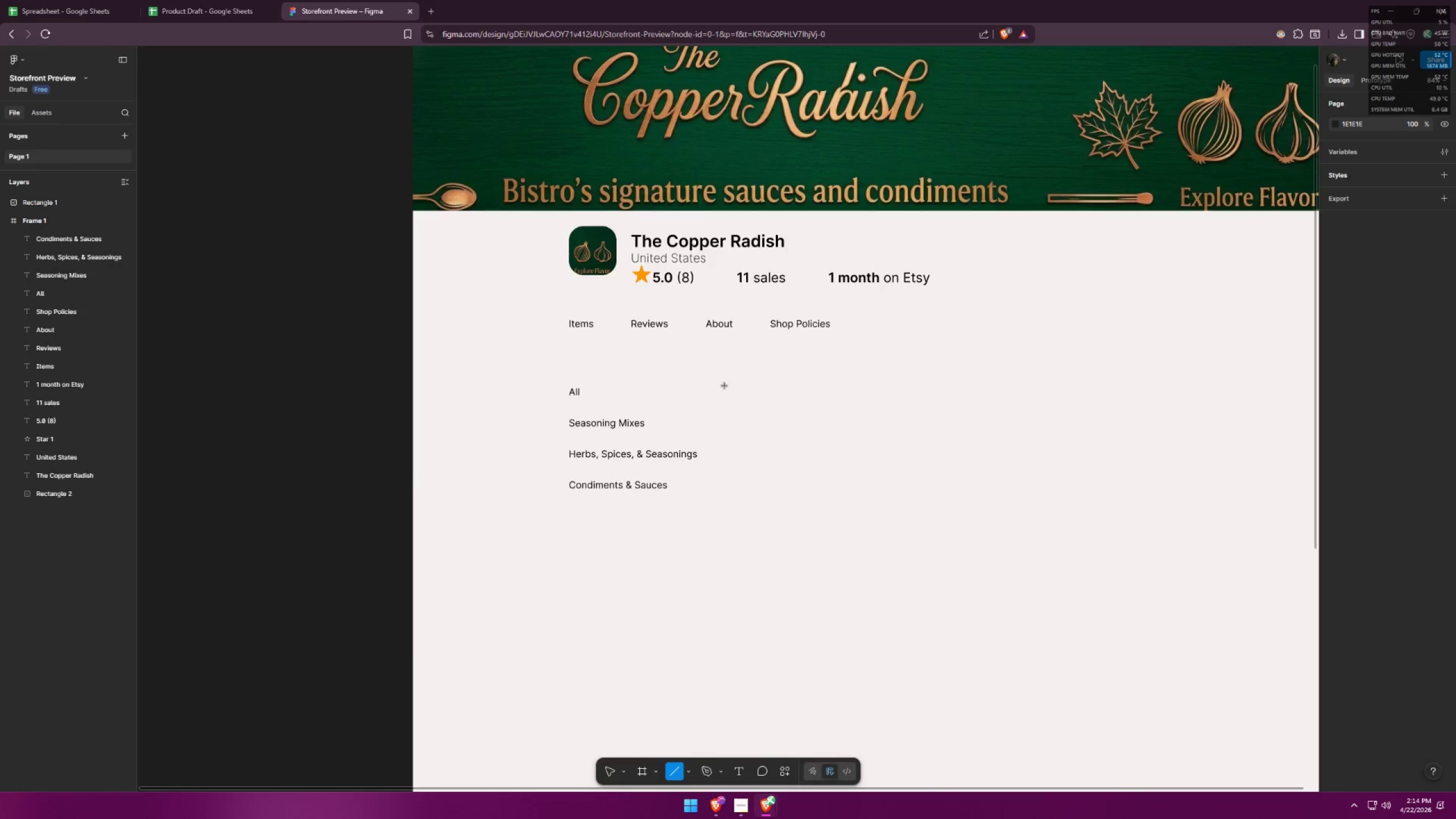 
key(Alt+Tab)
 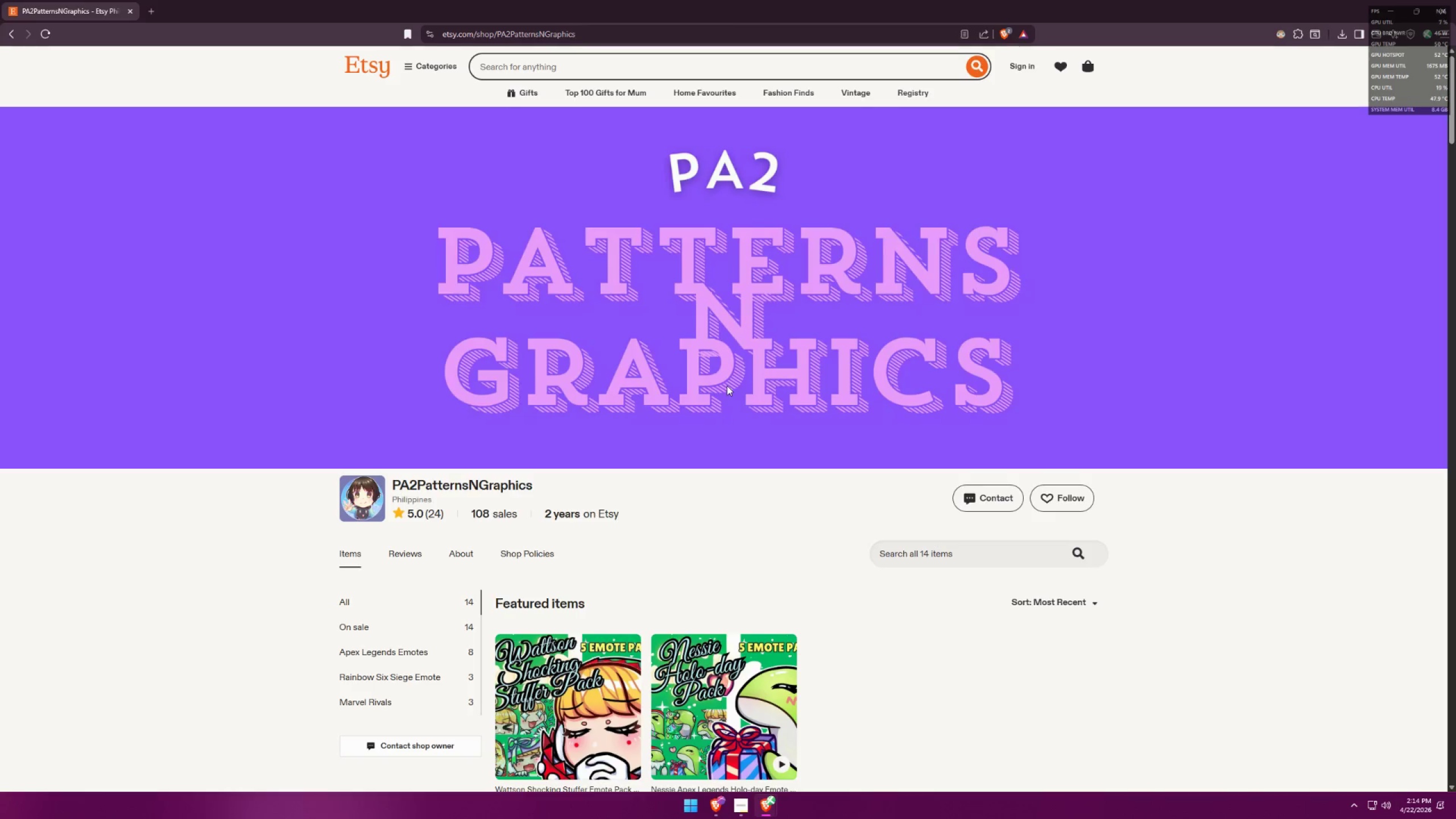 
key(Alt+AltLeft)
 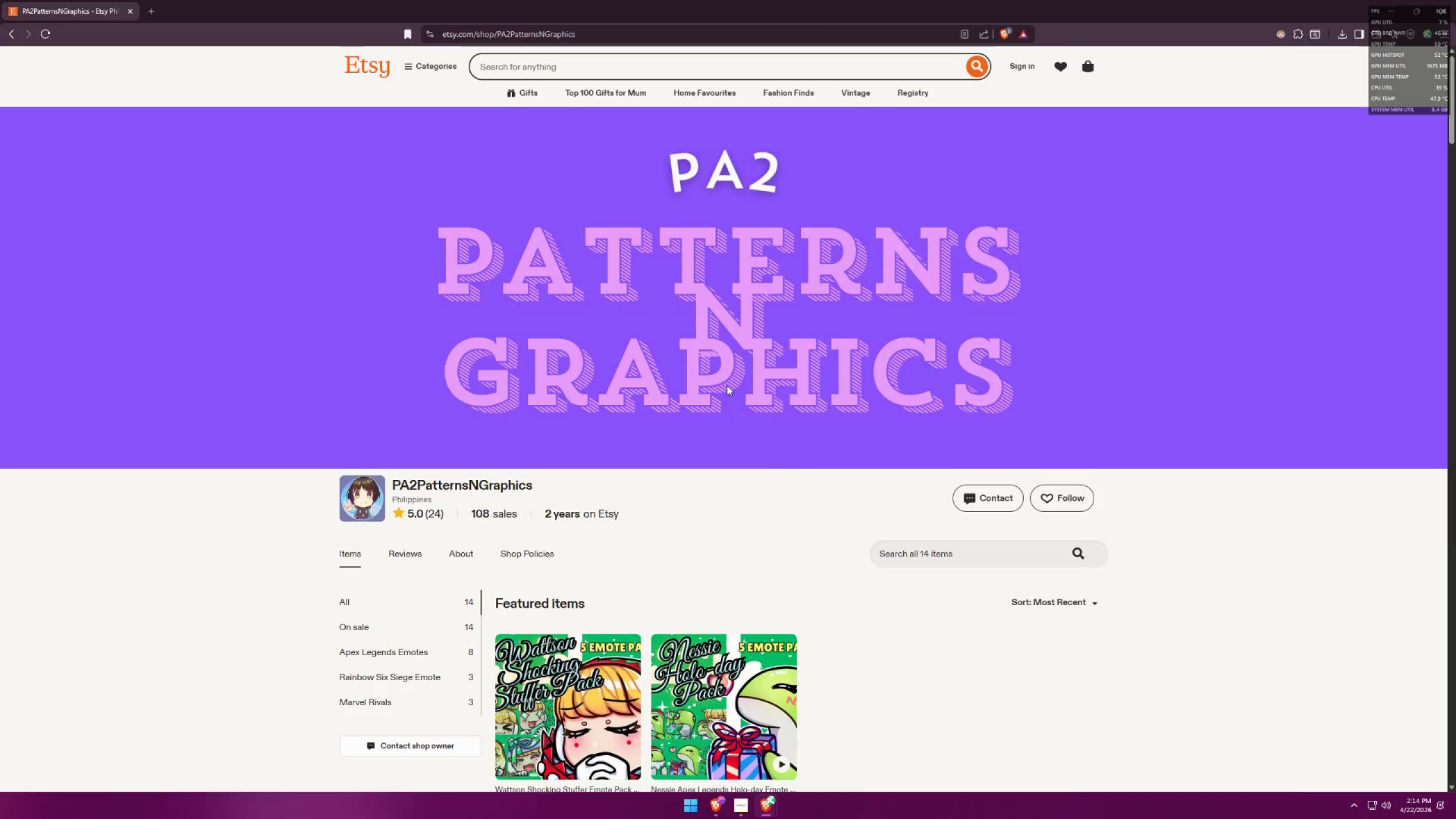 
key(Alt+Tab)
 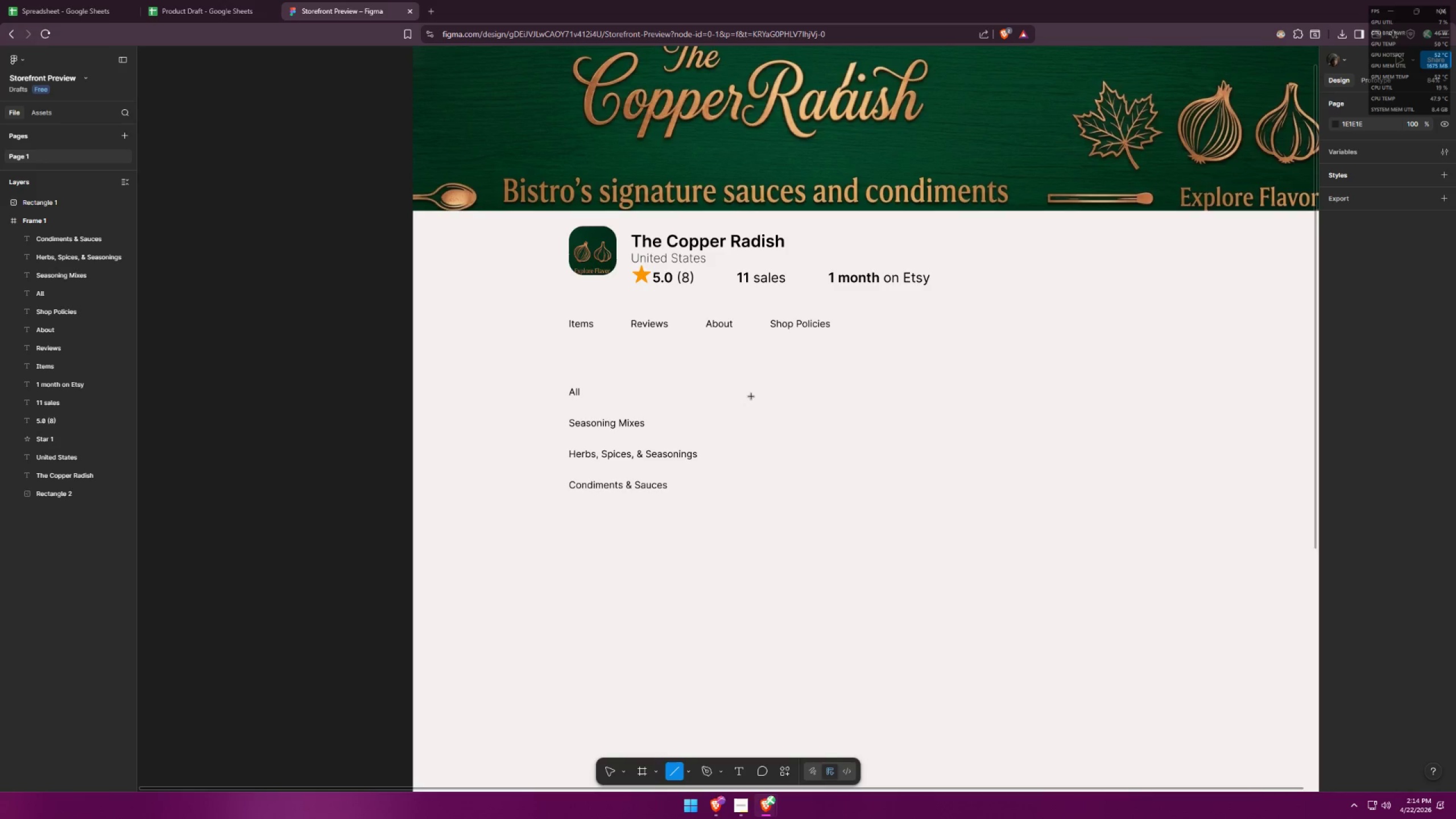 
hold_key(key=ShiftLeft, duration=1.5)
left_click_drag(start_coordinate=[751, 386], to_coordinate=[746, 562])
 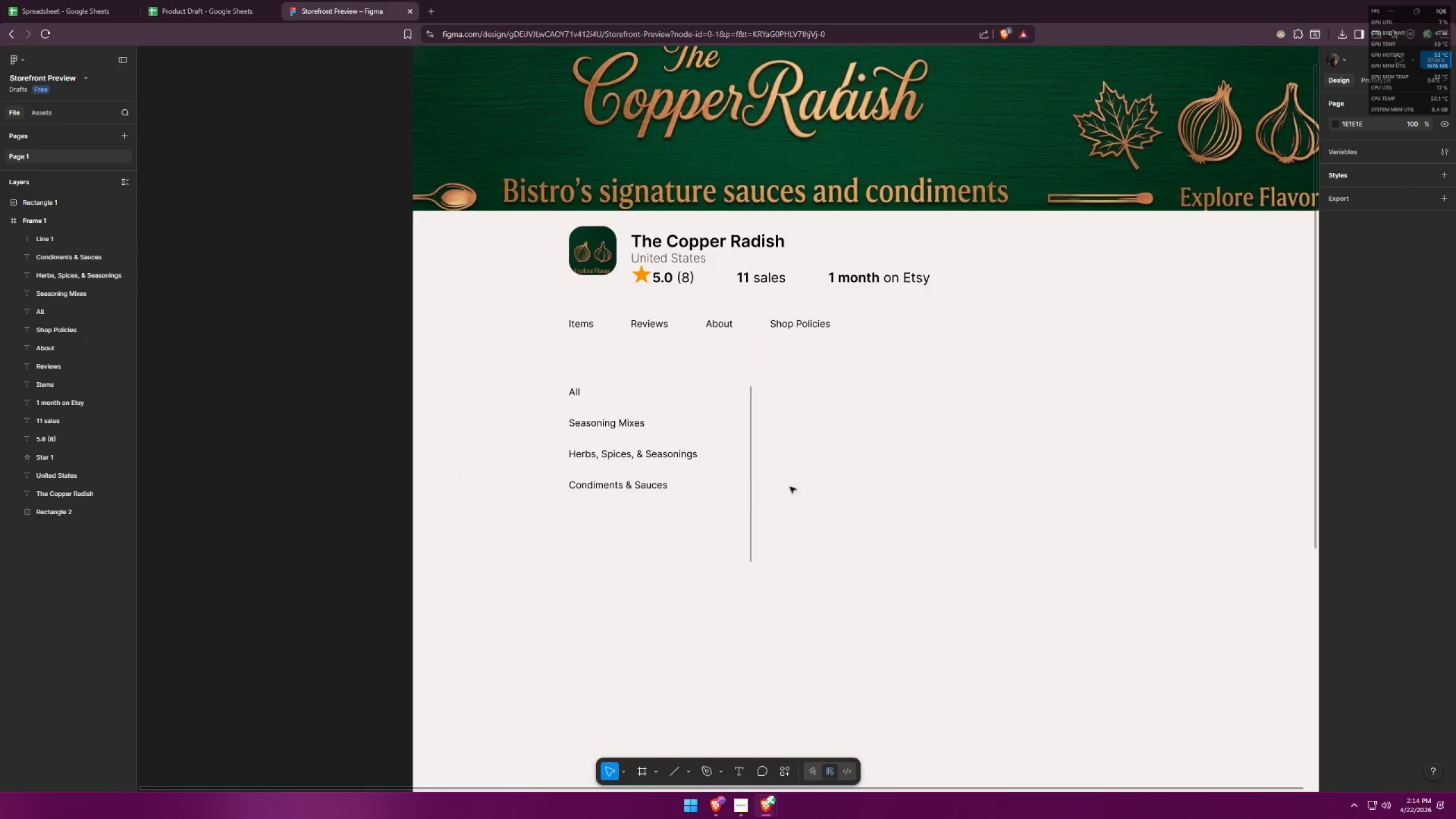 
key(Shift+ShiftLeft)
 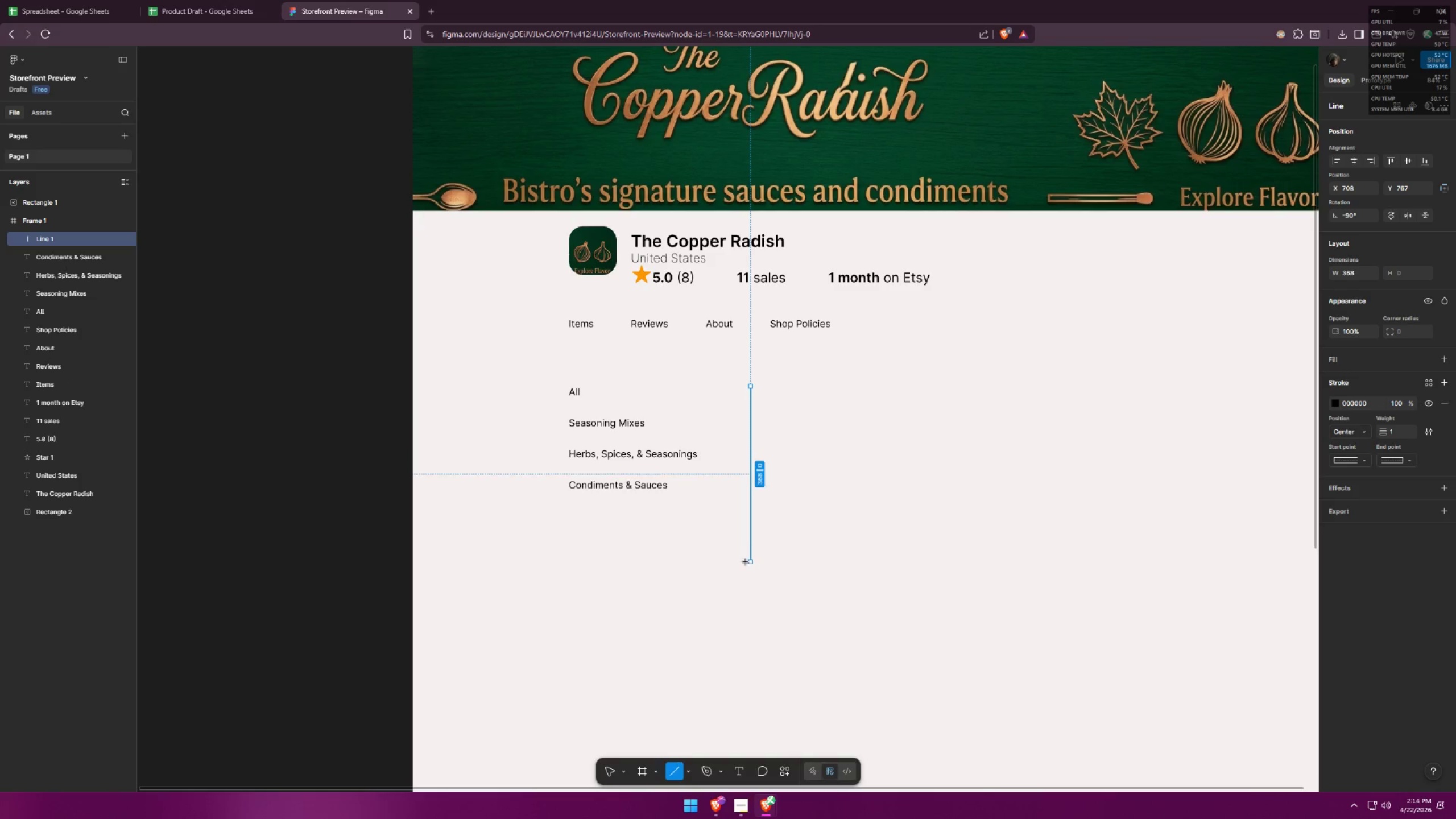 
key(Shift+ShiftLeft)
 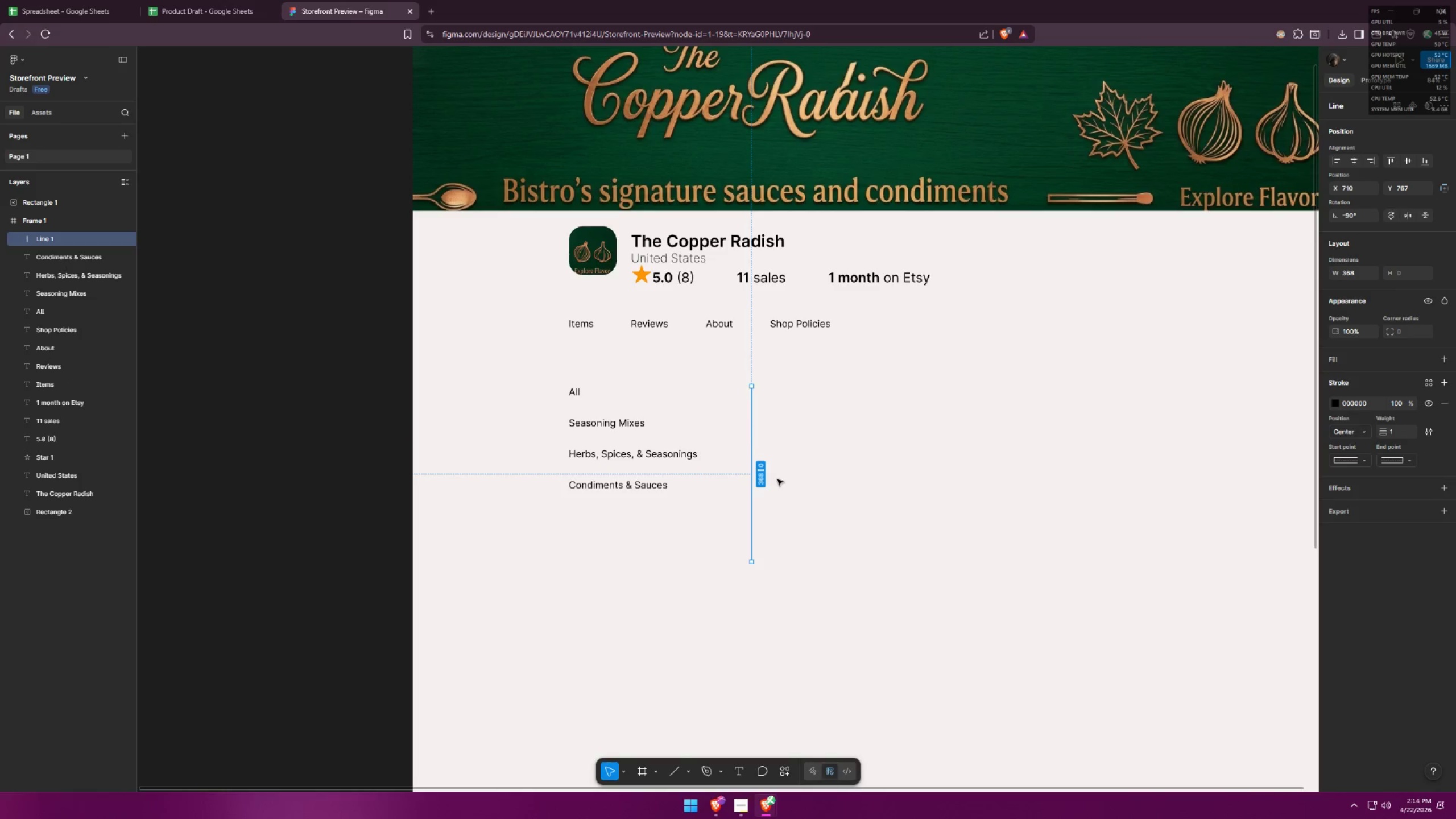 
wait(5.7)
 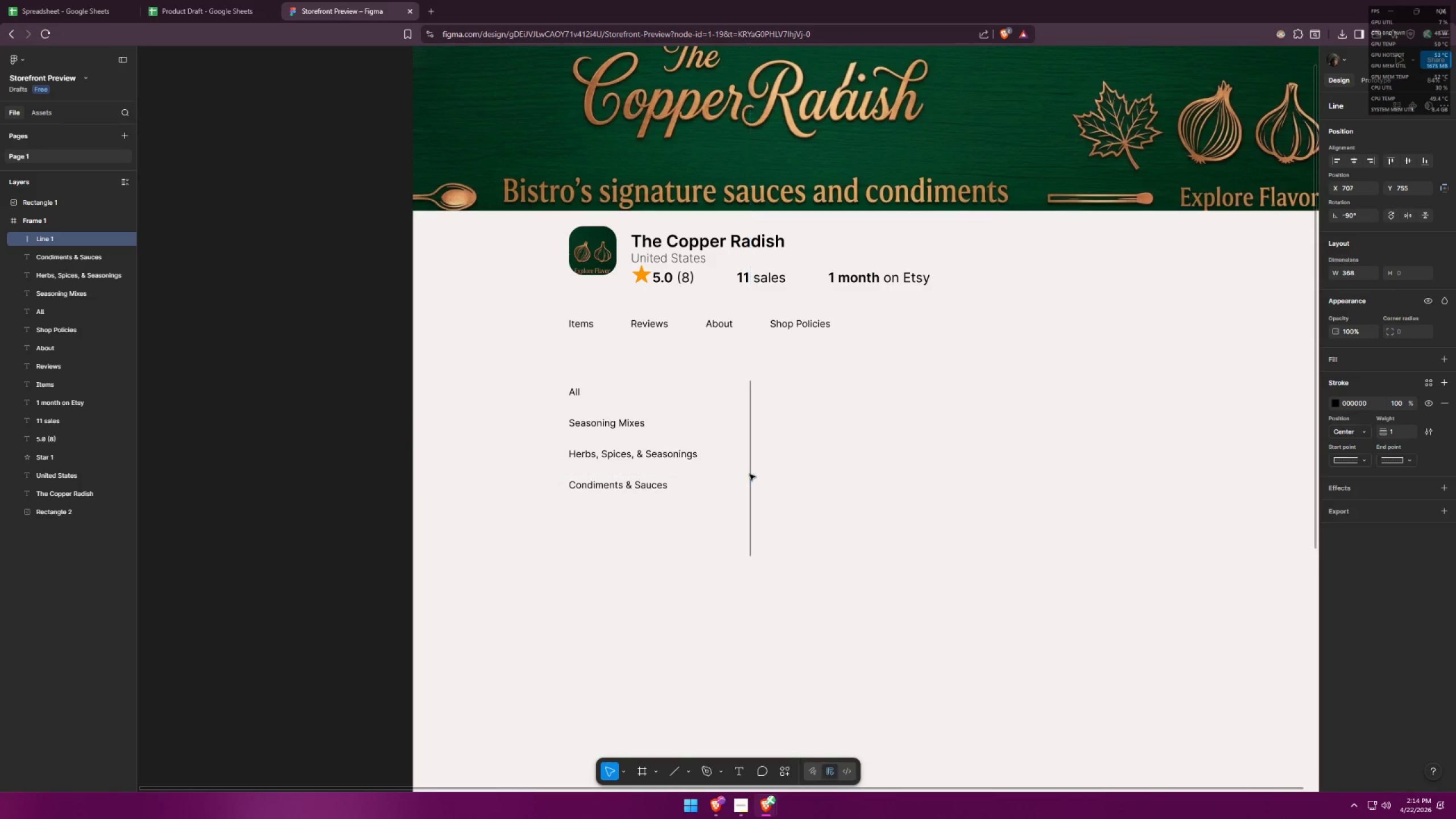 
left_click([1392, 459])
 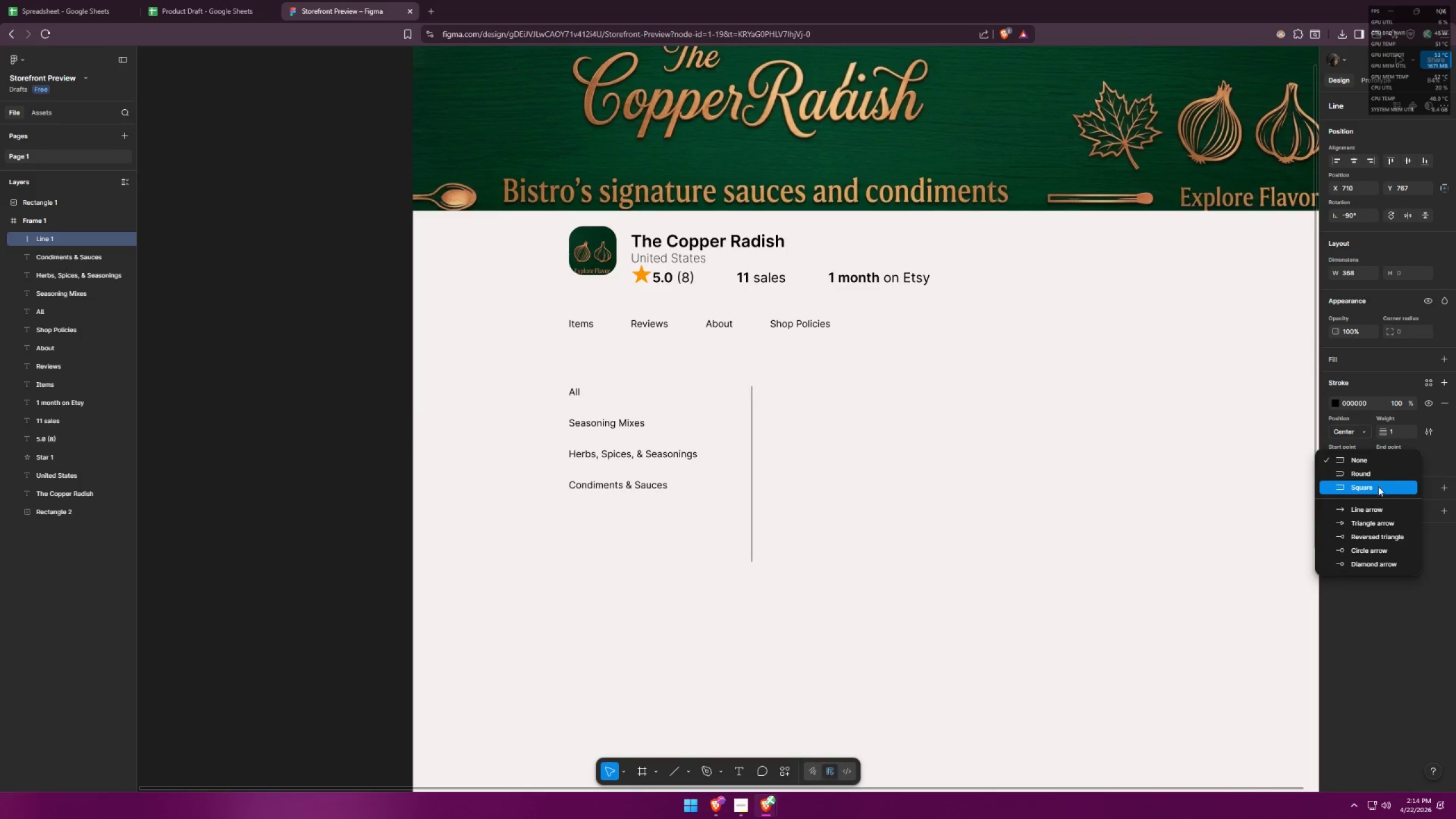 
left_click([1382, 477])
 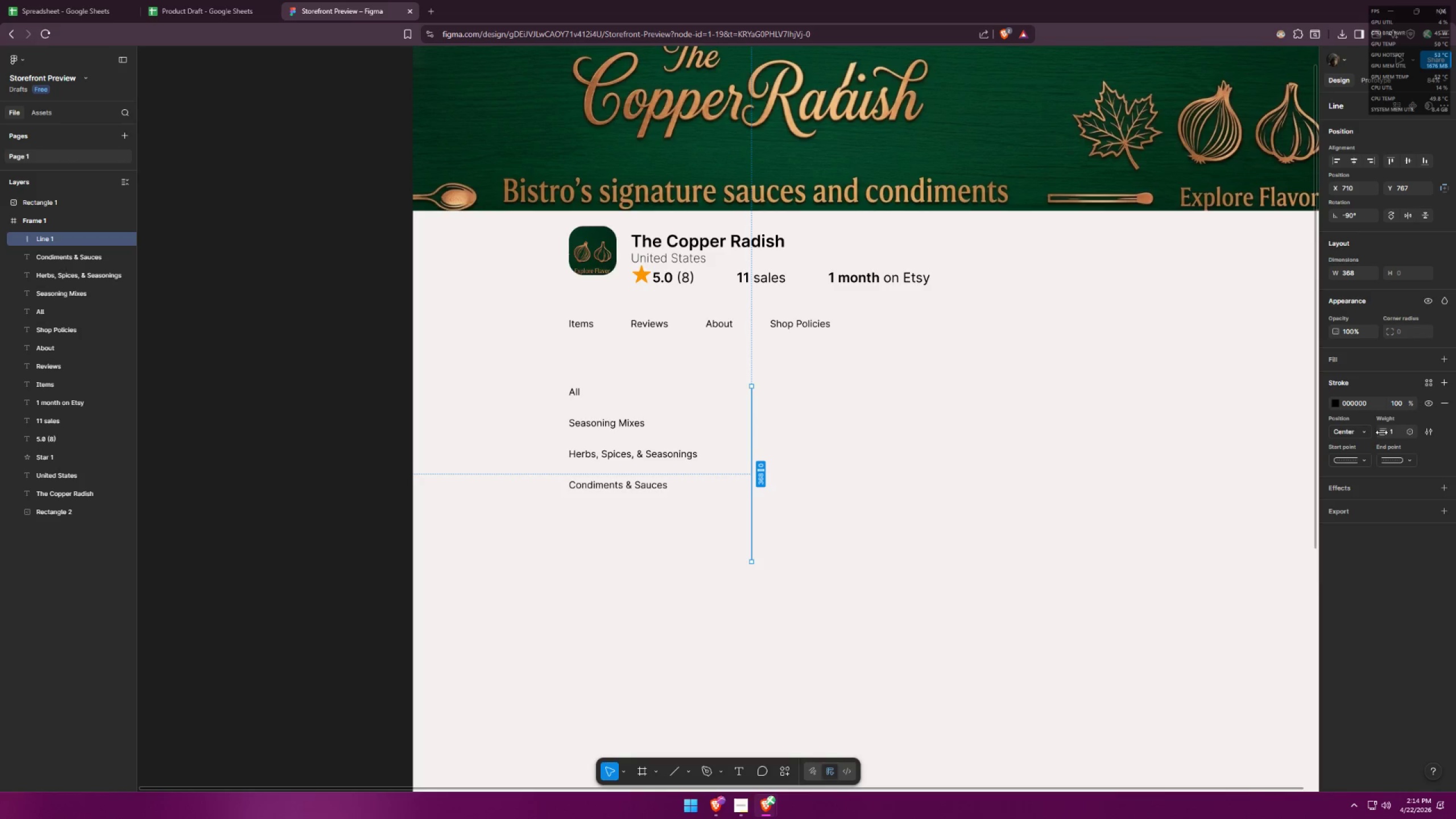 
left_click([1393, 402])
 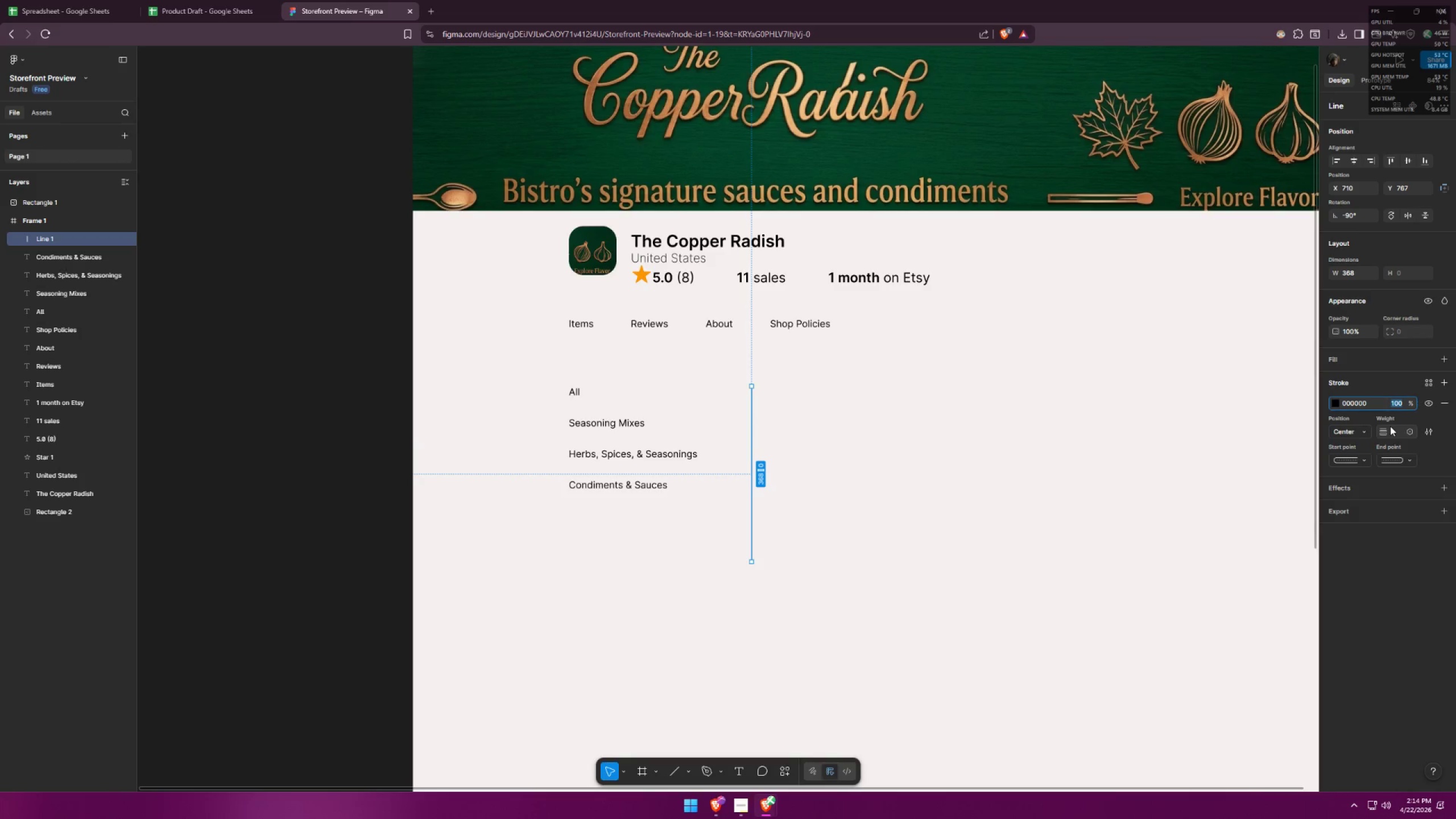 
type(50)
 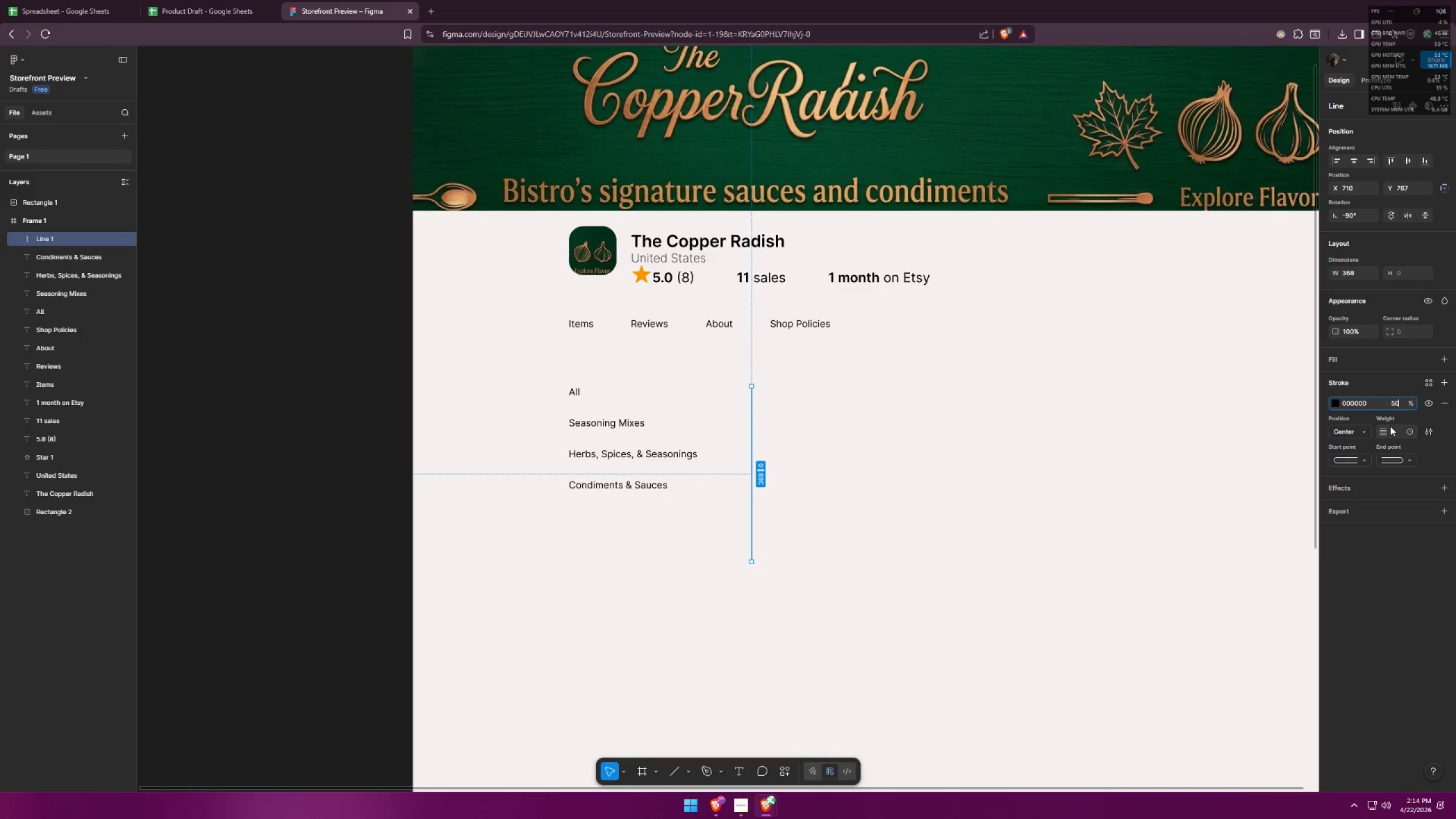 
key(Enter)
 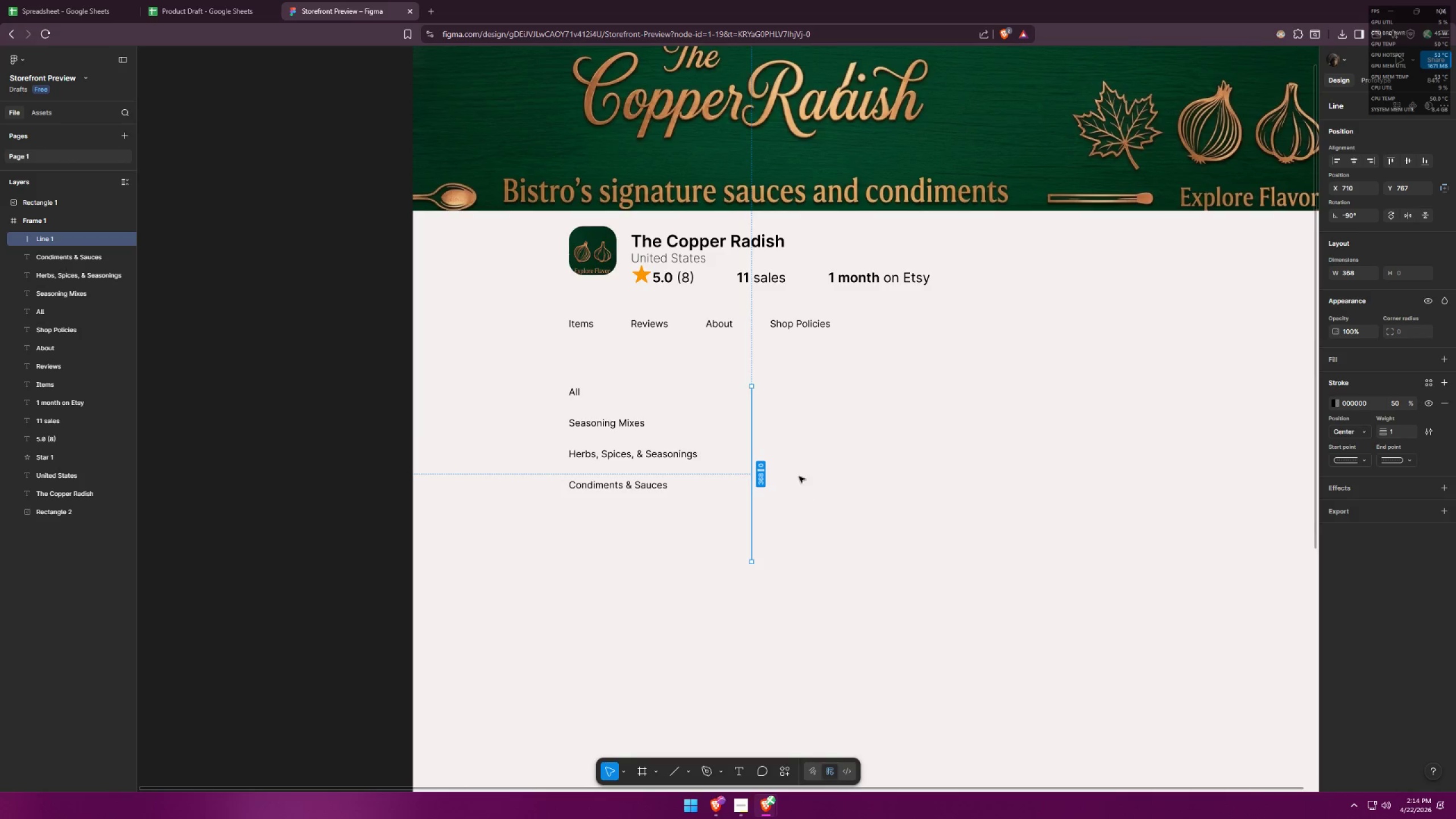 
hold_key(key=ControlLeft, duration=0.5)
scroll: coordinate [778, 492], scroll_direction: up, amount: 6.0
 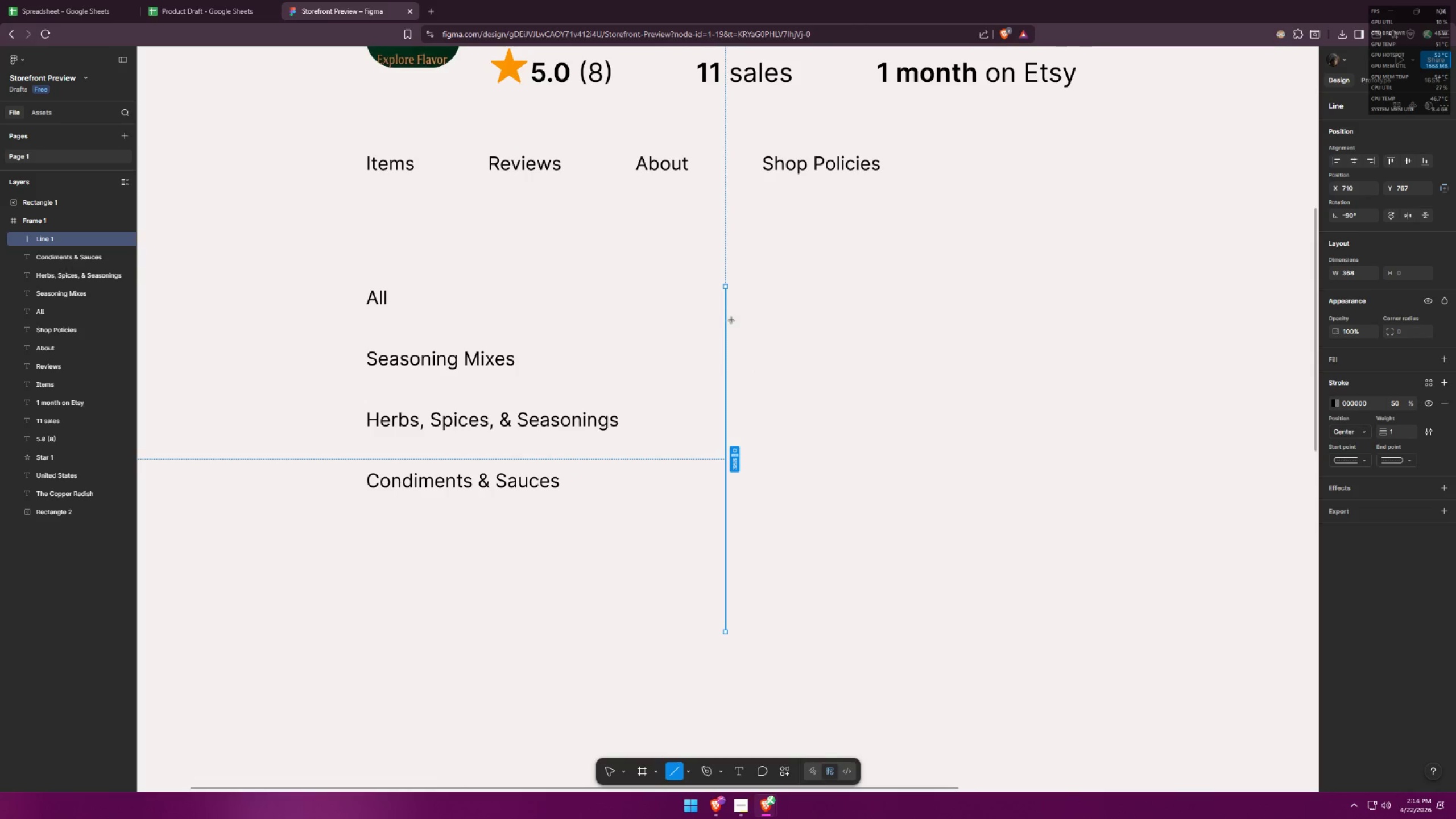 
left_click_drag(start_coordinate=[757, 285], to_coordinate=[767, 461])
 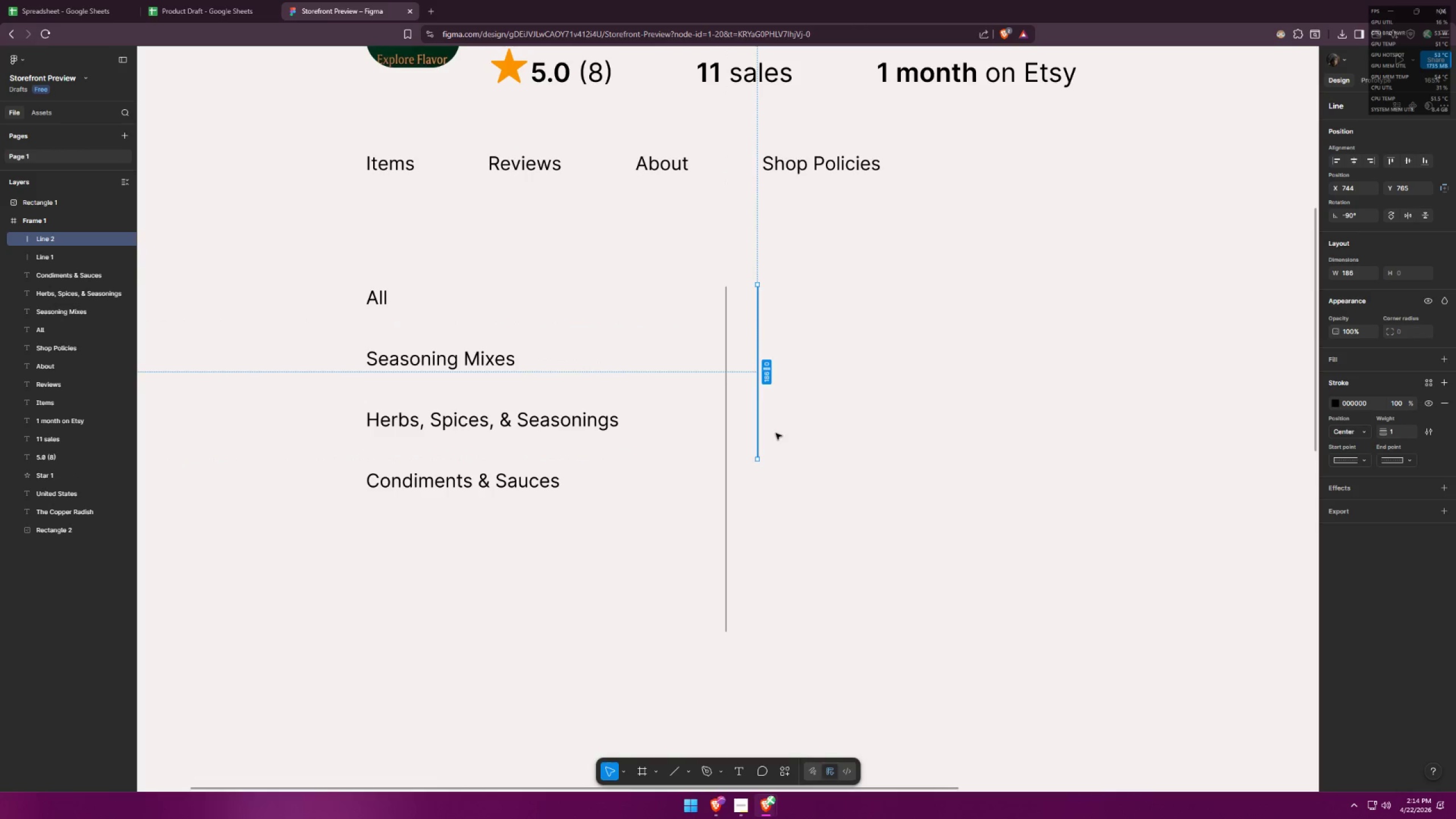 
hold_key(key=ShiftLeft, duration=0.95)
 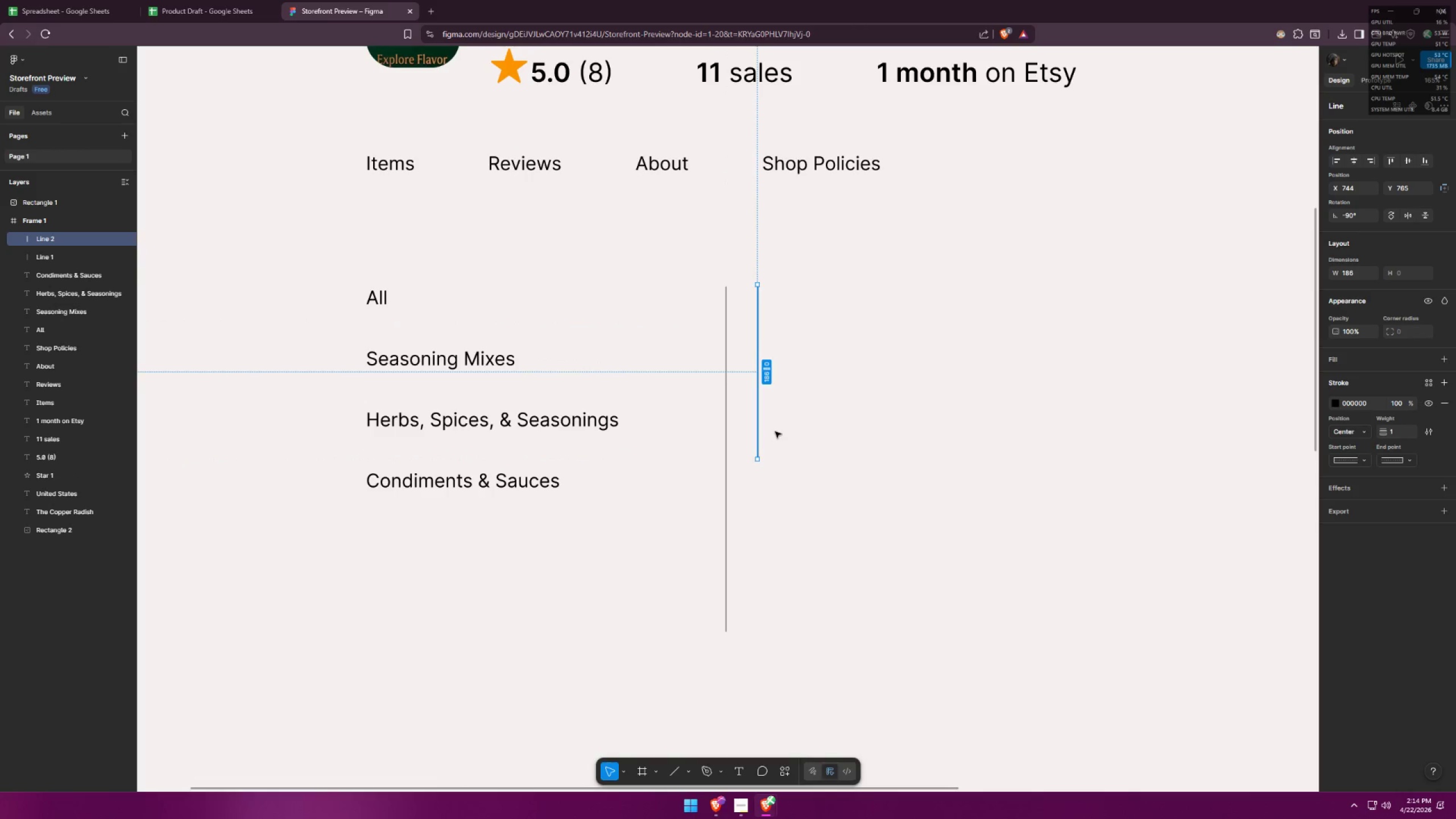 
key(Alt+AltLeft)
 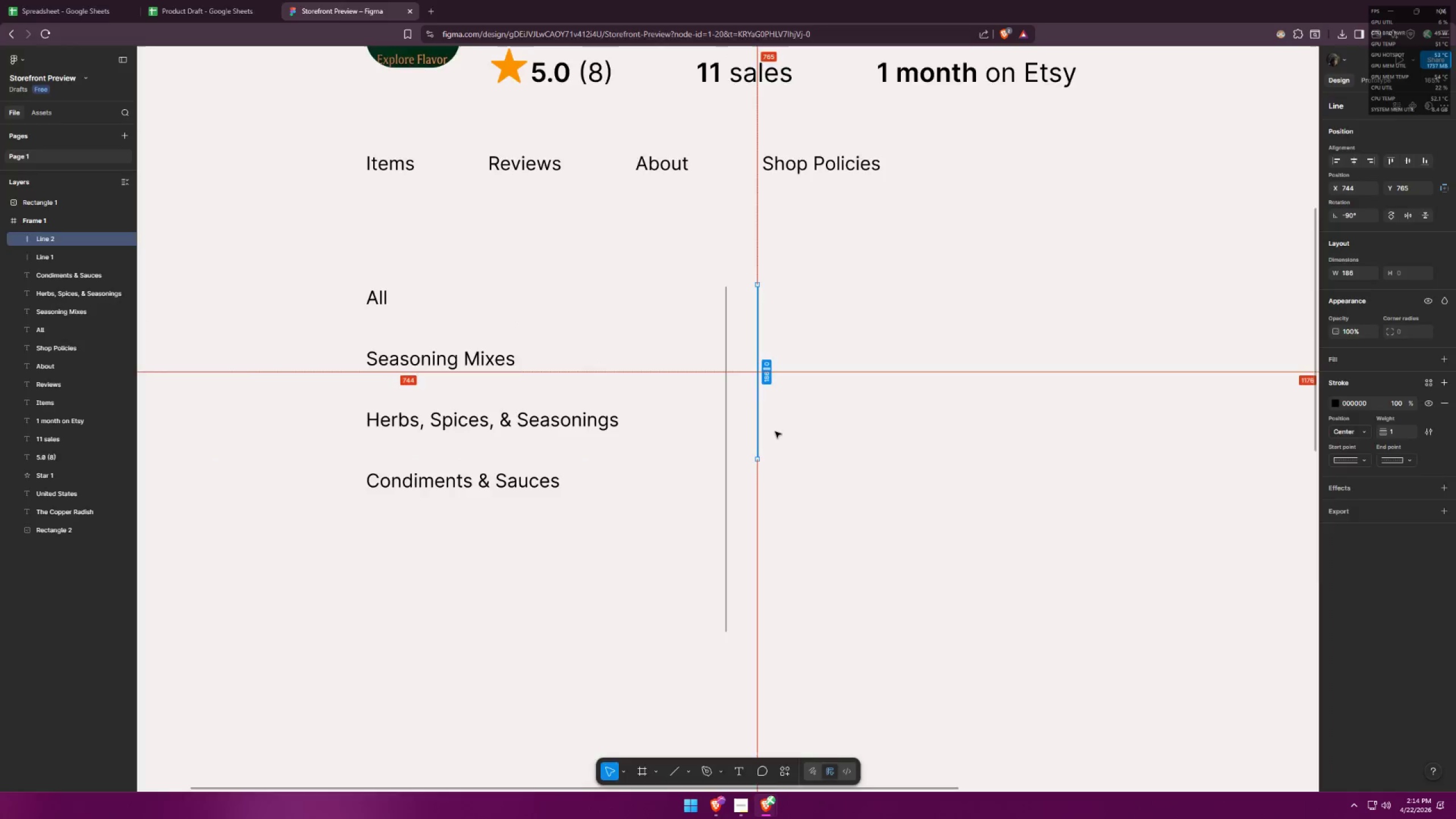 
key(Alt+Tab)
 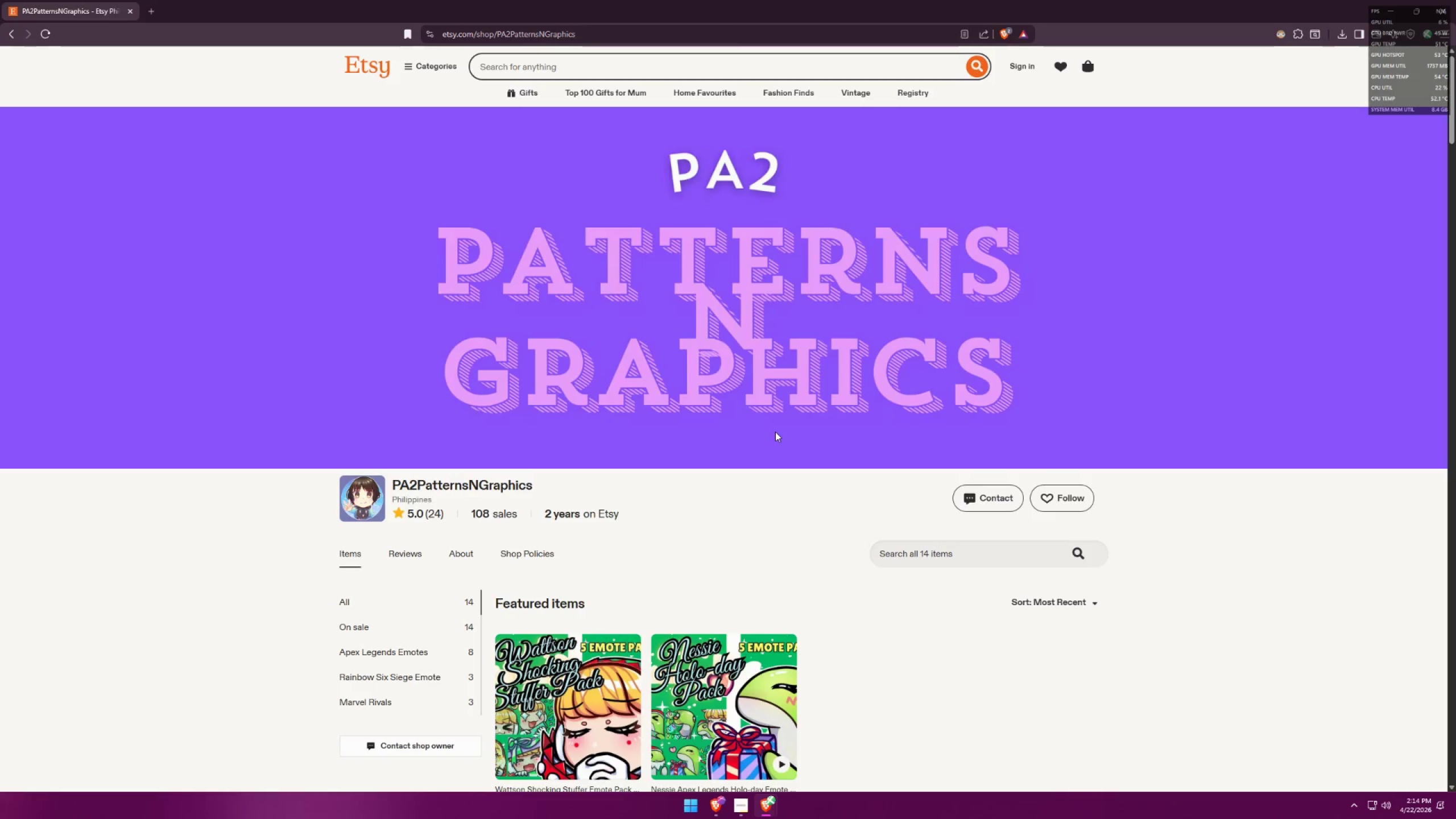 
key(Alt+AltLeft)
 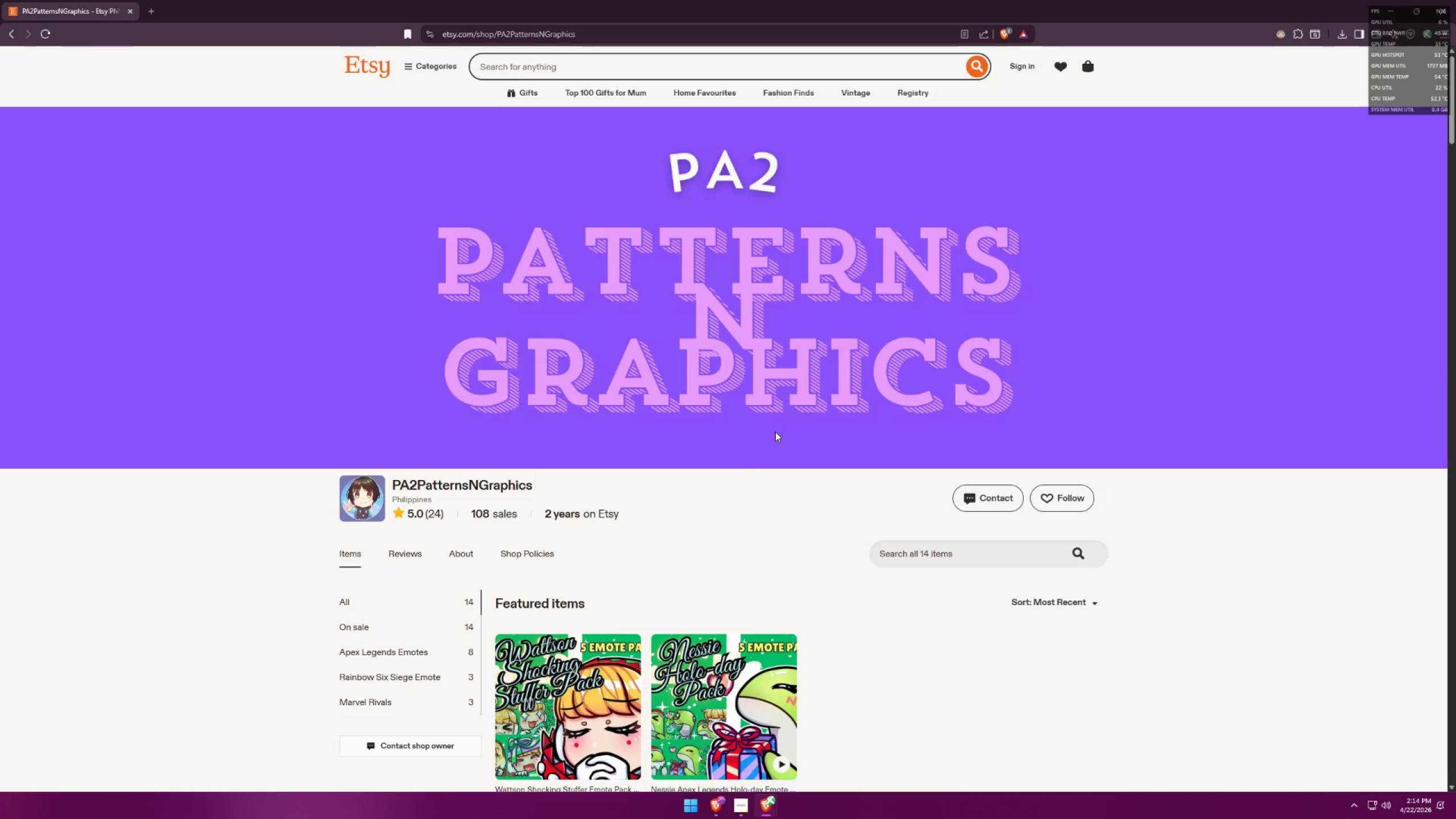 
key(Alt+Tab)
 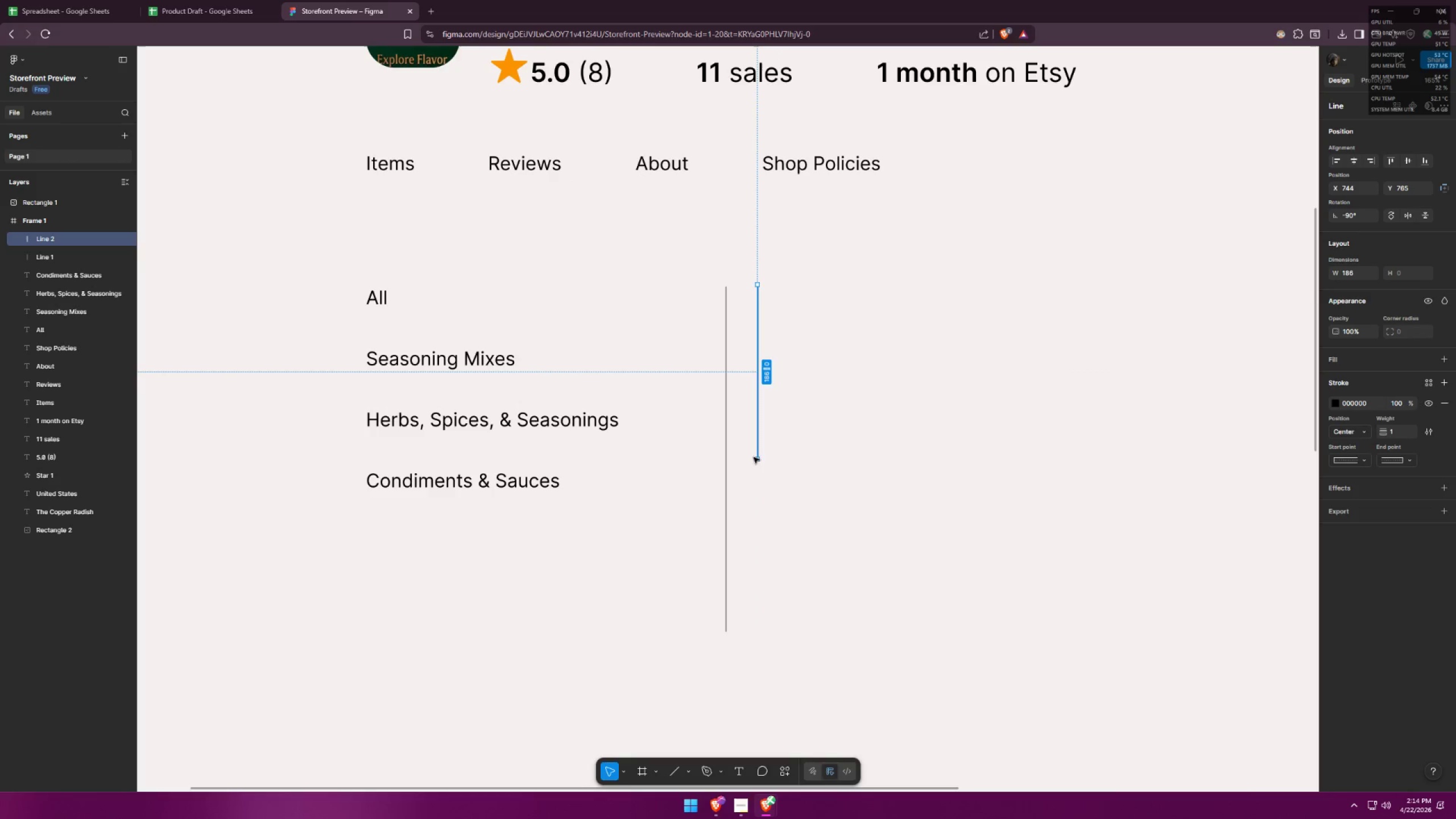 
hold_key(key=ShiftLeft, duration=1.5)
left_click_drag(start_coordinate=[758, 457], to_coordinate=[751, 317])
 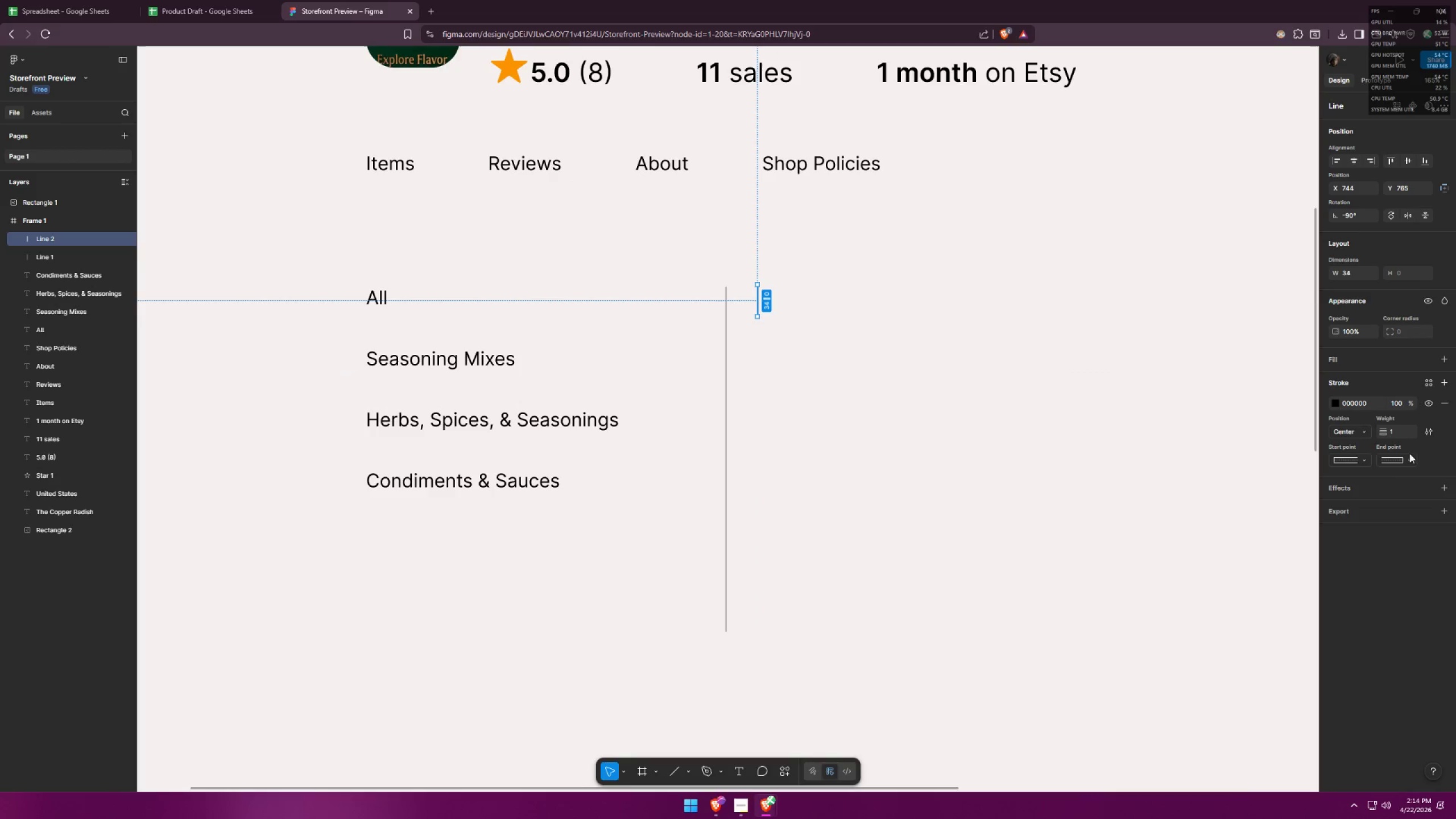 
key(Shift+ShiftLeft)
 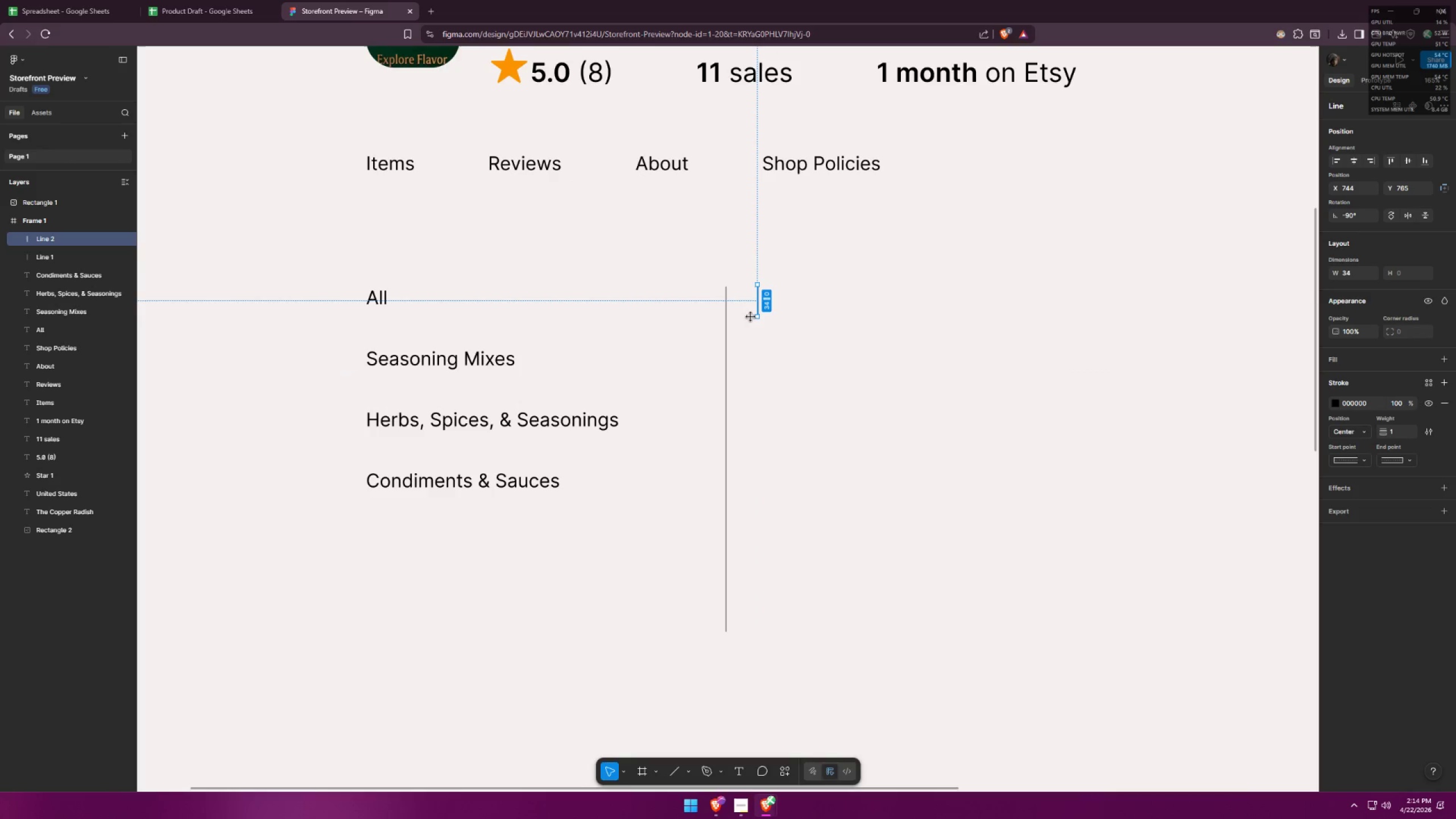 
key(Shift+ShiftLeft)
 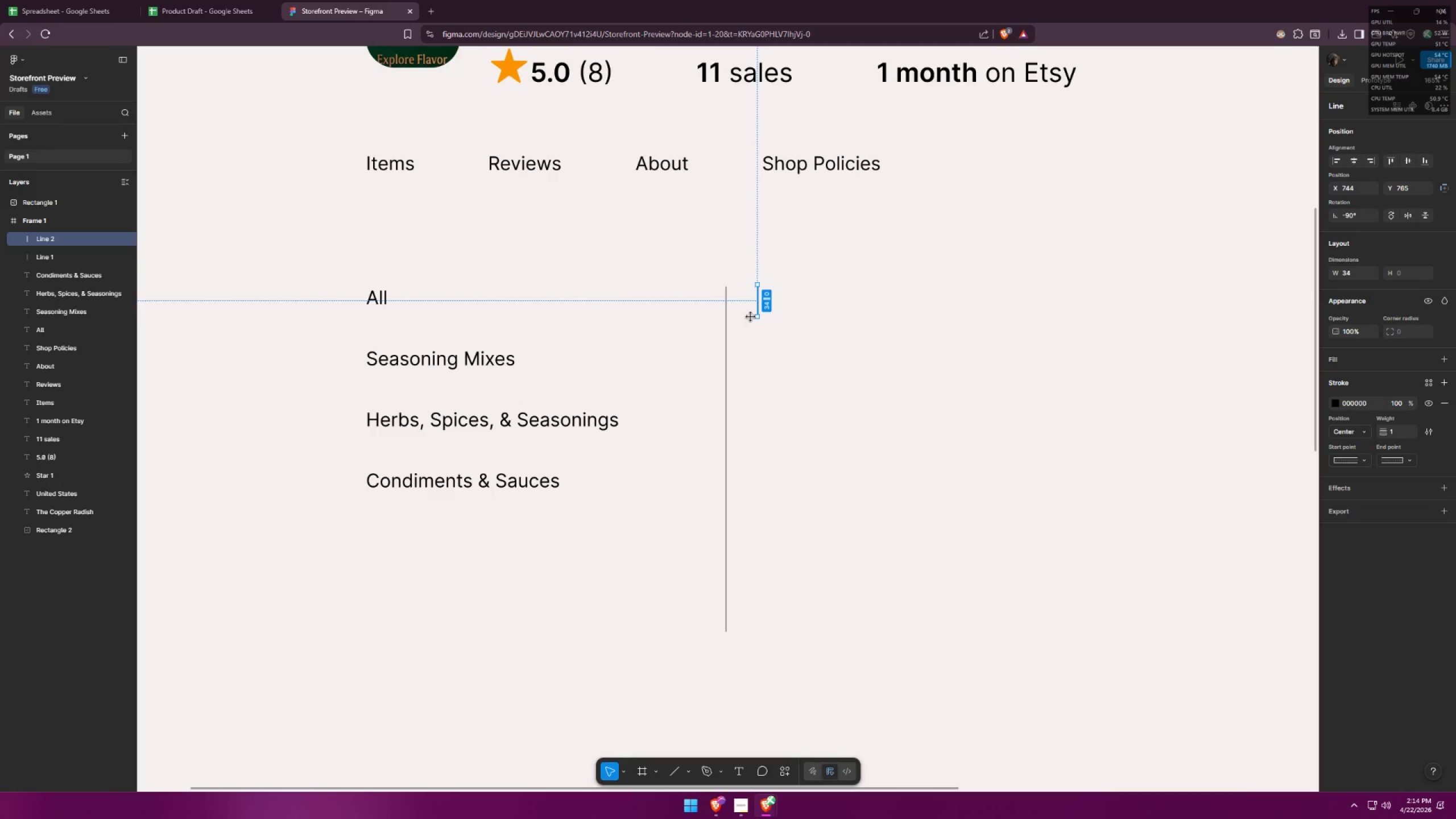 
key(Shift+ShiftLeft)
 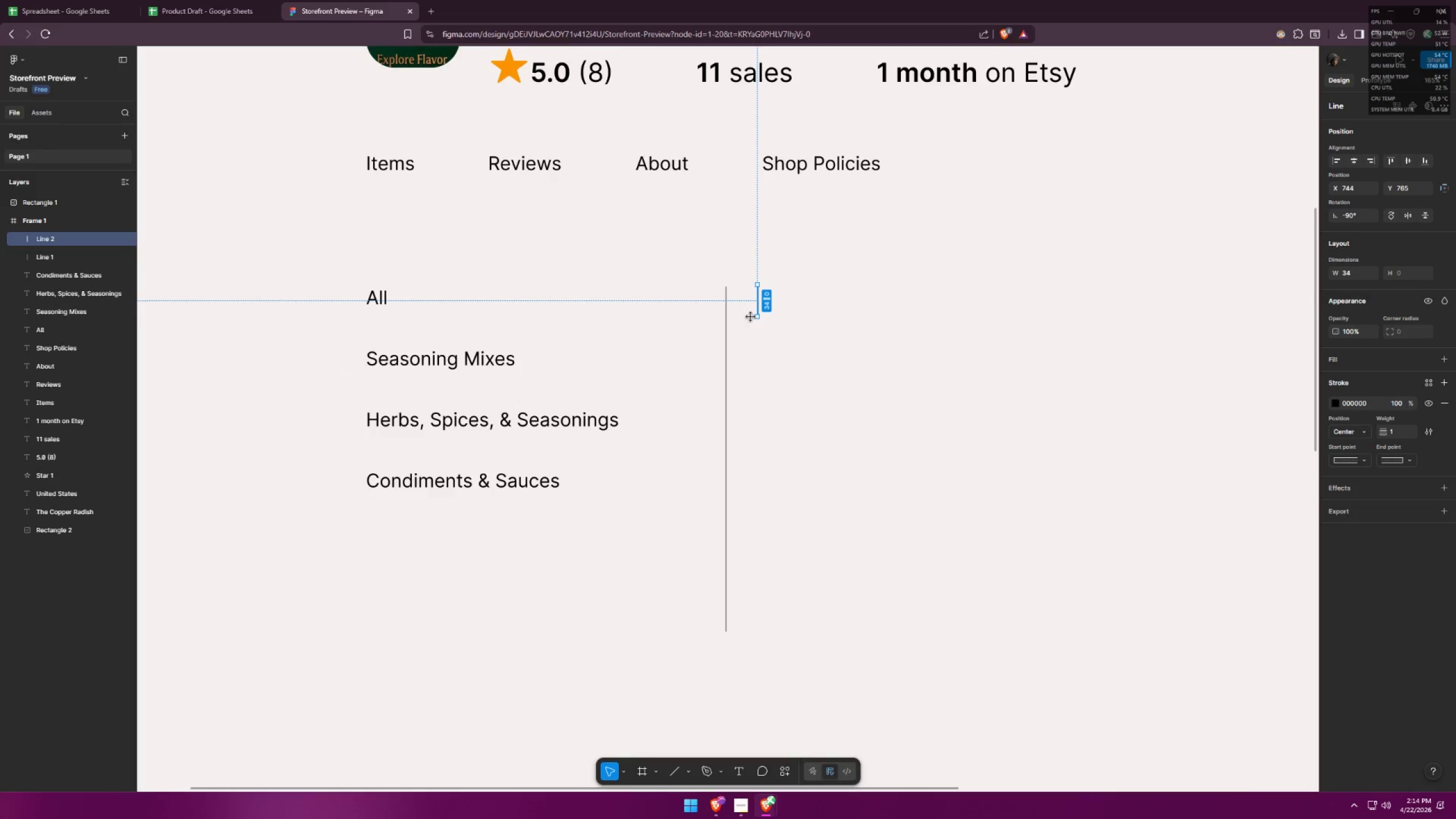 
key(Shift+ShiftLeft)
 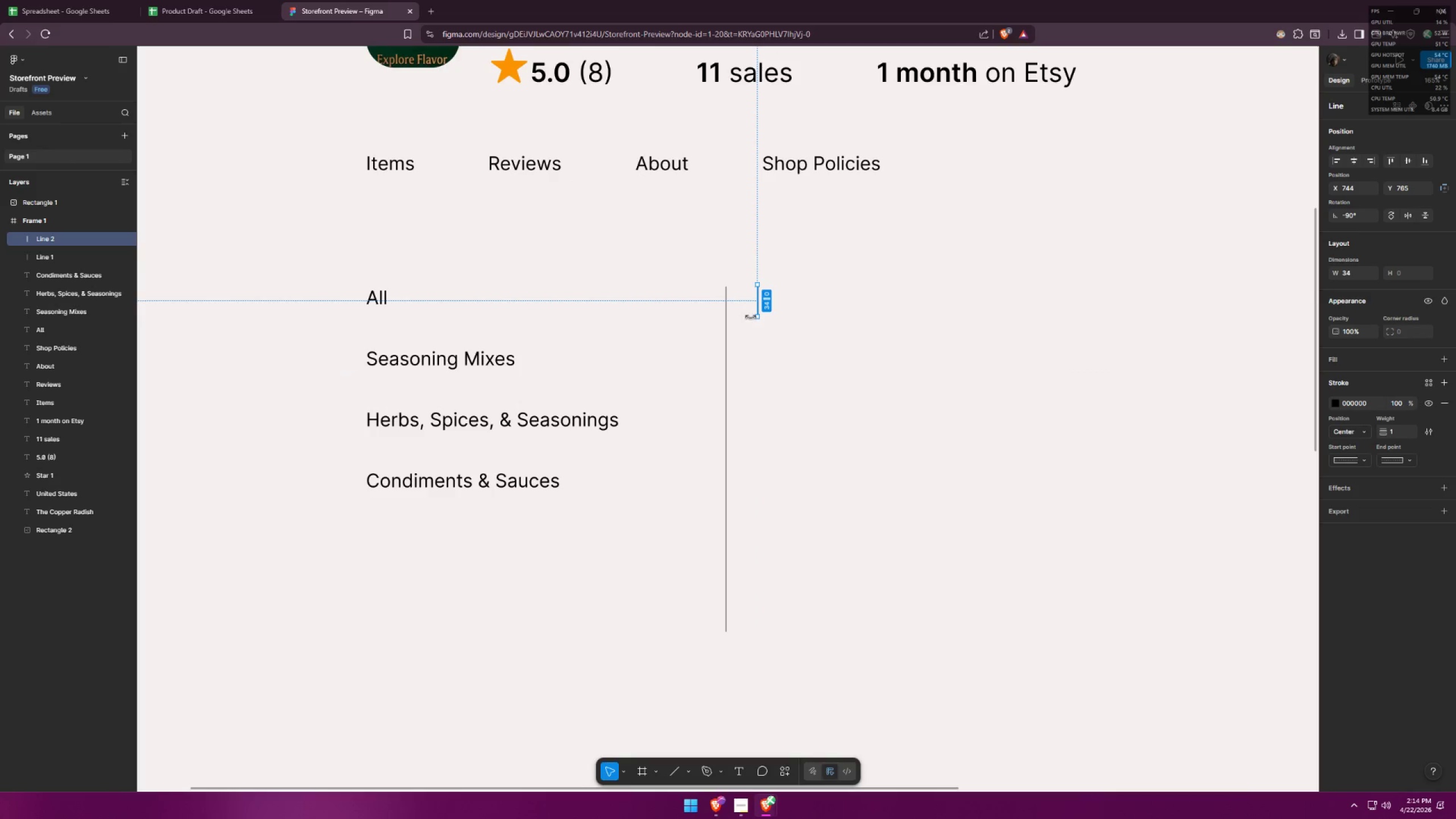 
key(Shift+ShiftLeft)
 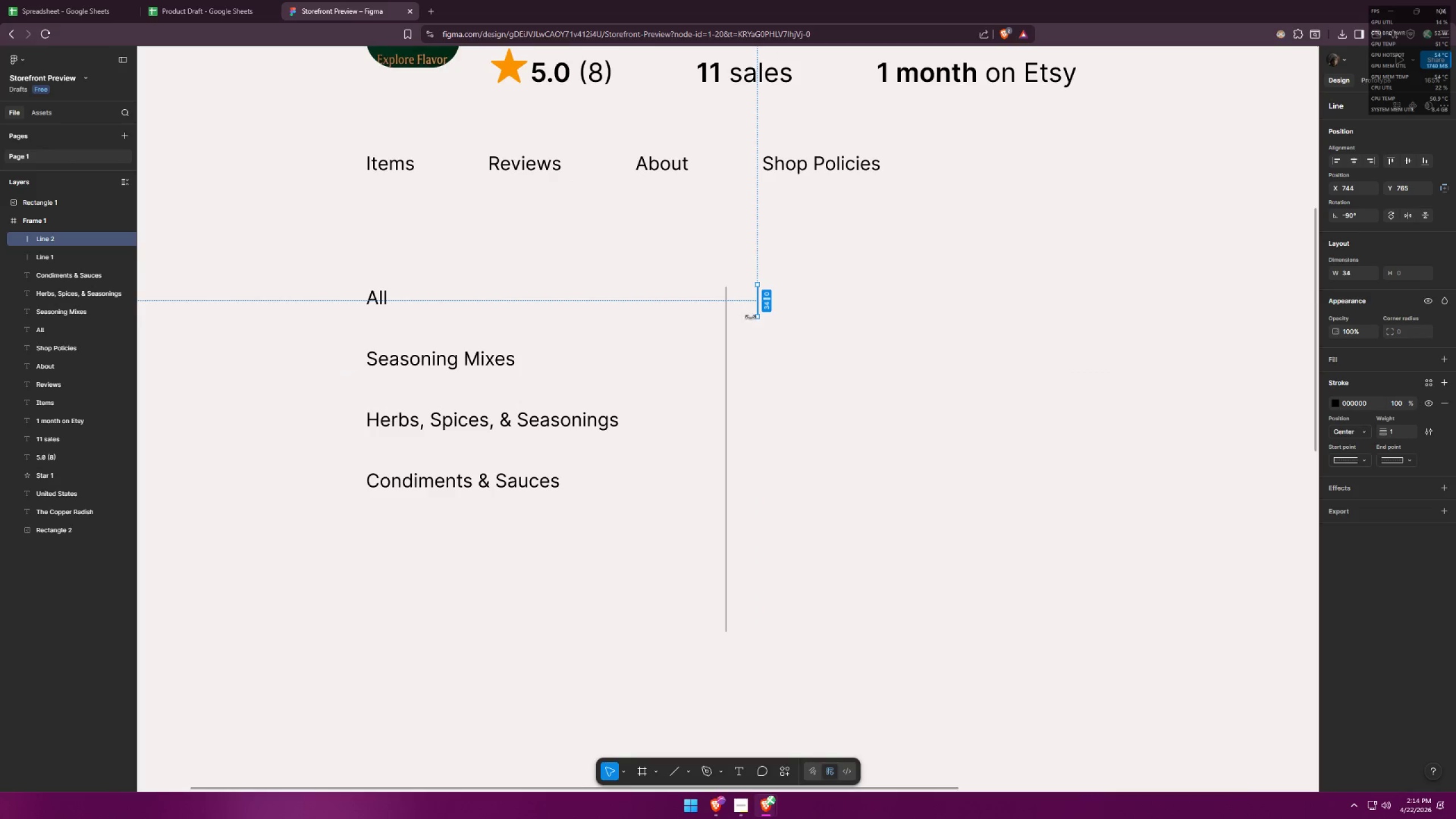 
key(Shift+ShiftLeft)
 